 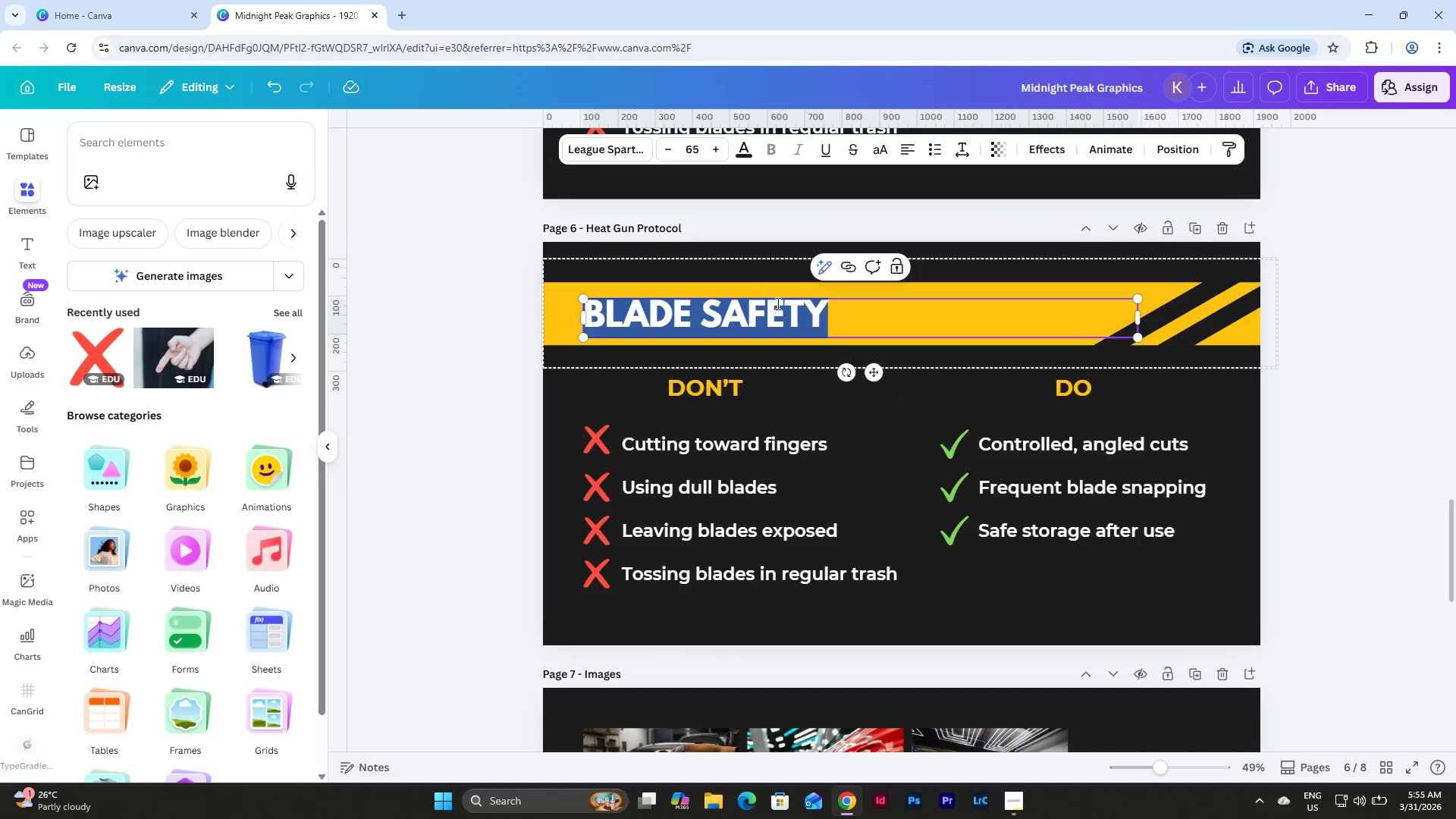 
type(HEAT GUN PROTOCOL)
 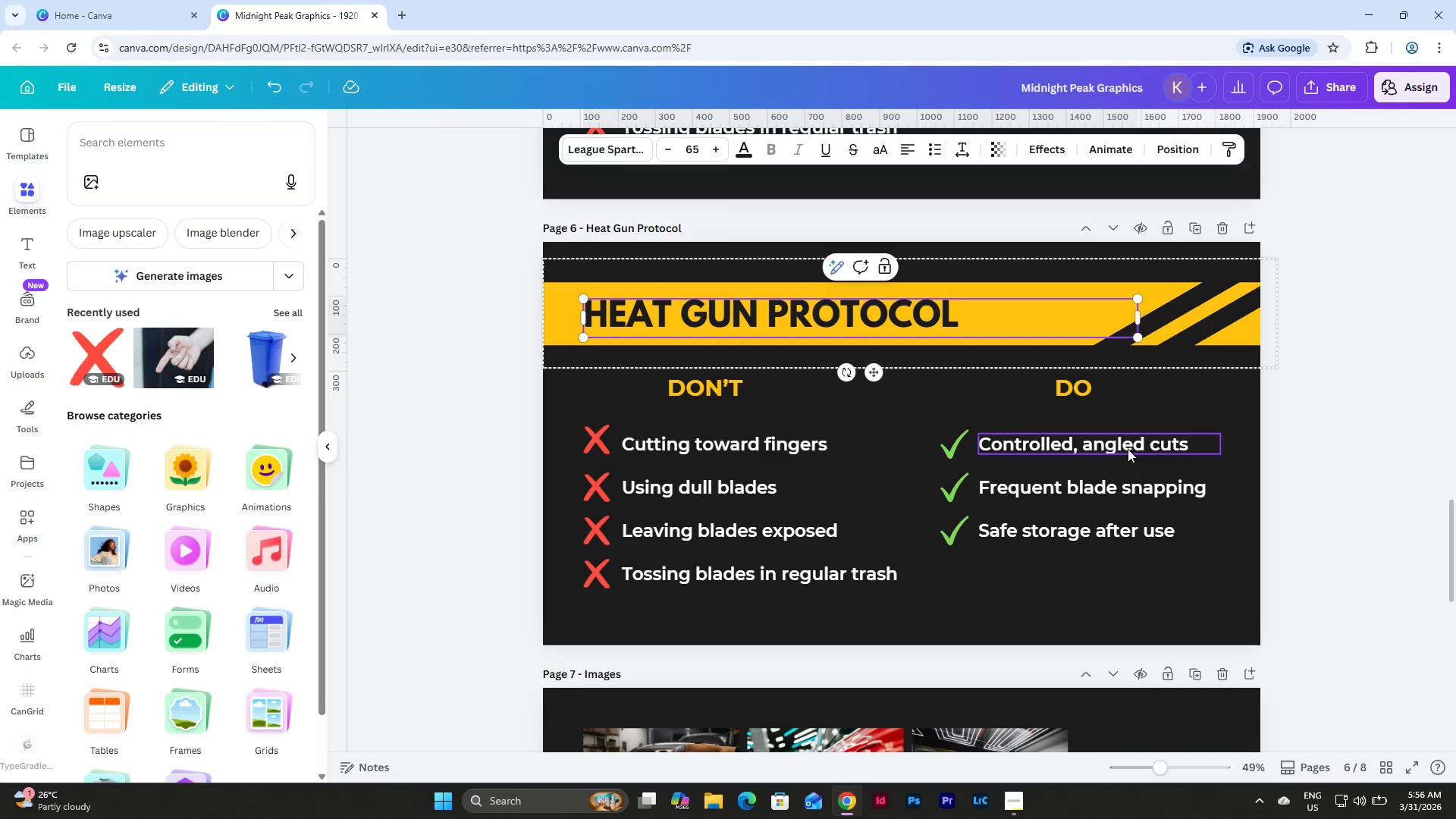 
left_click([1335, 450])
 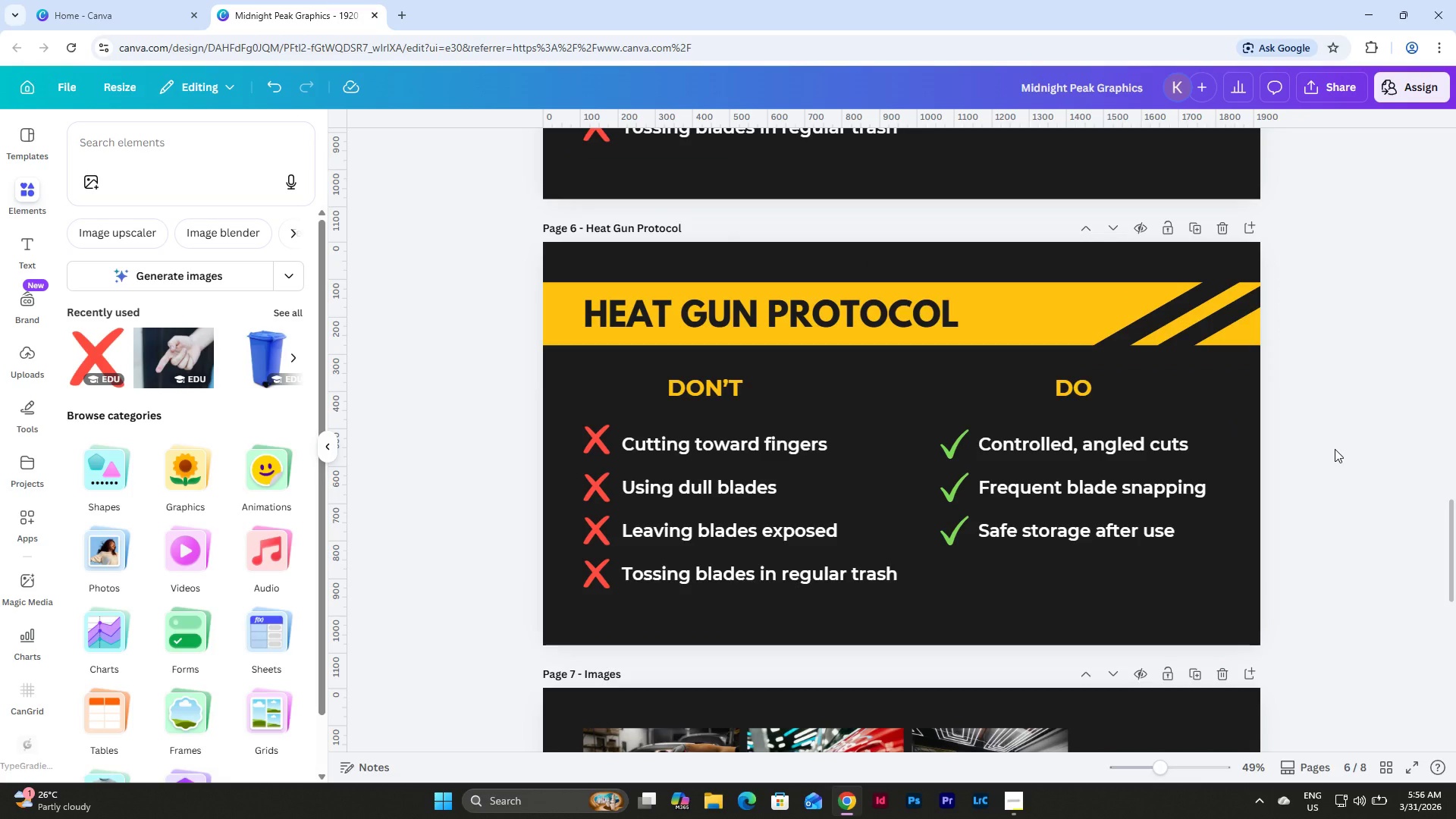 
wait(8.34)
 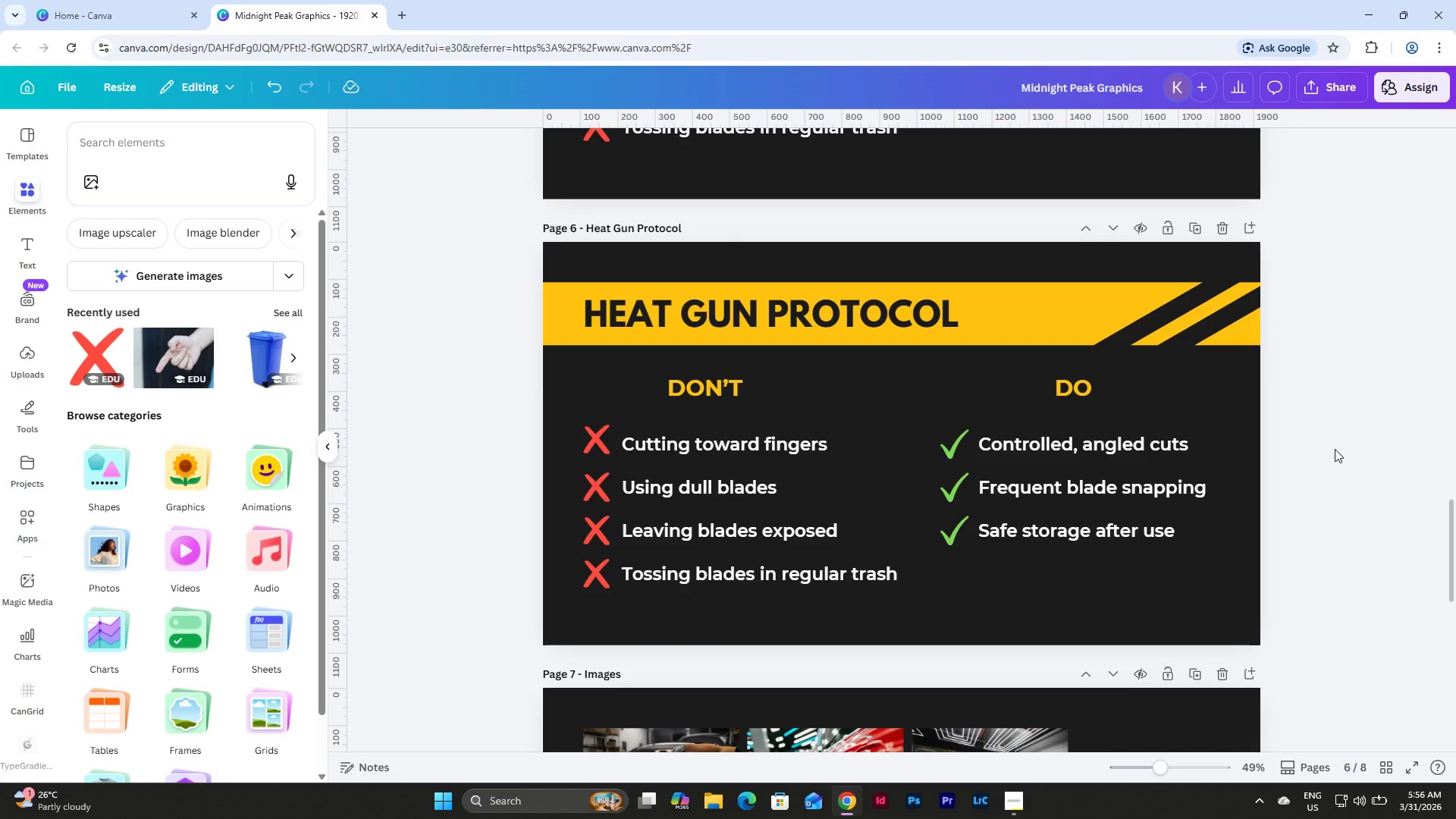 
left_click([1320, 541])
 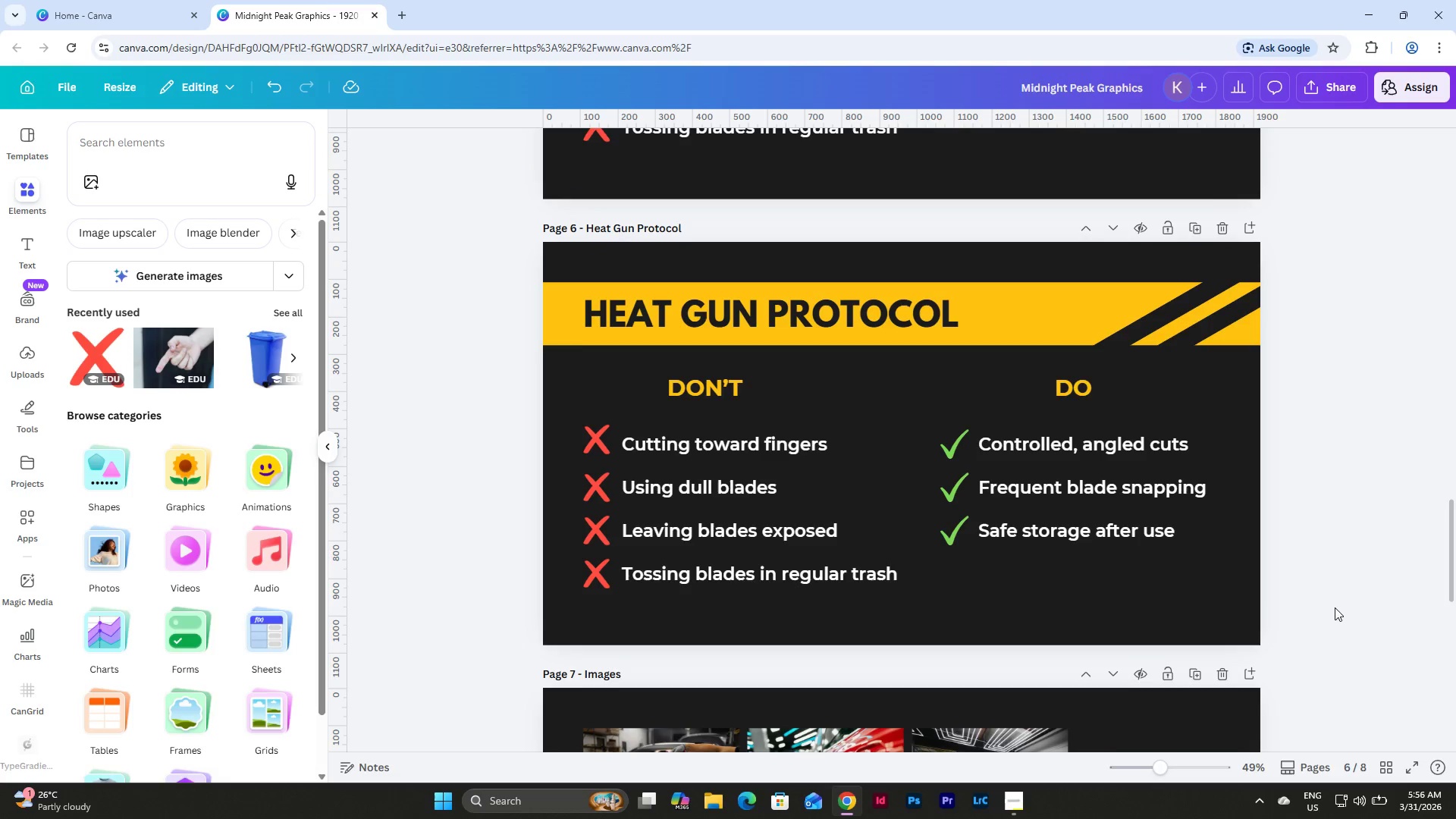 
left_click_drag(start_coordinate=[1335, 607], to_coordinate=[544, 384])
 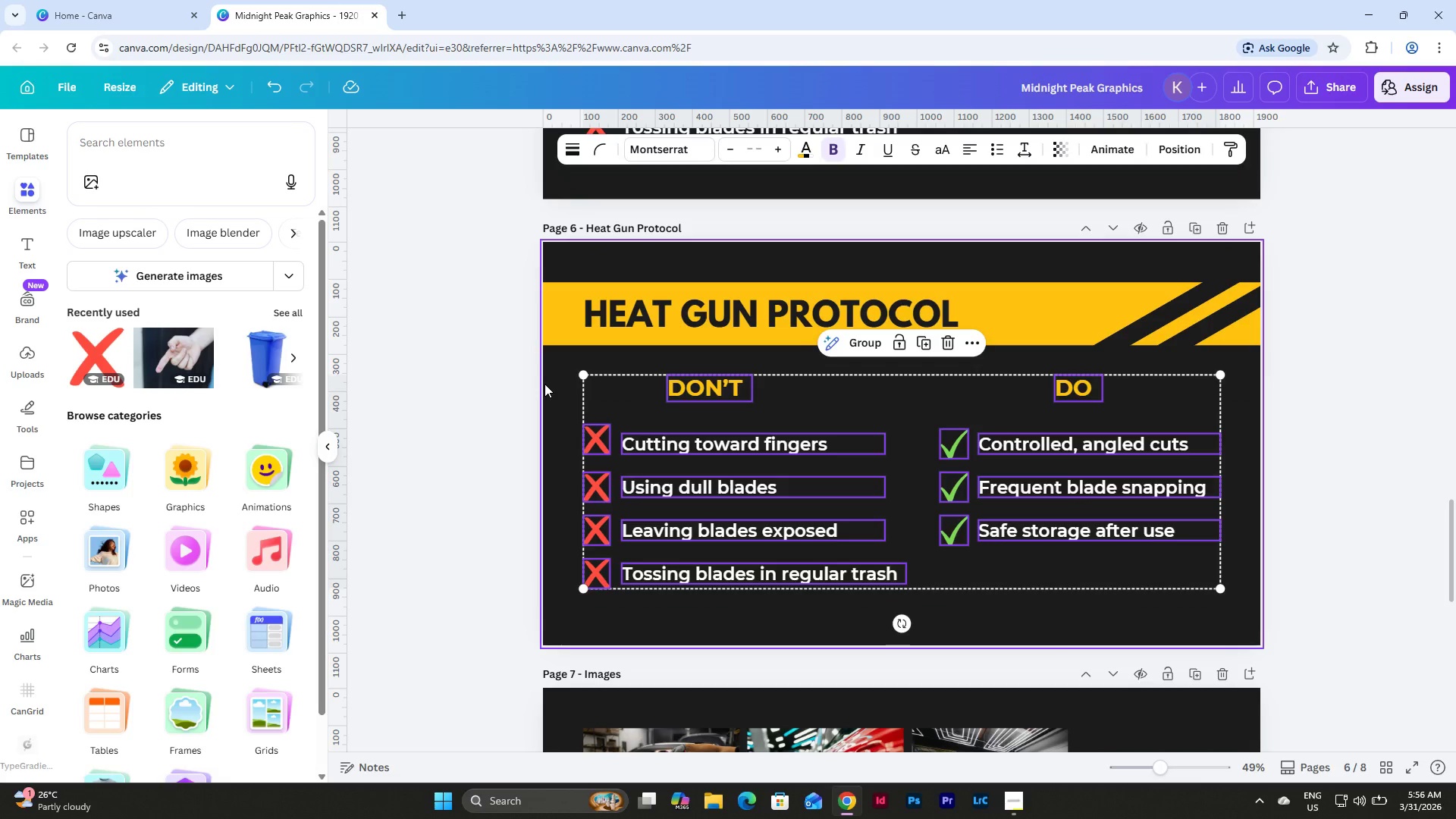 
key(Backspace)
 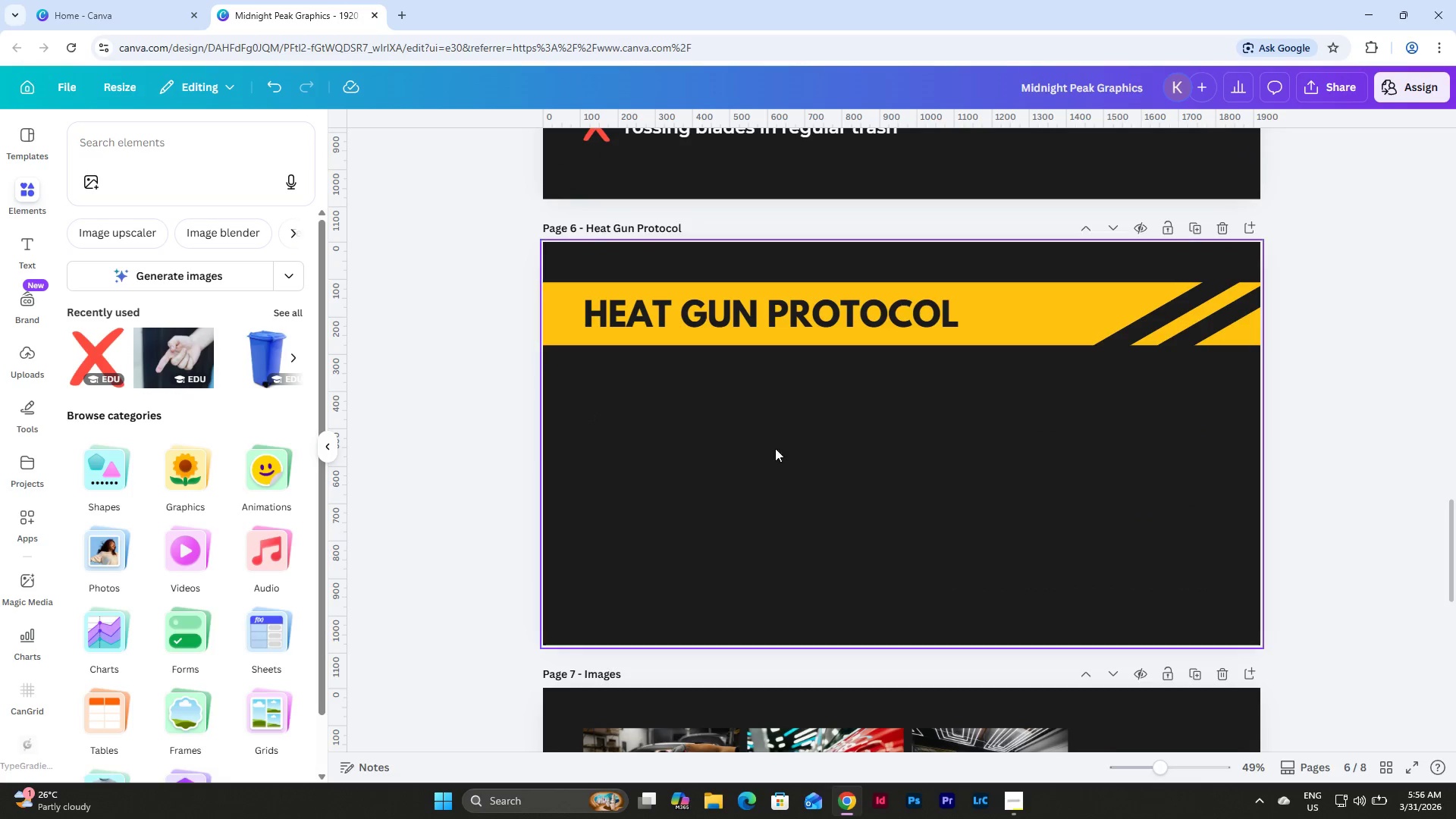 
scroll: coordinate [859, 464], scroll_direction: up, amount: 23.0
 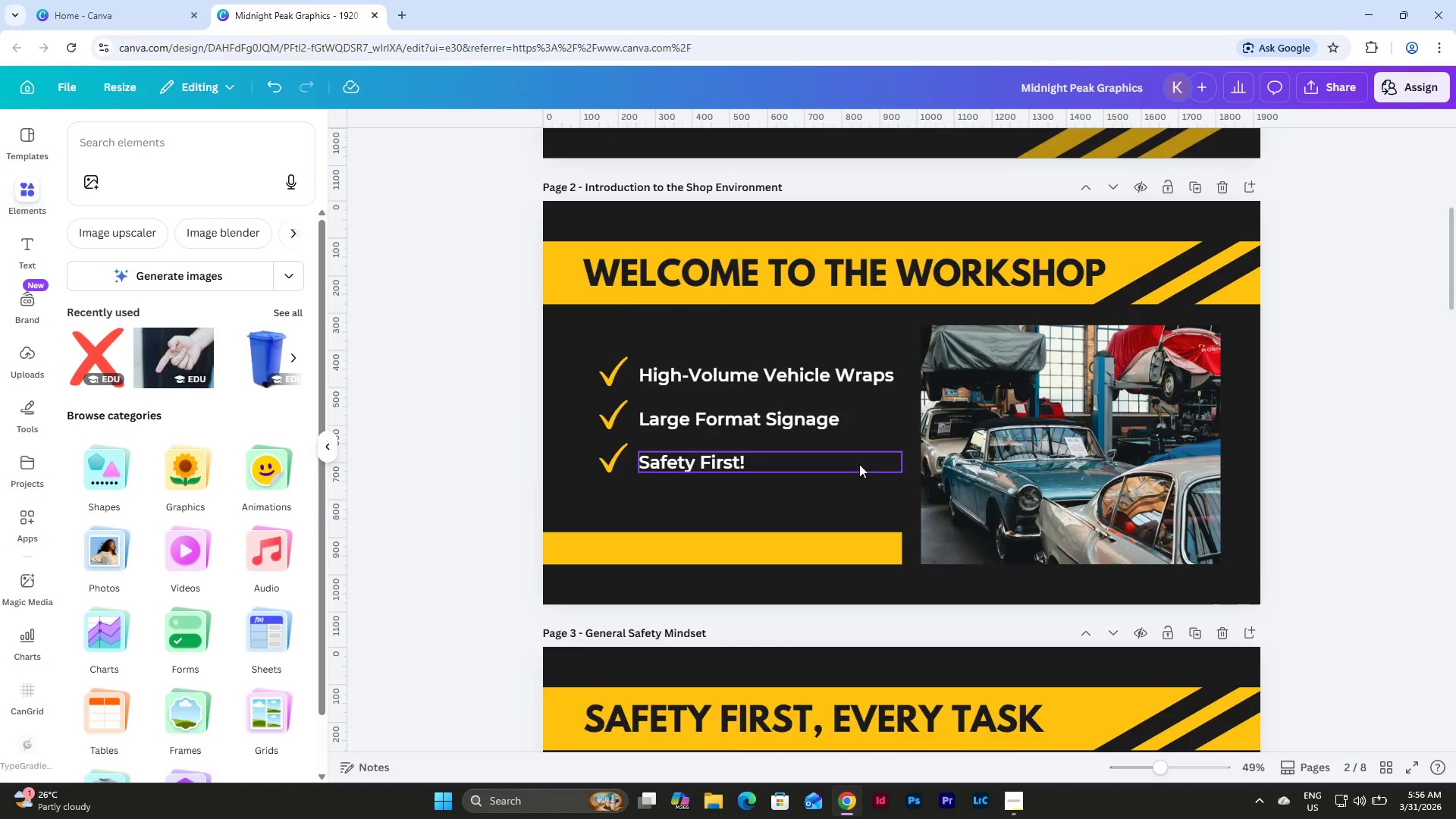 
scroll: coordinate [859, 464], scroll_direction: down, amount: 10.0
 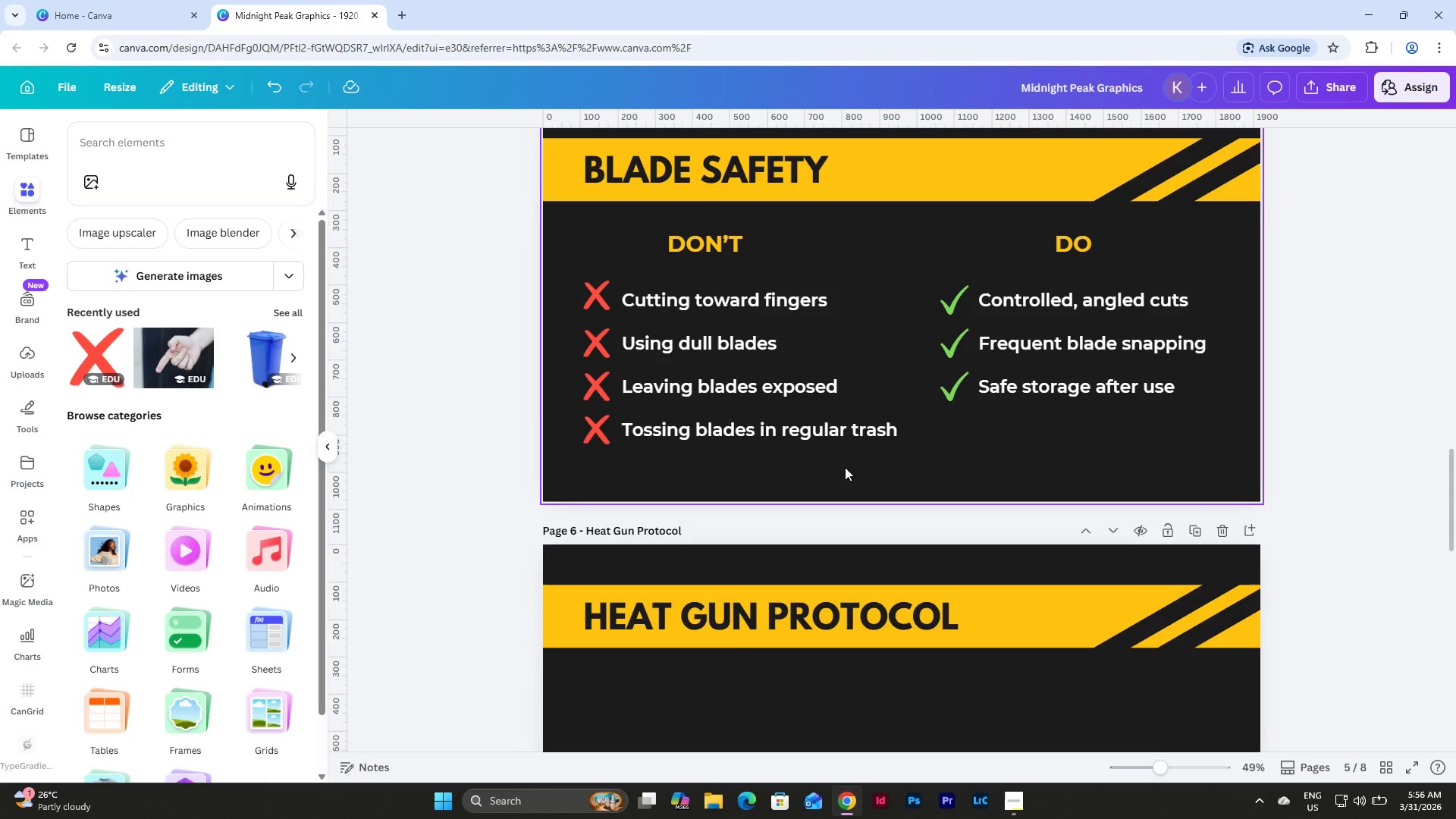 
scroll: coordinate [862, 446], scroll_direction: up, amount: 7.0
 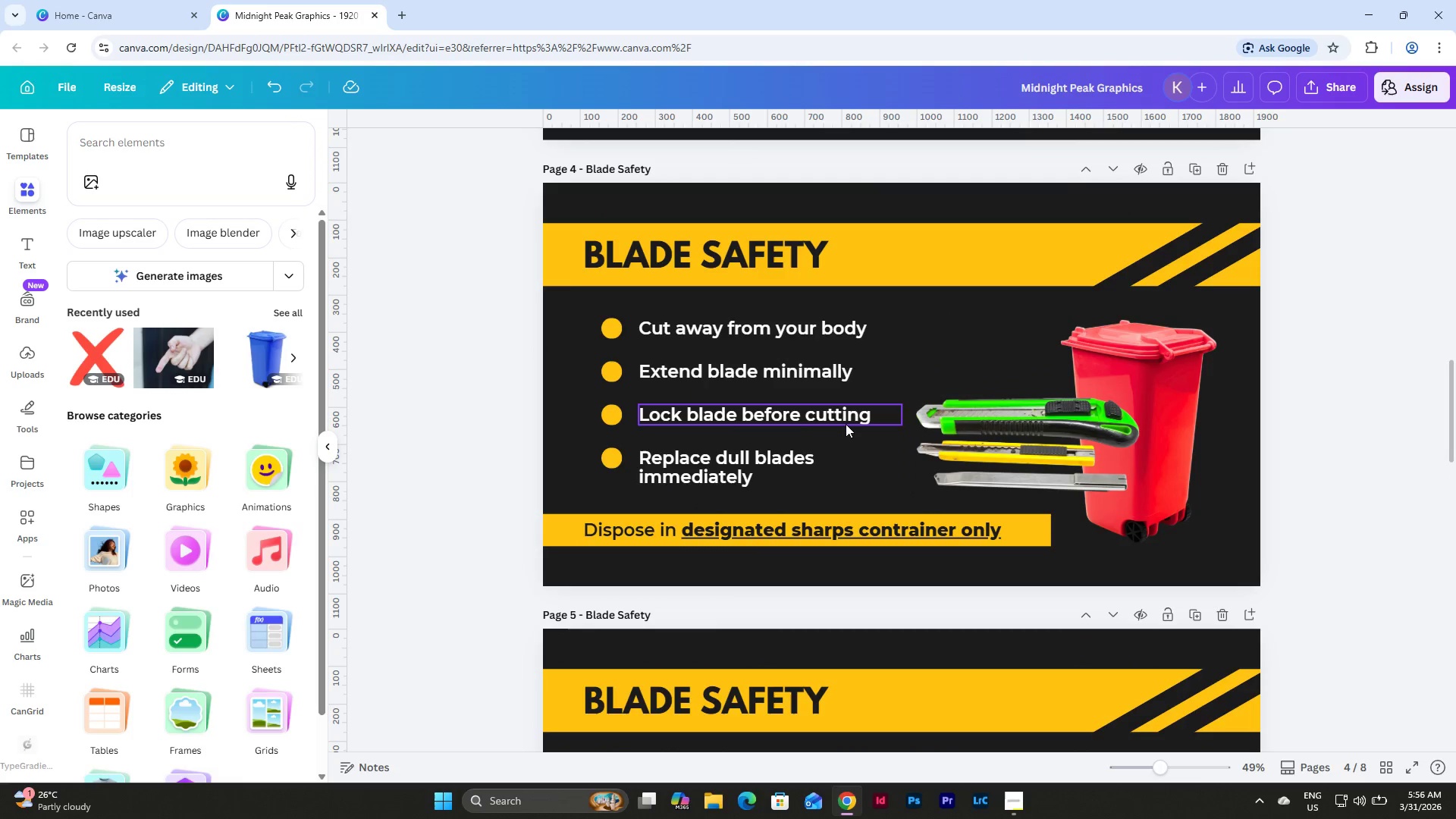 
left_click_drag(start_coordinate=[525, 309], to_coordinate=[822, 485])
 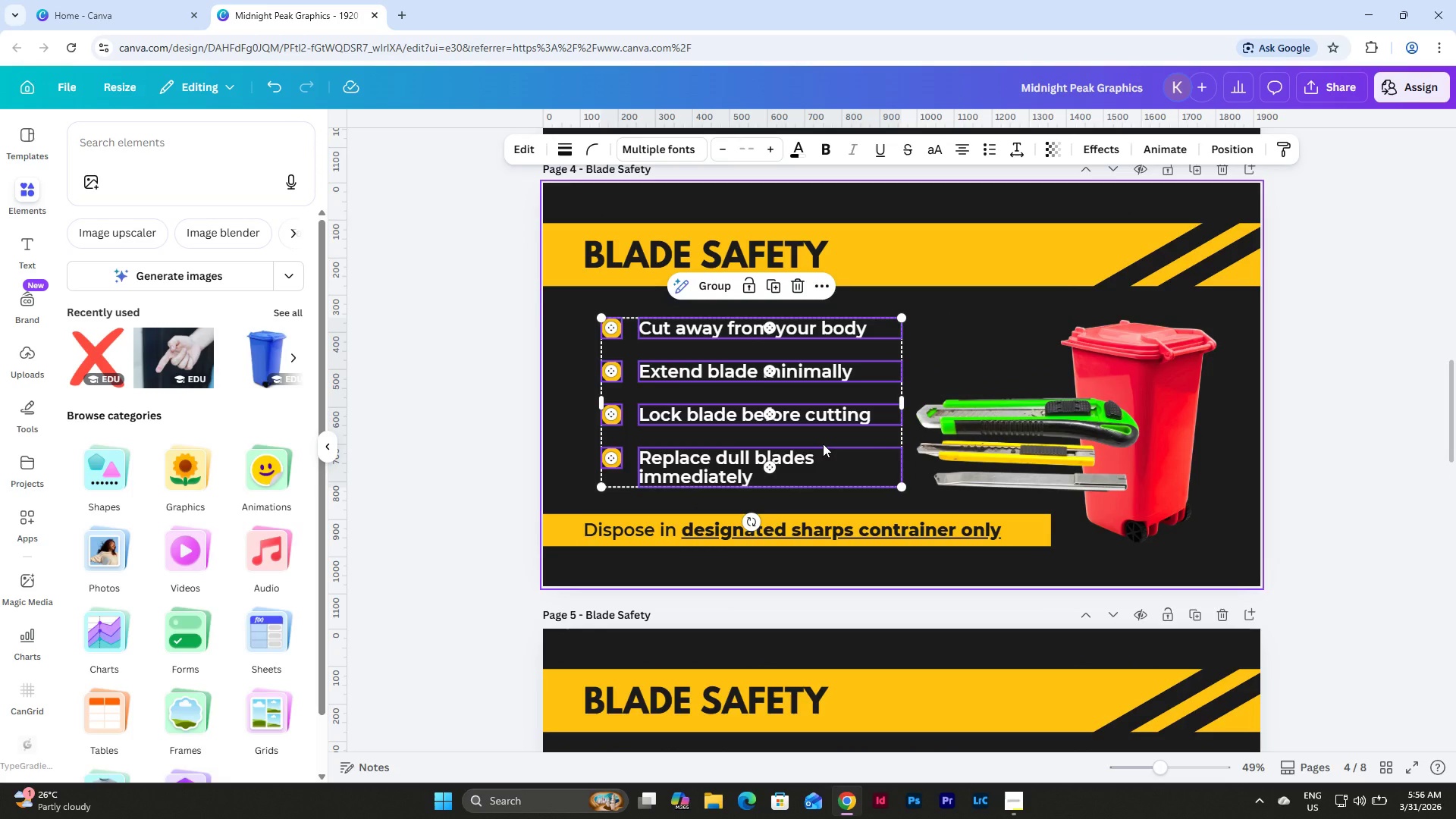 
key(Control+C)
 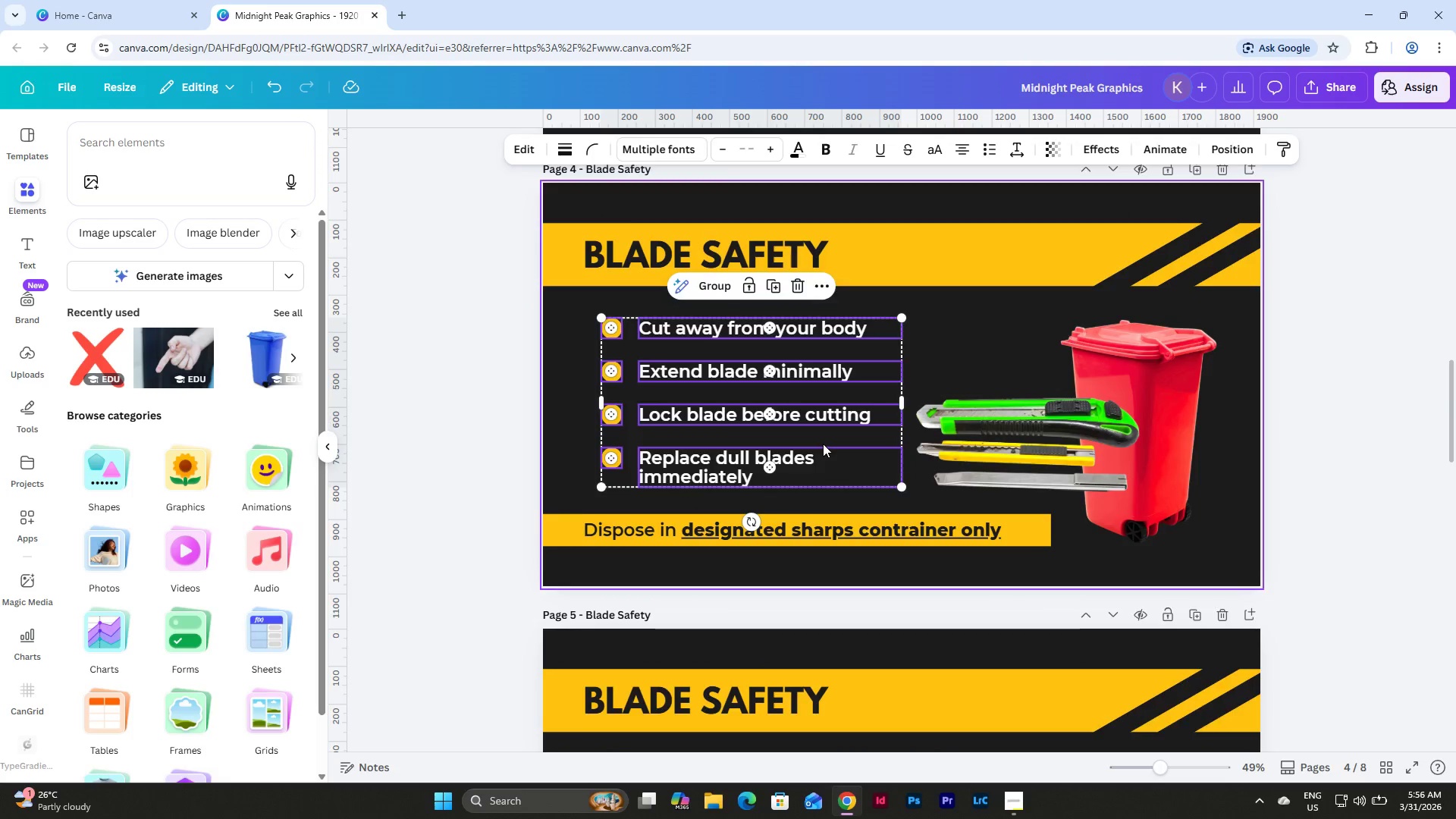 
scroll: coordinate [823, 444], scroll_direction: down, amount: 11.0
 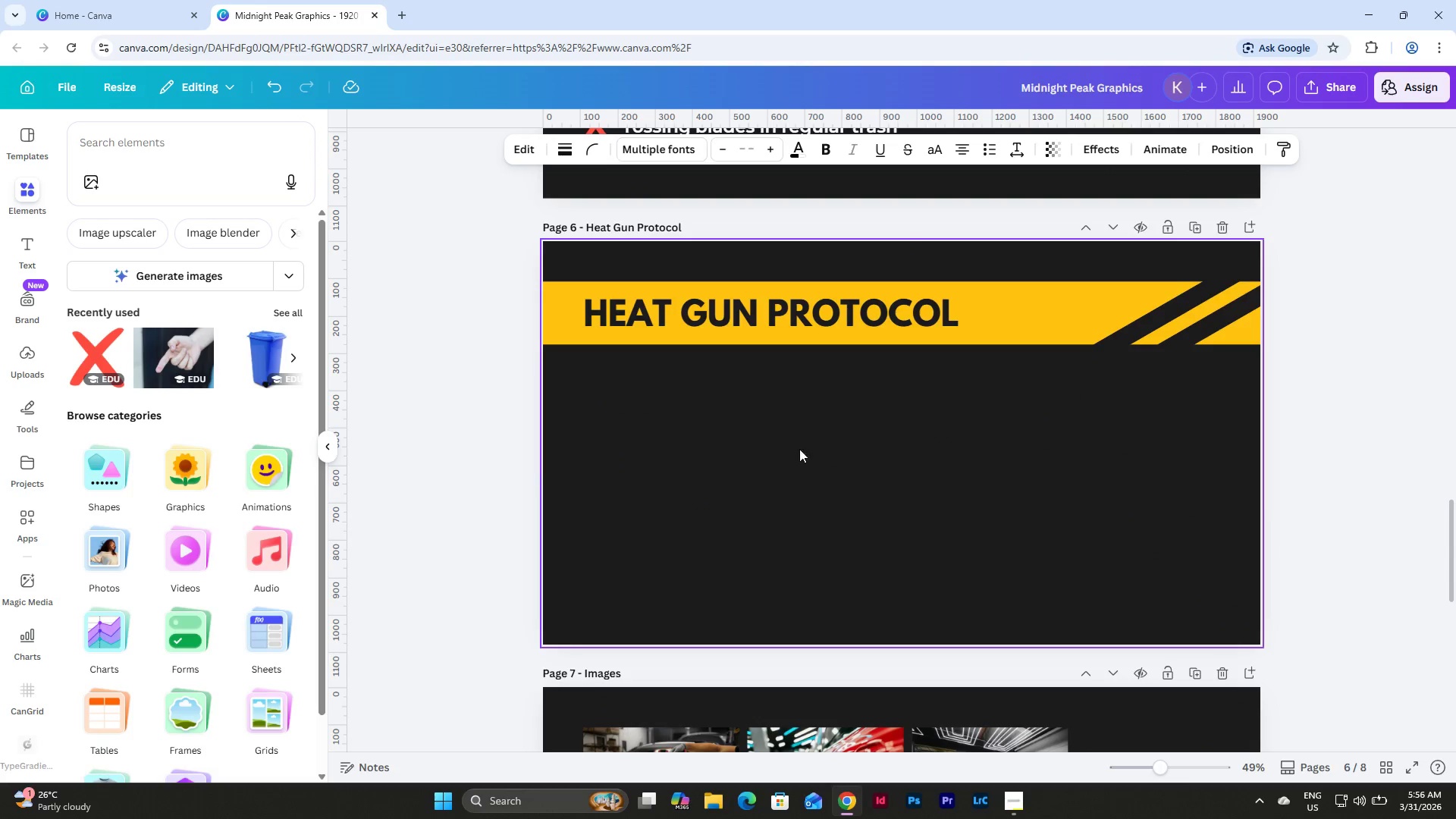 
hold_key(key=ControlLeft, duration=0.61)
left_click([769, 454])
 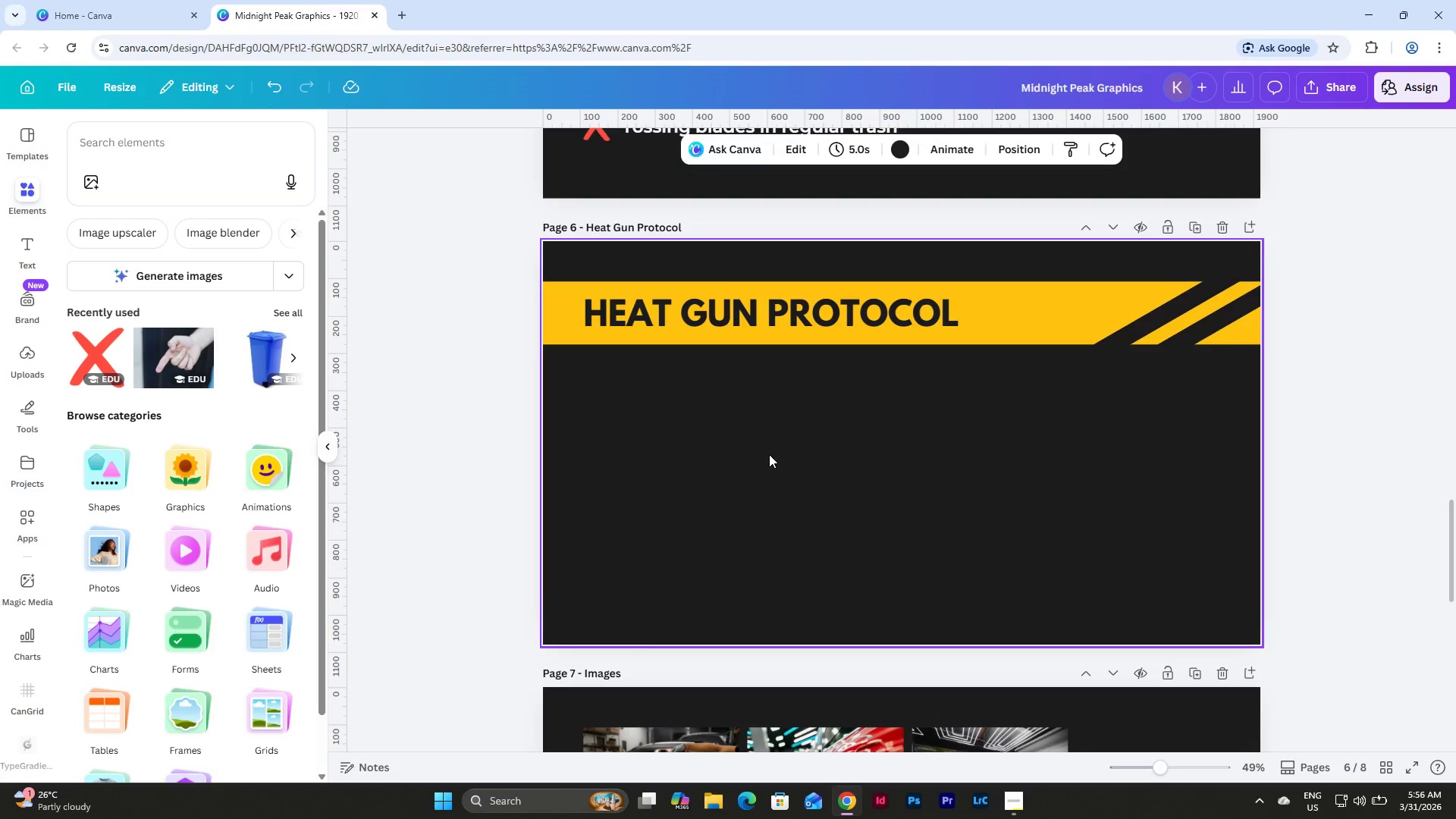 
key(Control+V)
 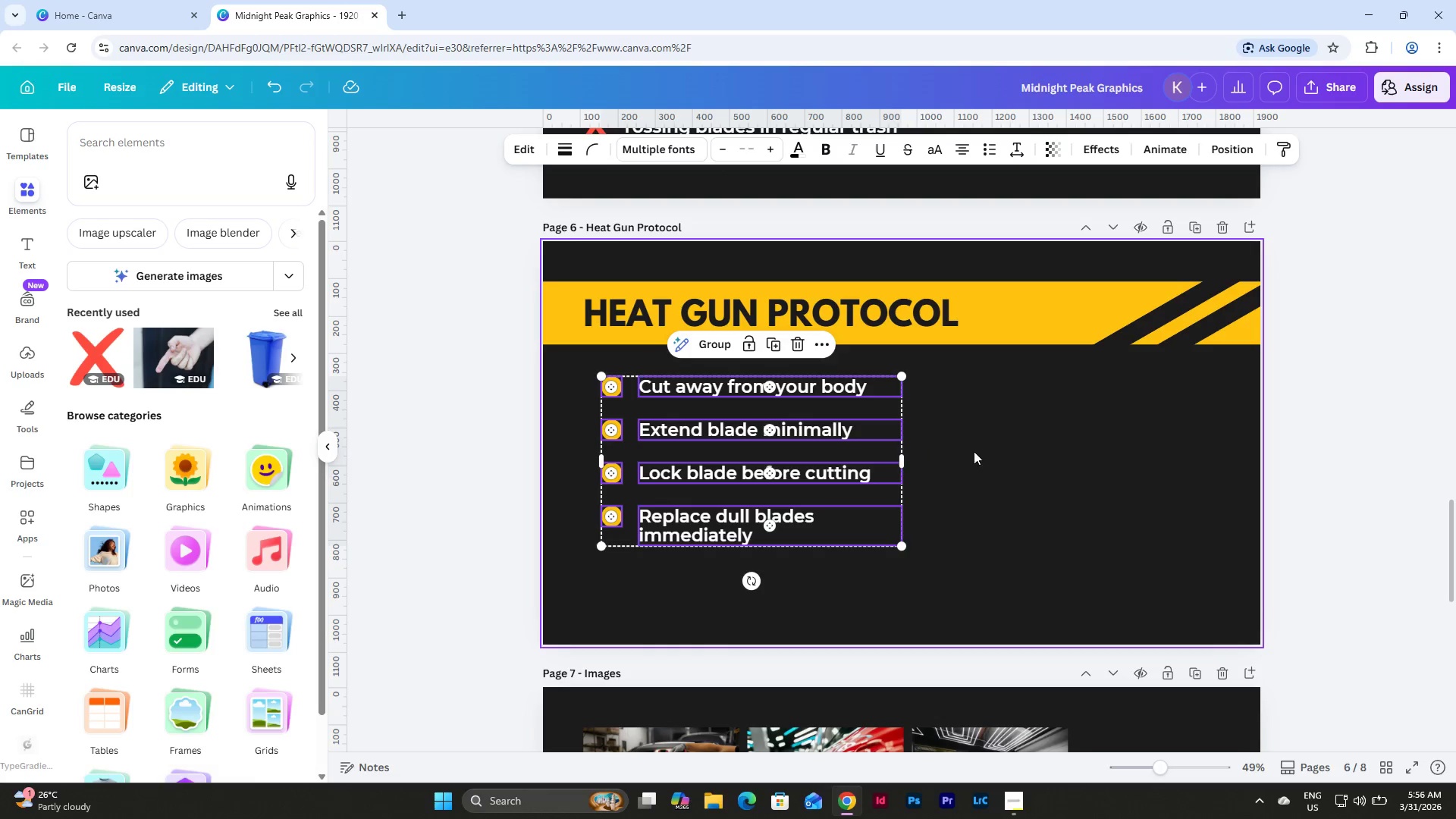 
left_click([974, 449])
 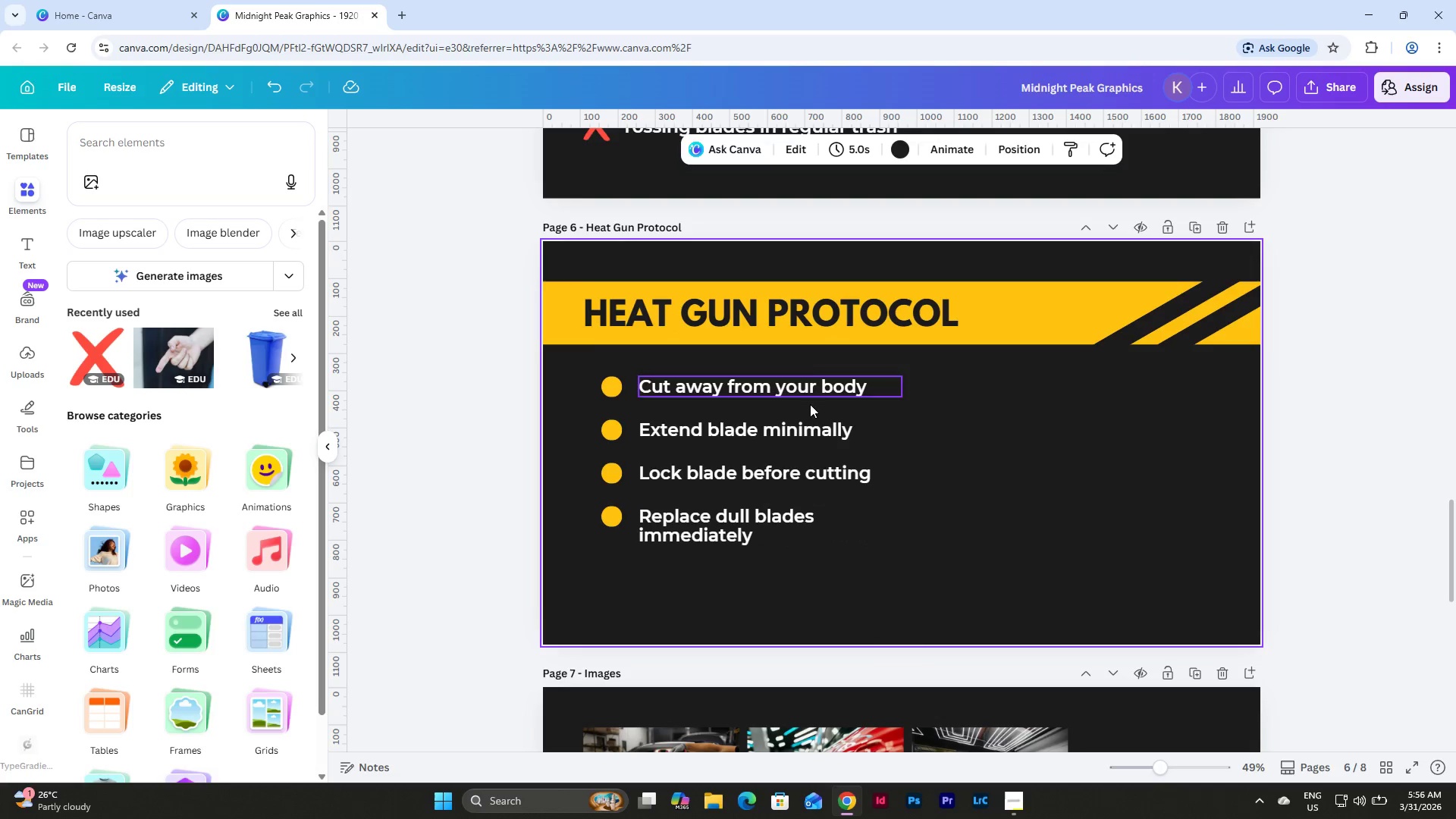 
double_click([783, 391])
 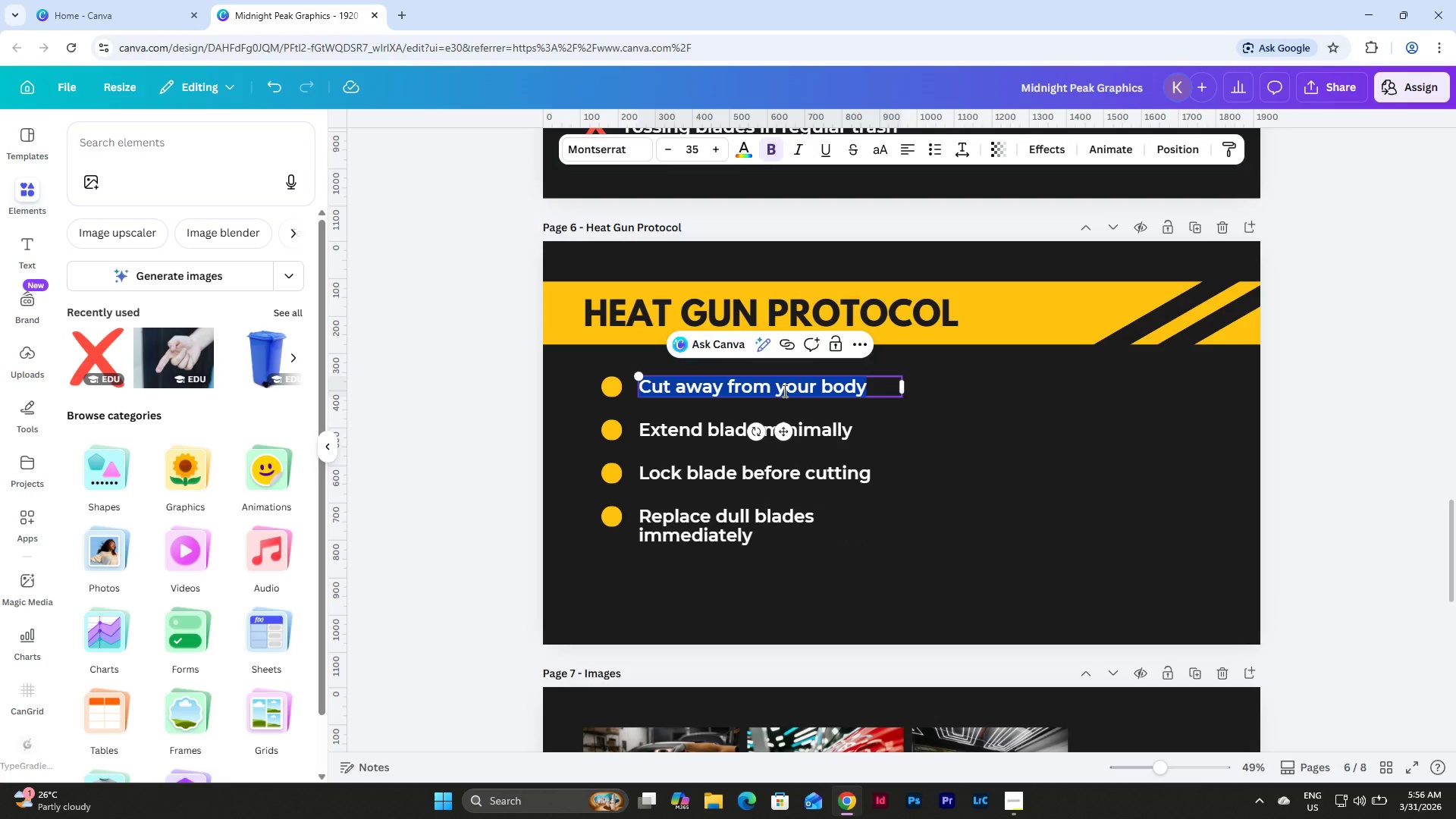 
type(Max temp: )
 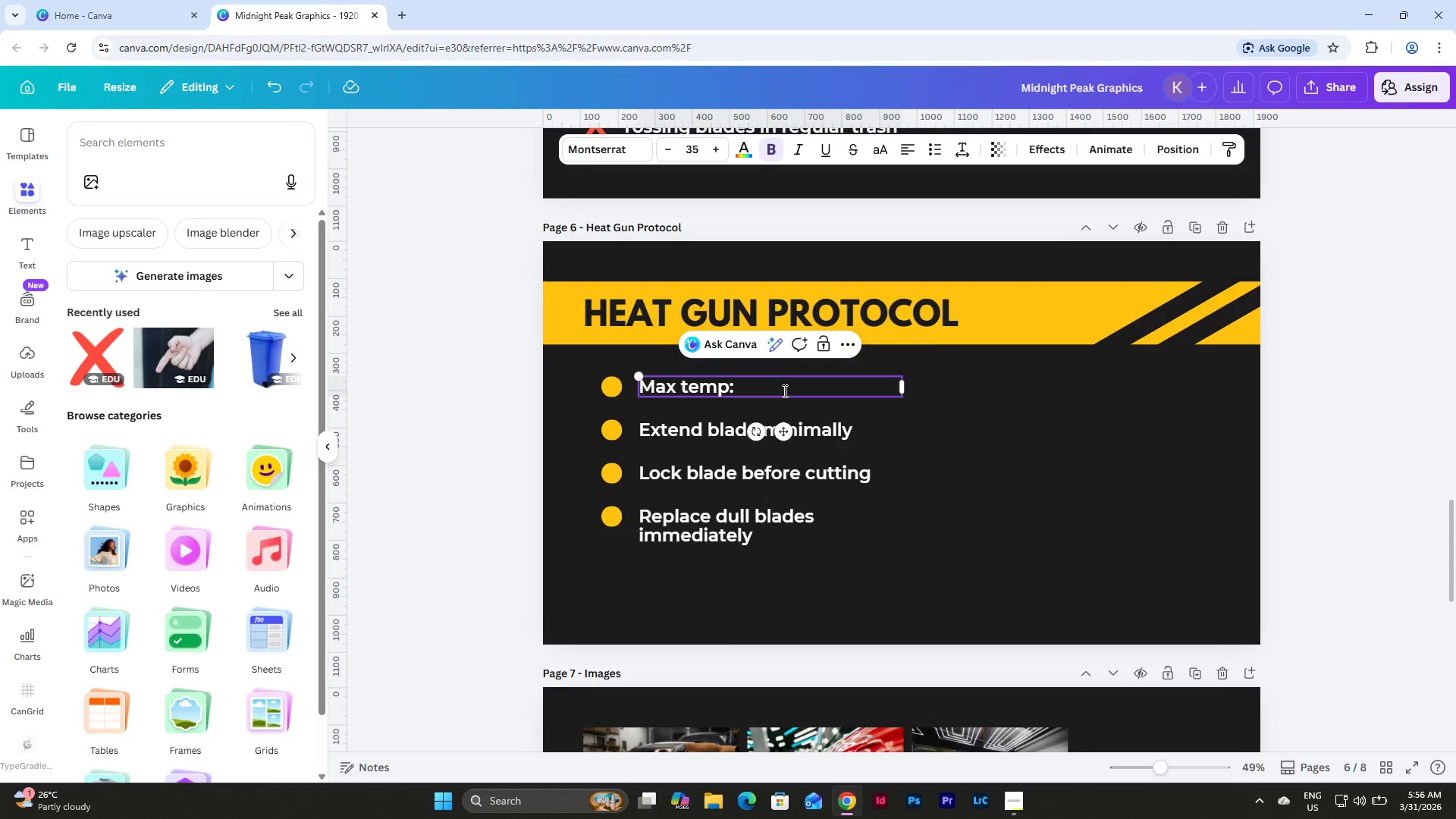 
key(Shift+Backquote)
 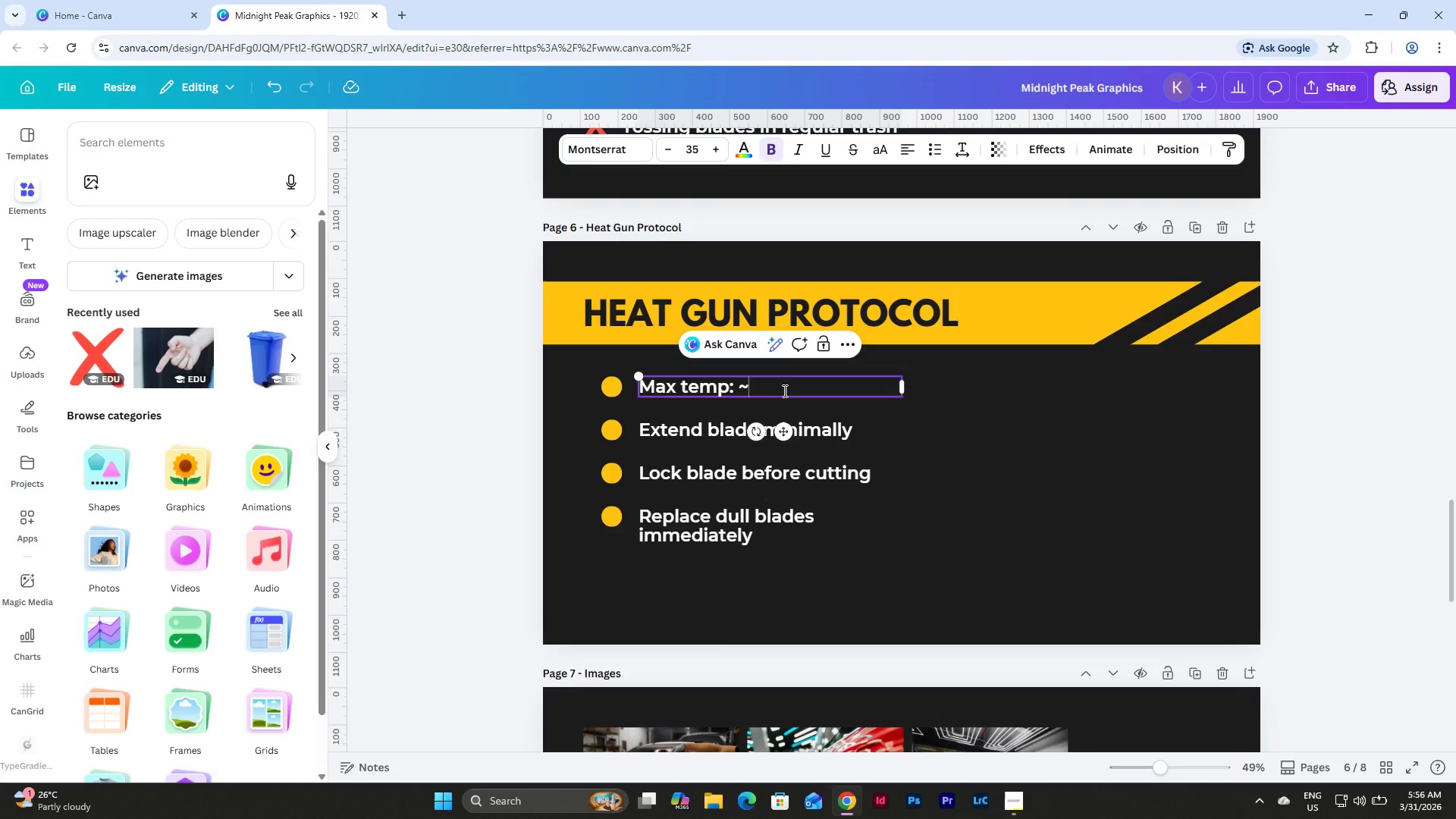 
key(Numpad6)
 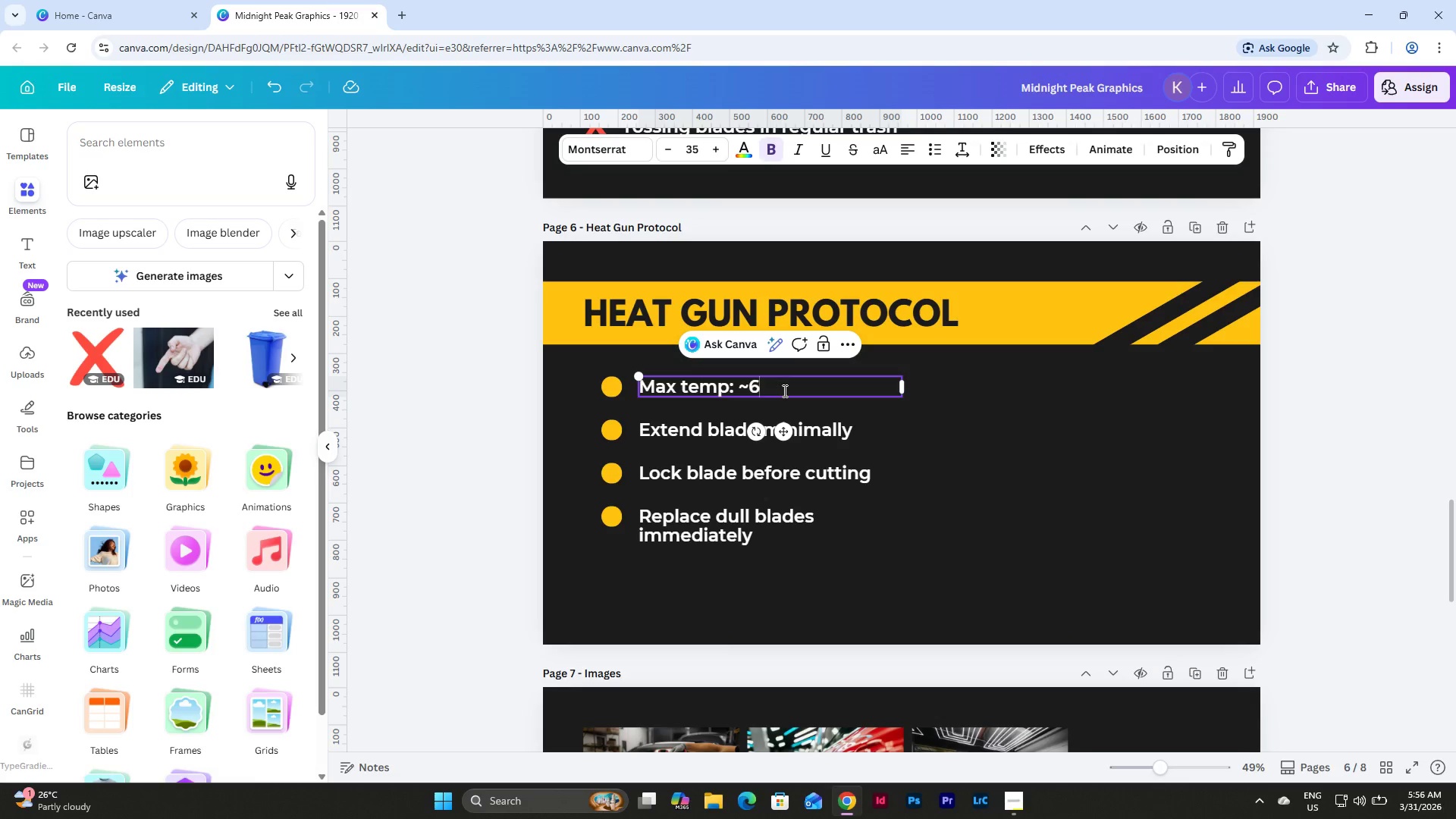 
key(Numpad0)
 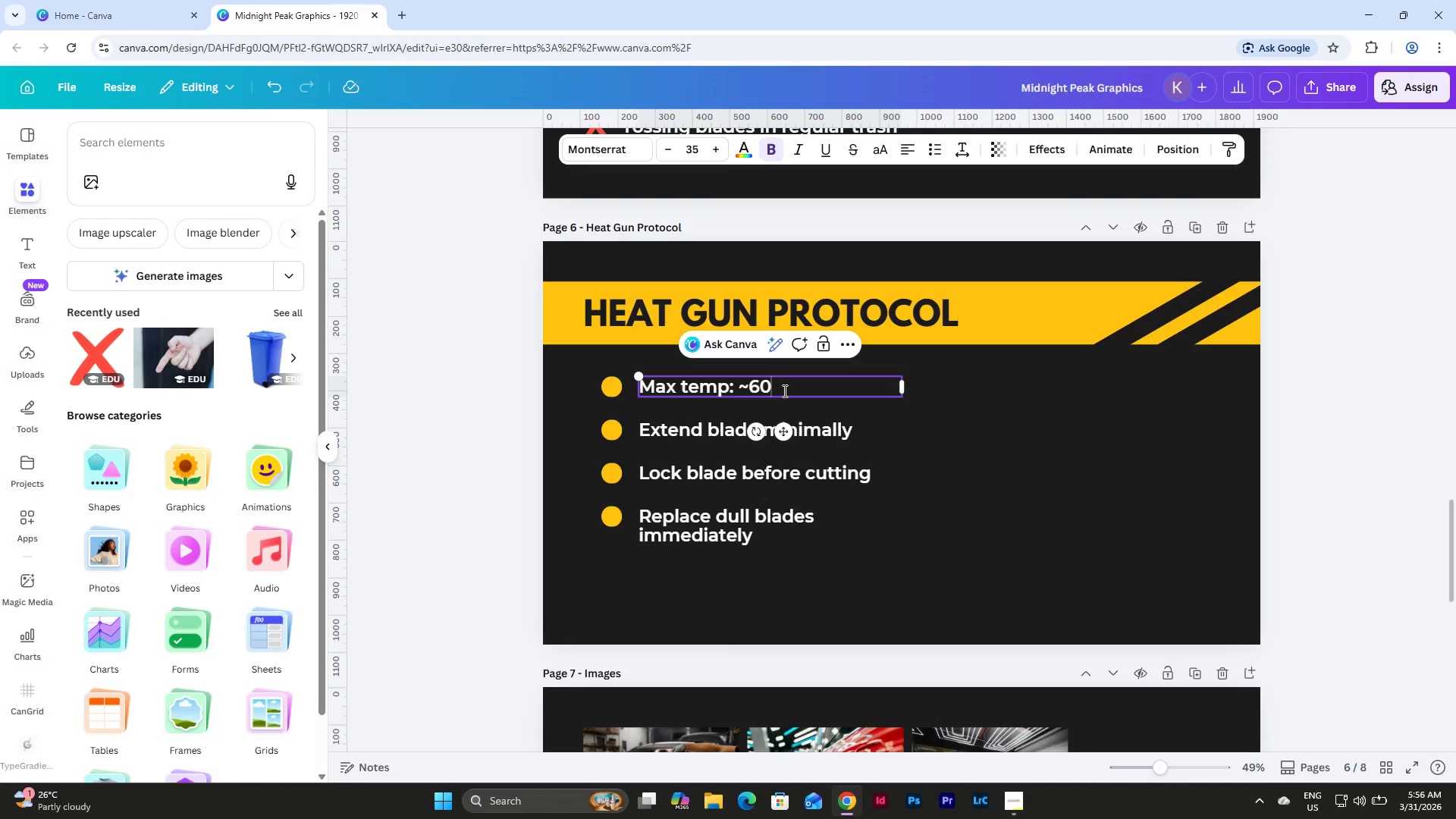 
key(Numpad0)
 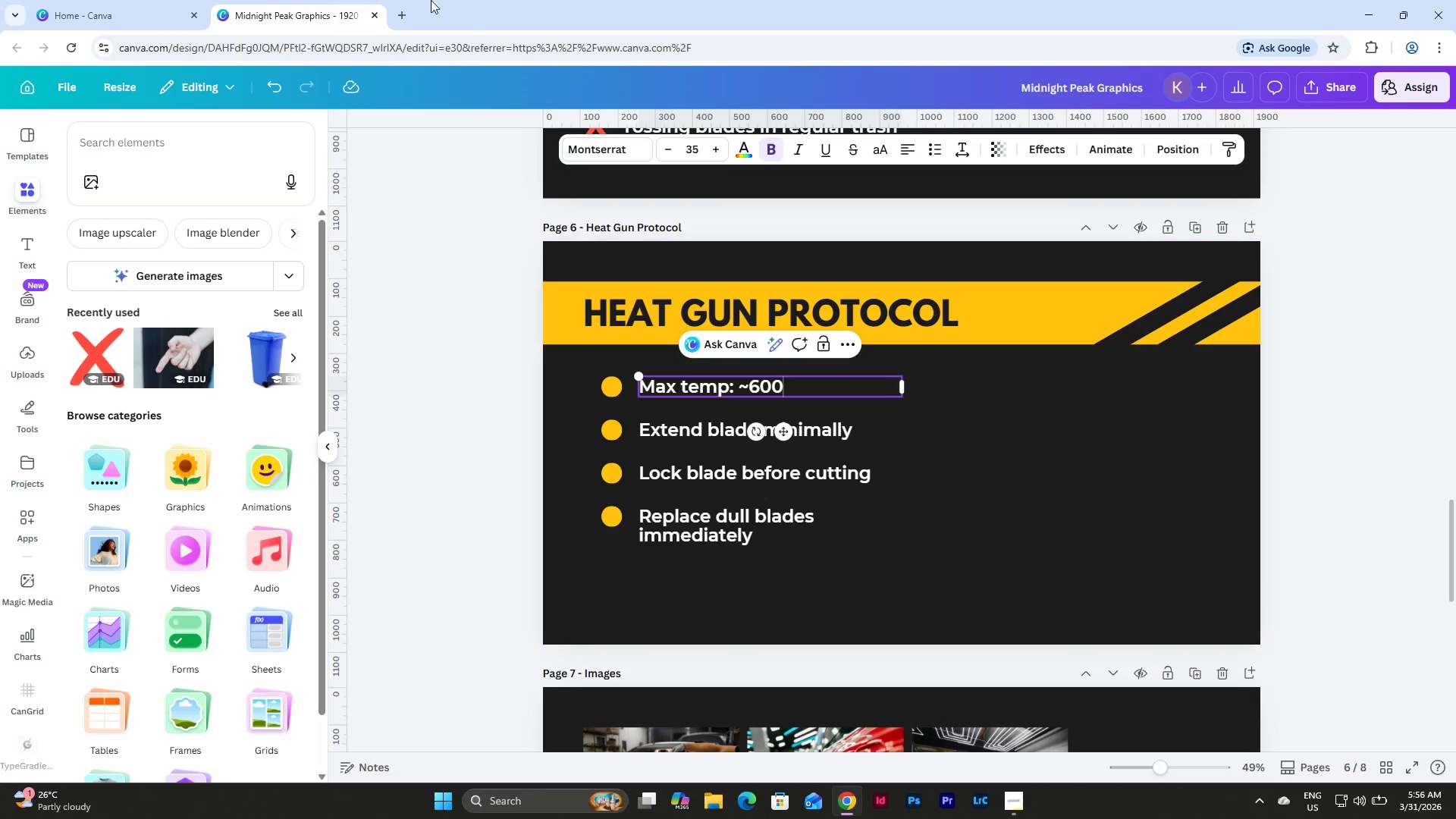 
left_click([398, 14])
 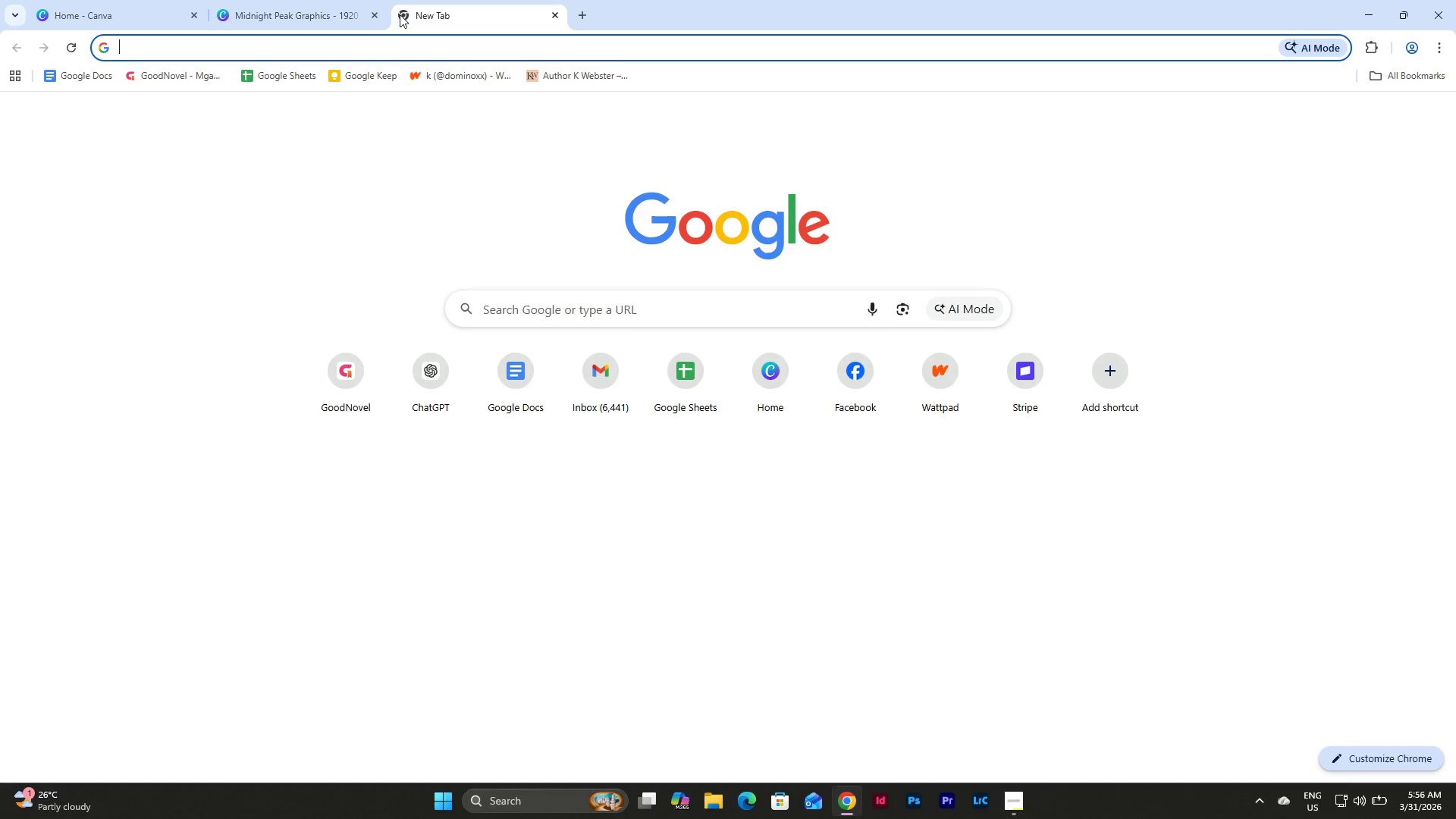 
type(degree)
 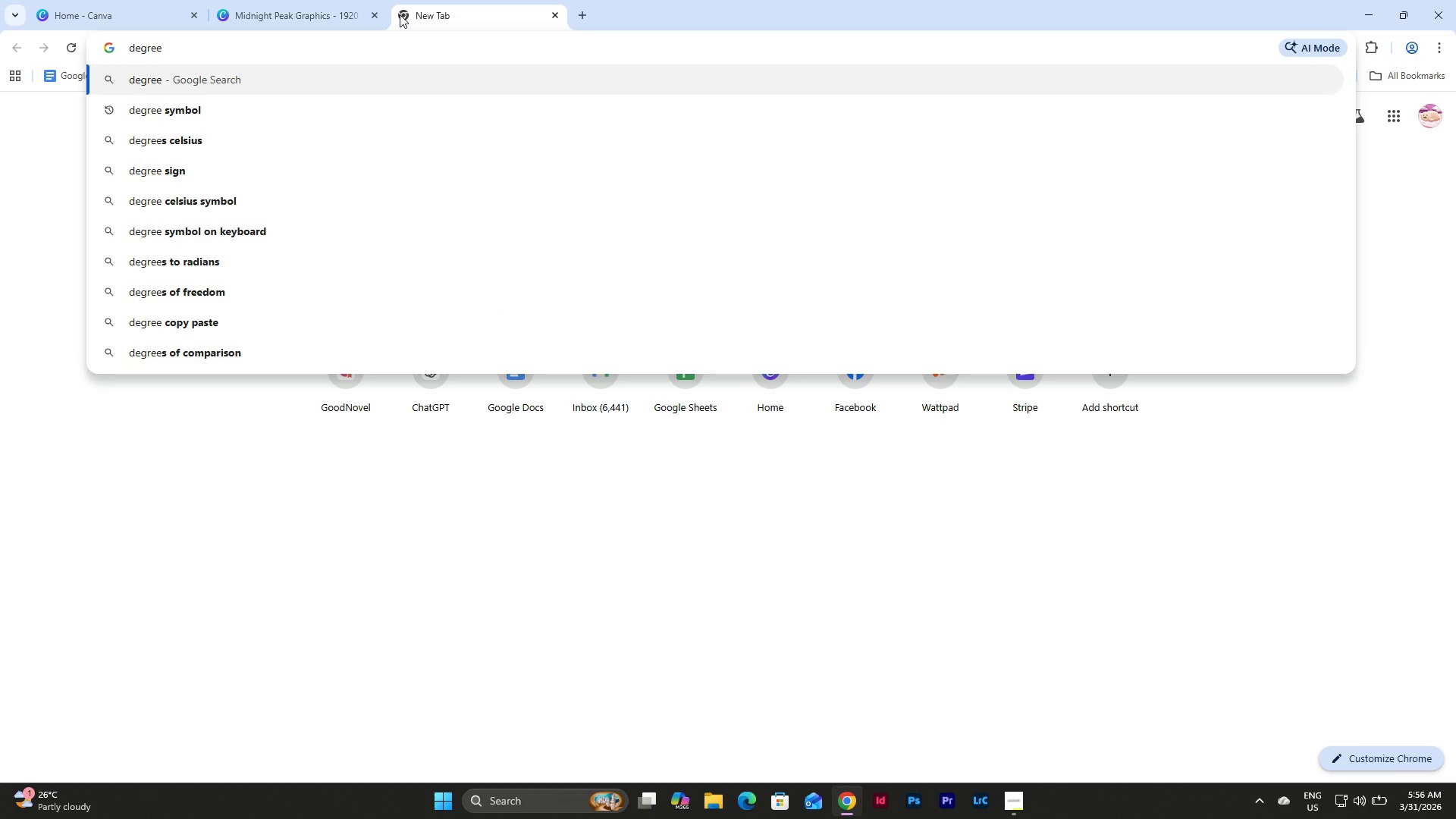 
key(ArrowDown)
 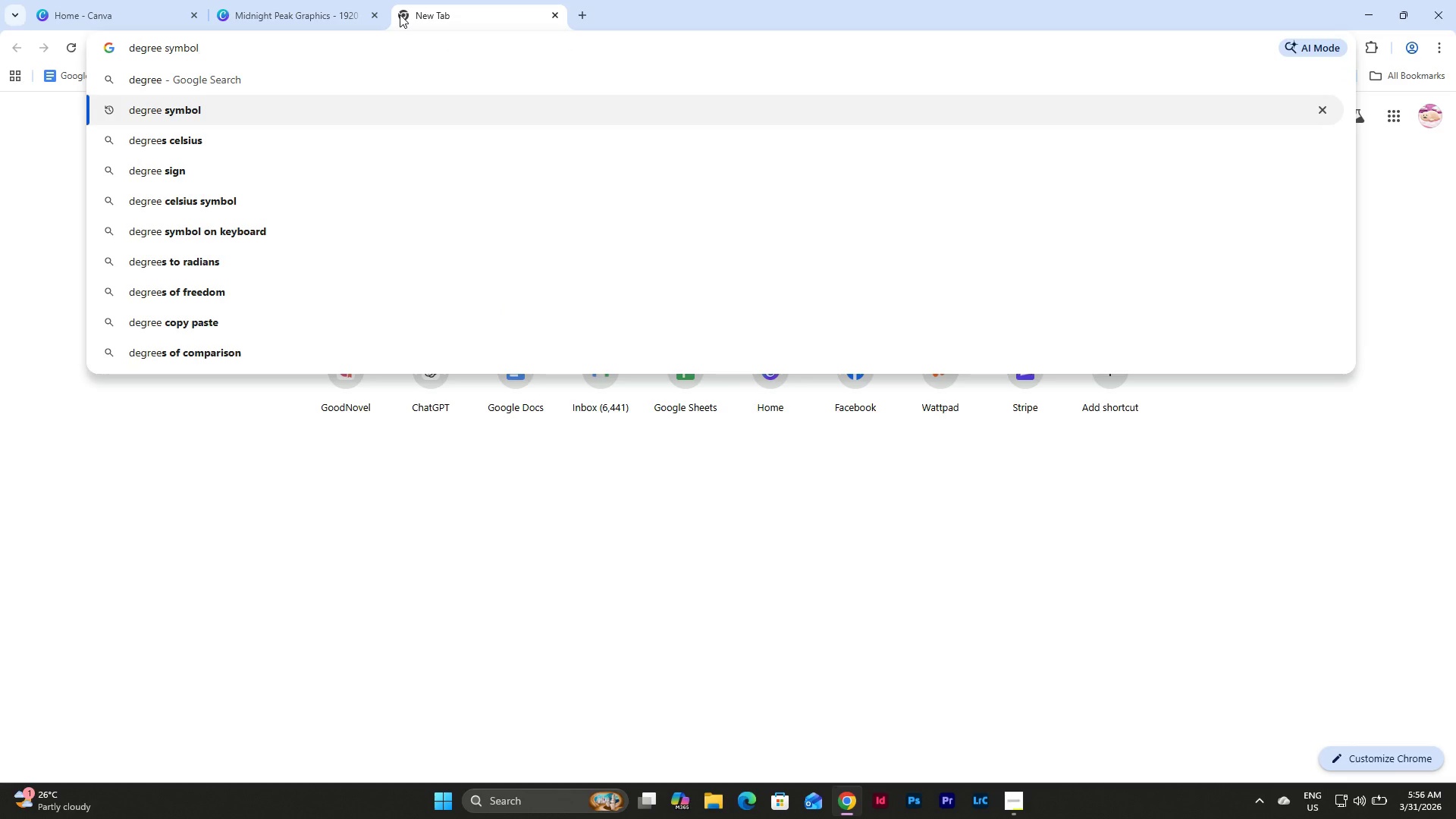 
key(Enter)
 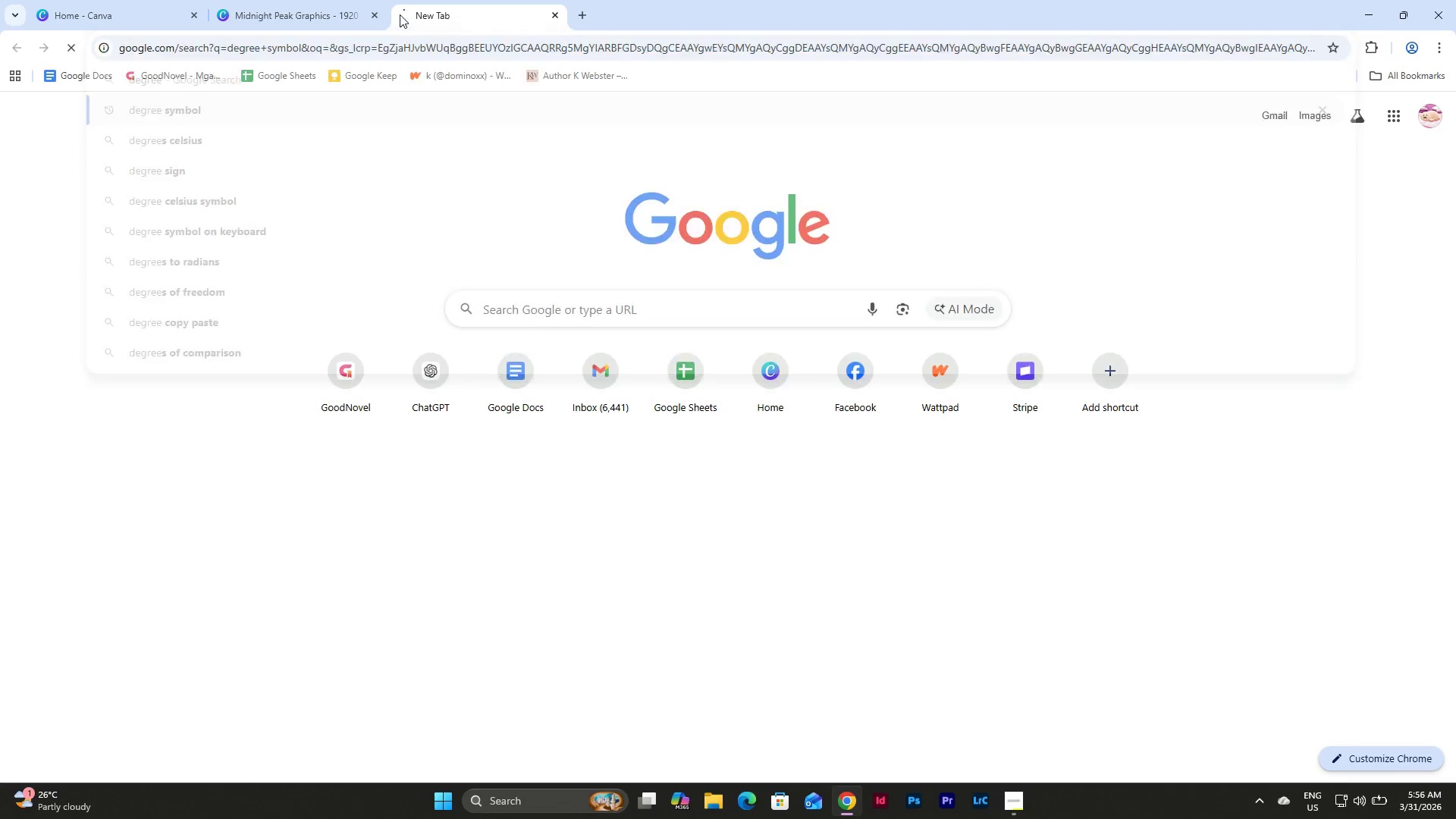 
key(Enter)
 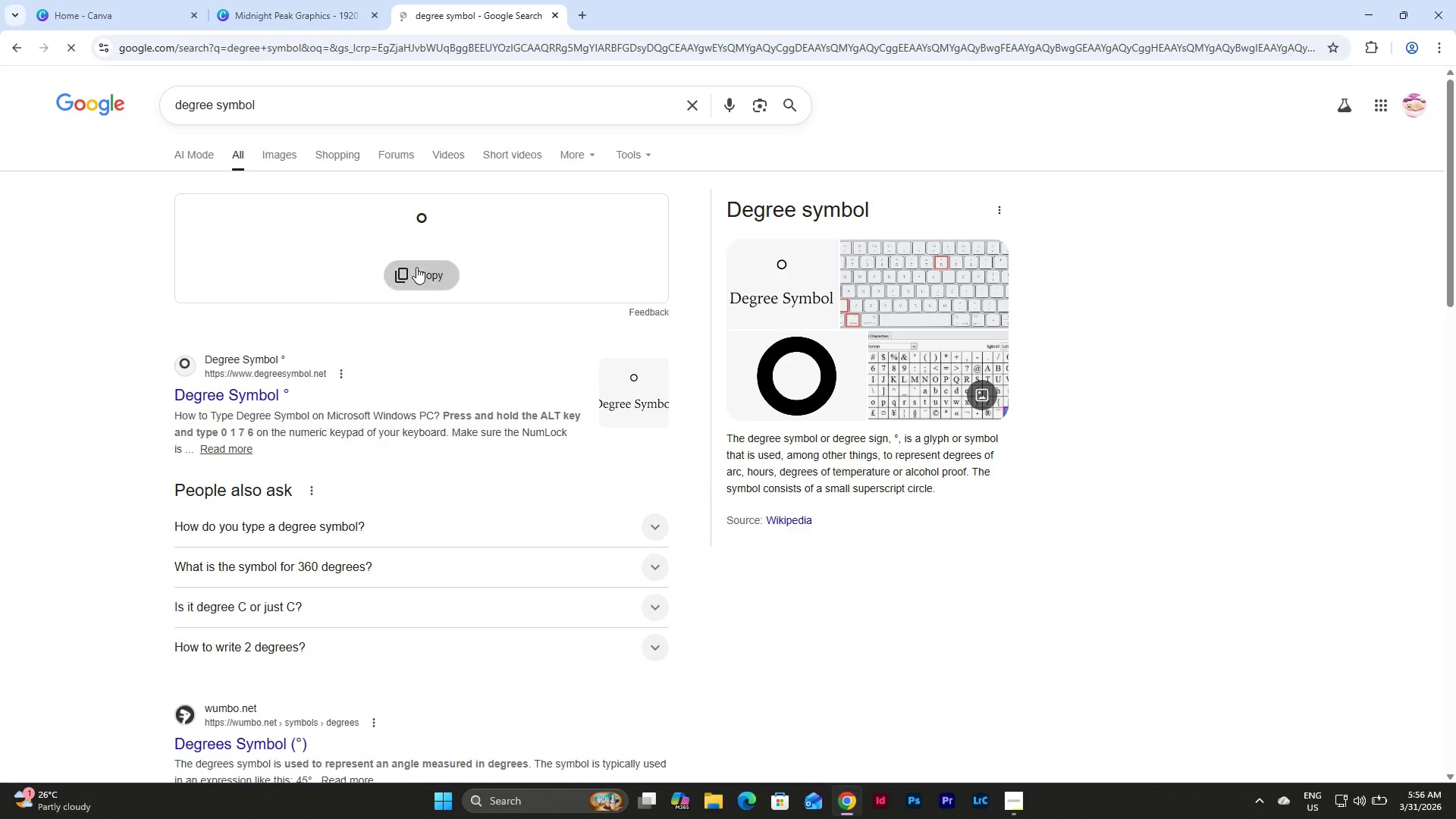 
double_click([314, 4])
 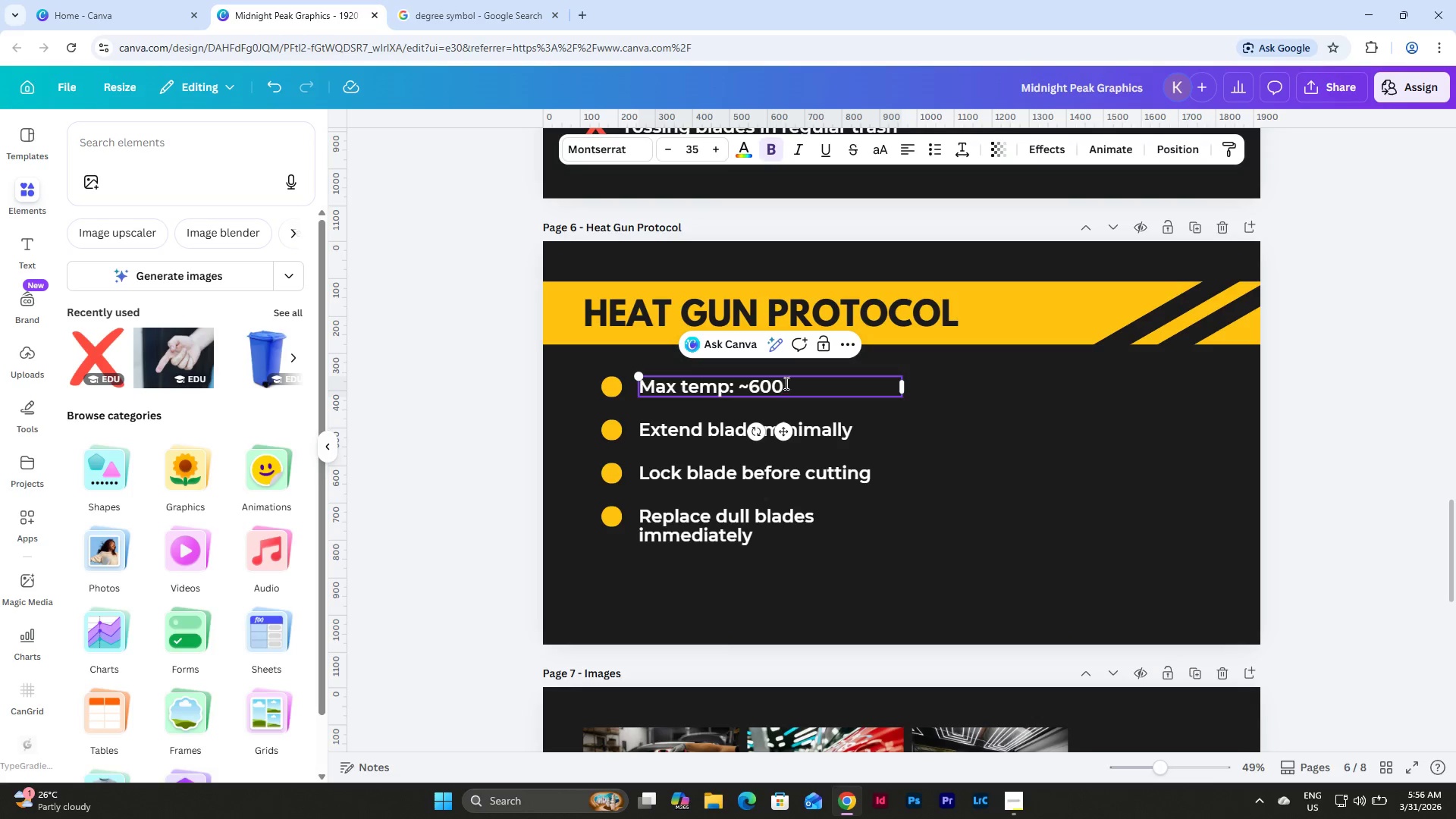 
key(Control+V)
 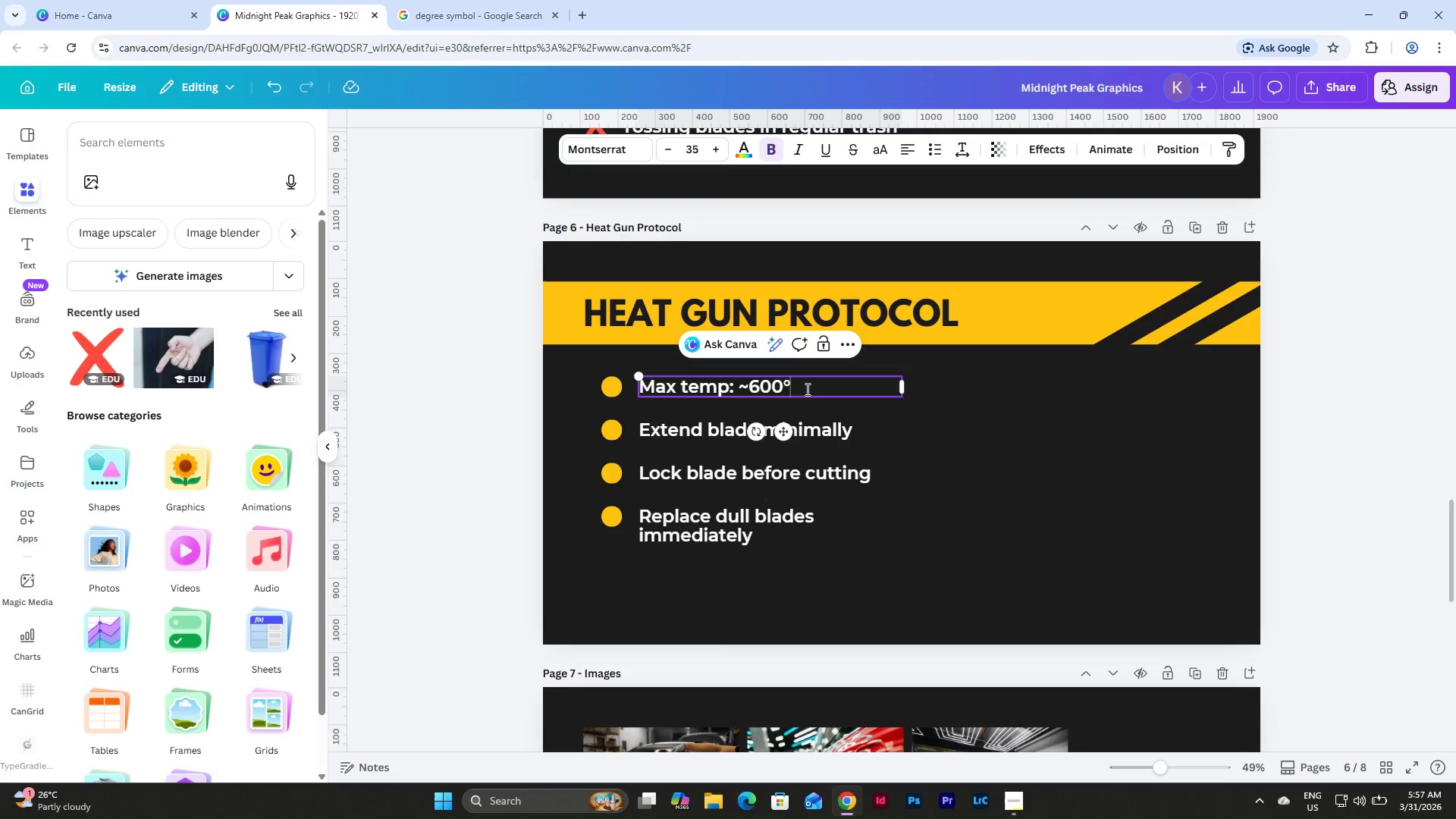 
key(Shift+F)
 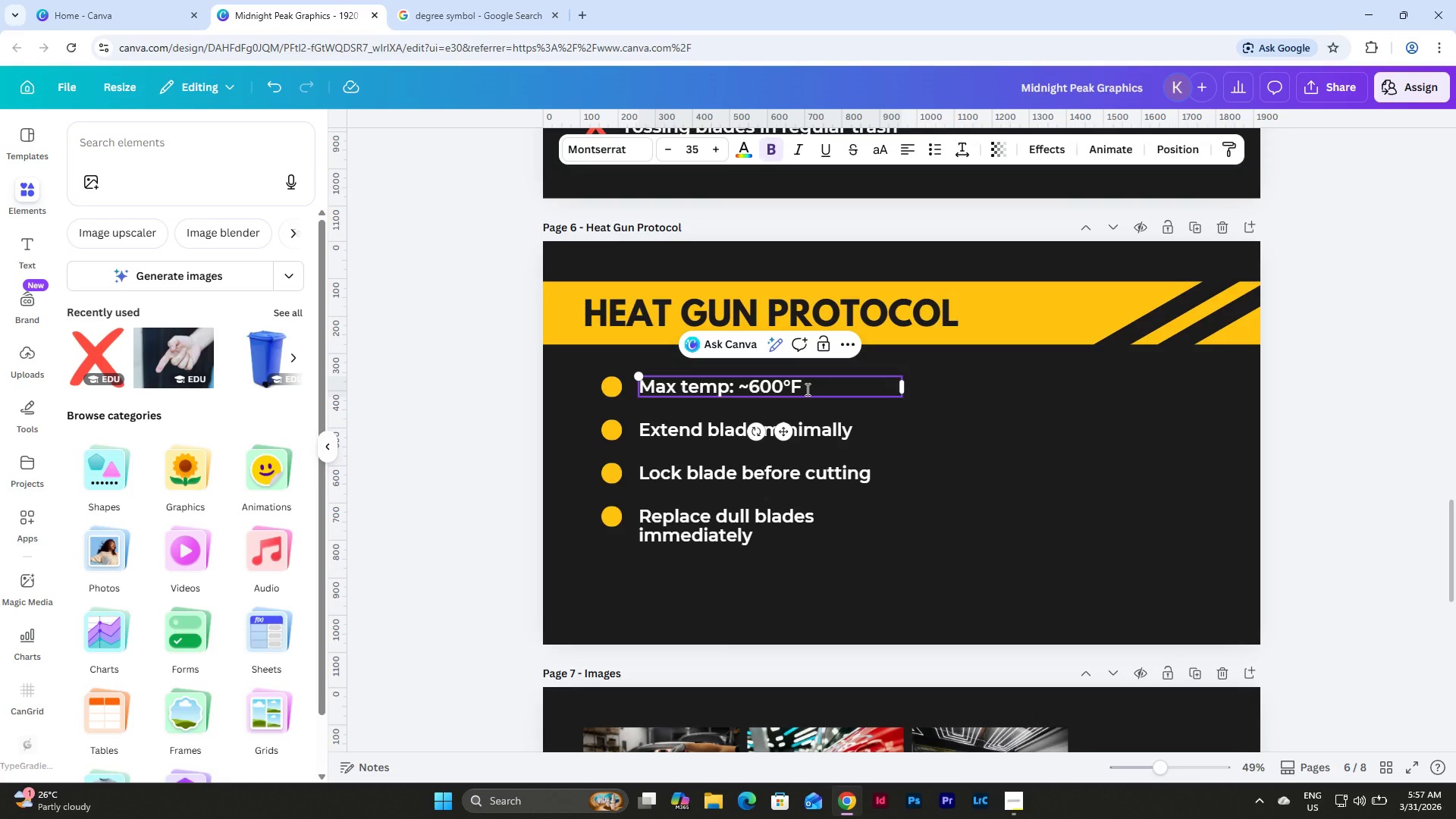 
key(Space)
 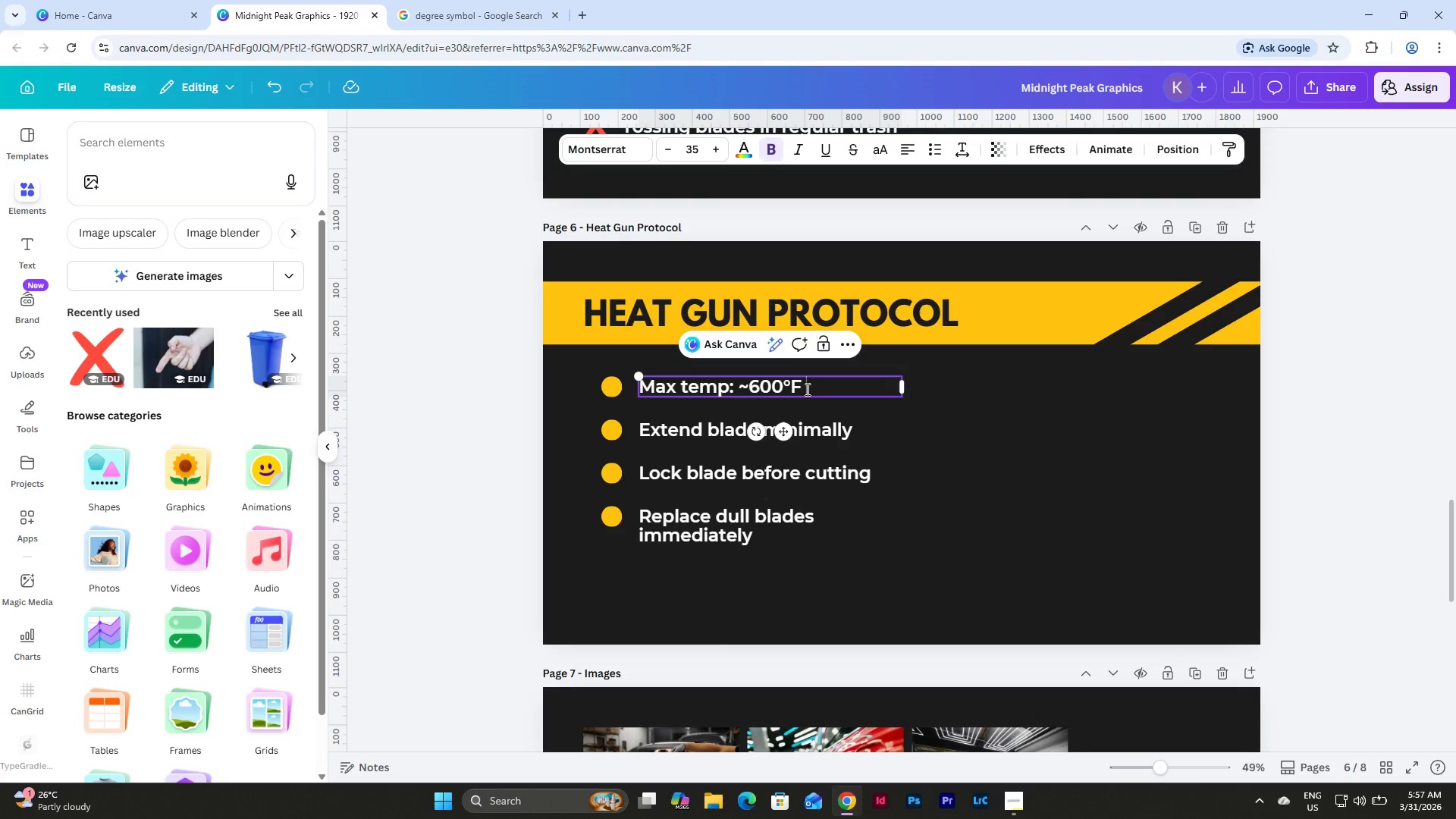 
key(Shift+ShiftLeft)
 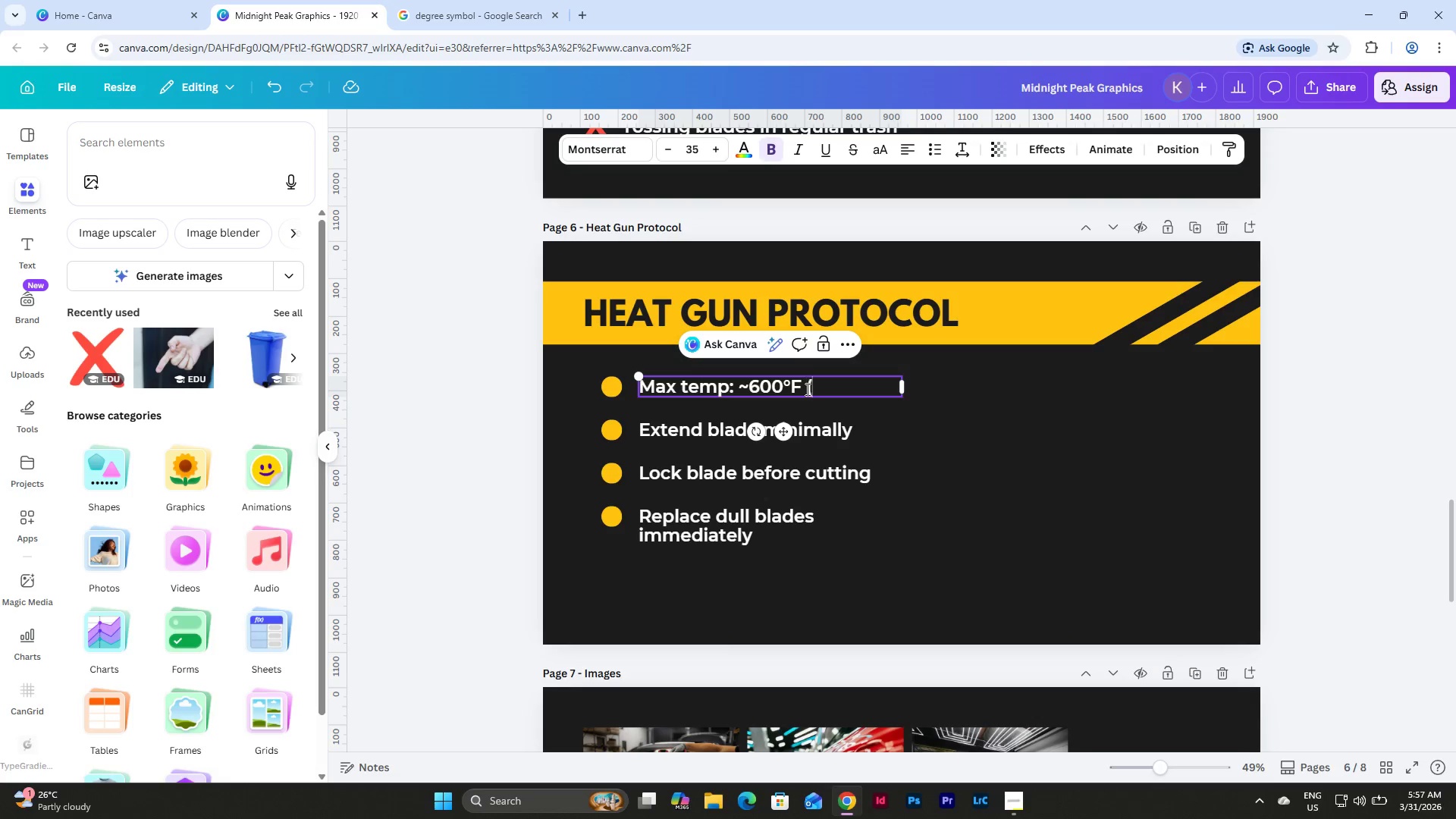 
key(Shift+9)
 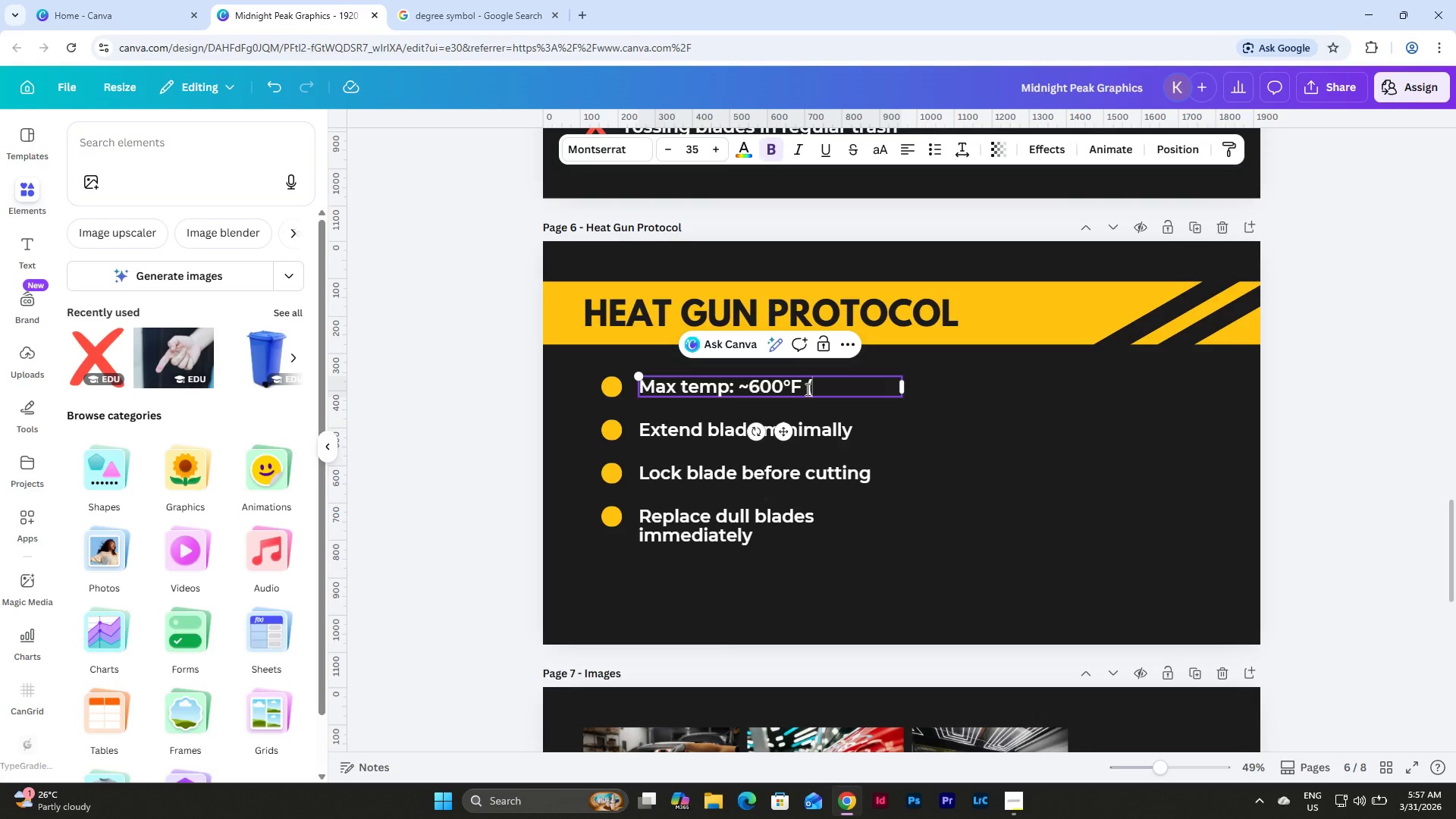 
key(Numpad3)
 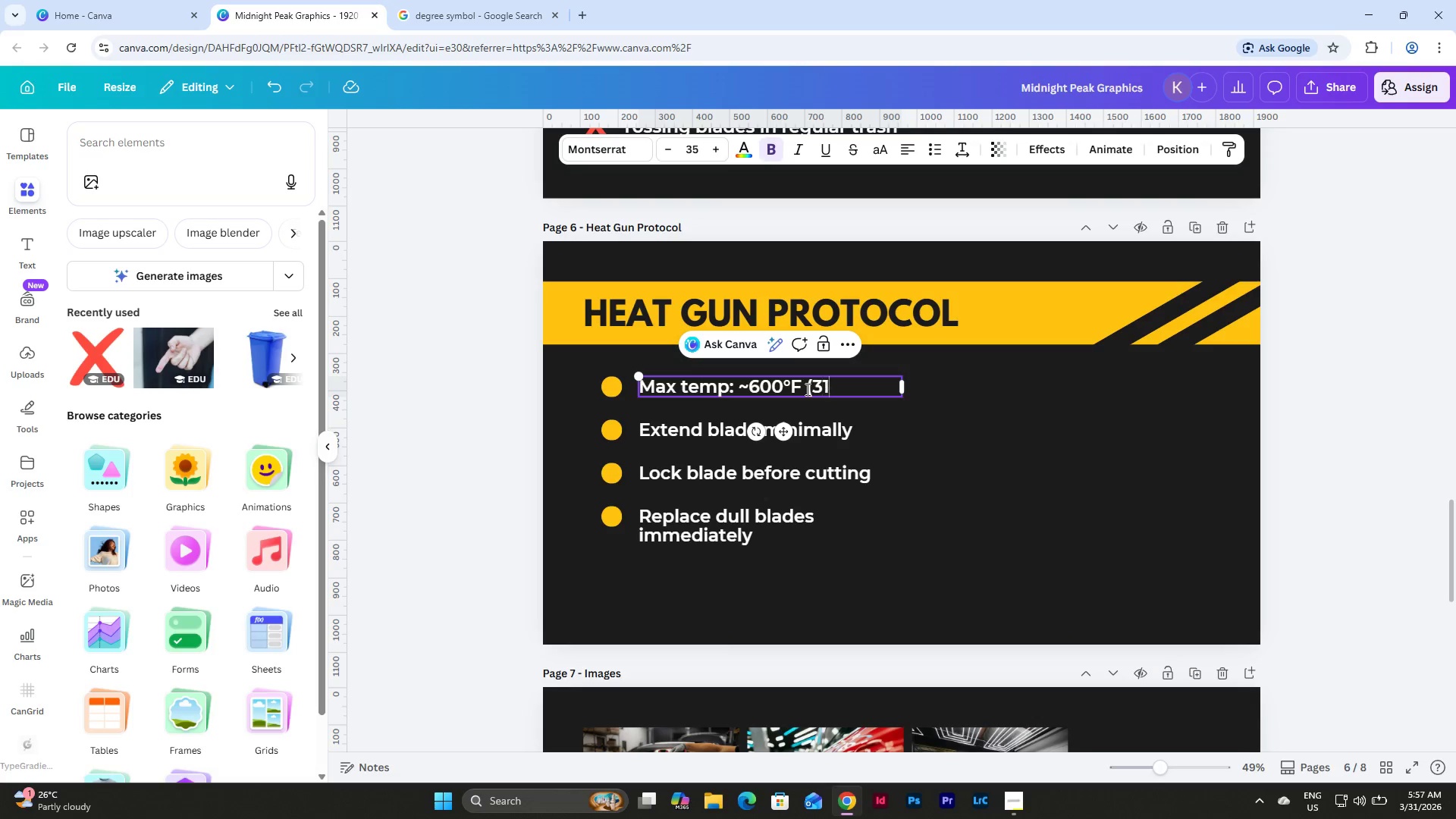 
key(Numpad1)
 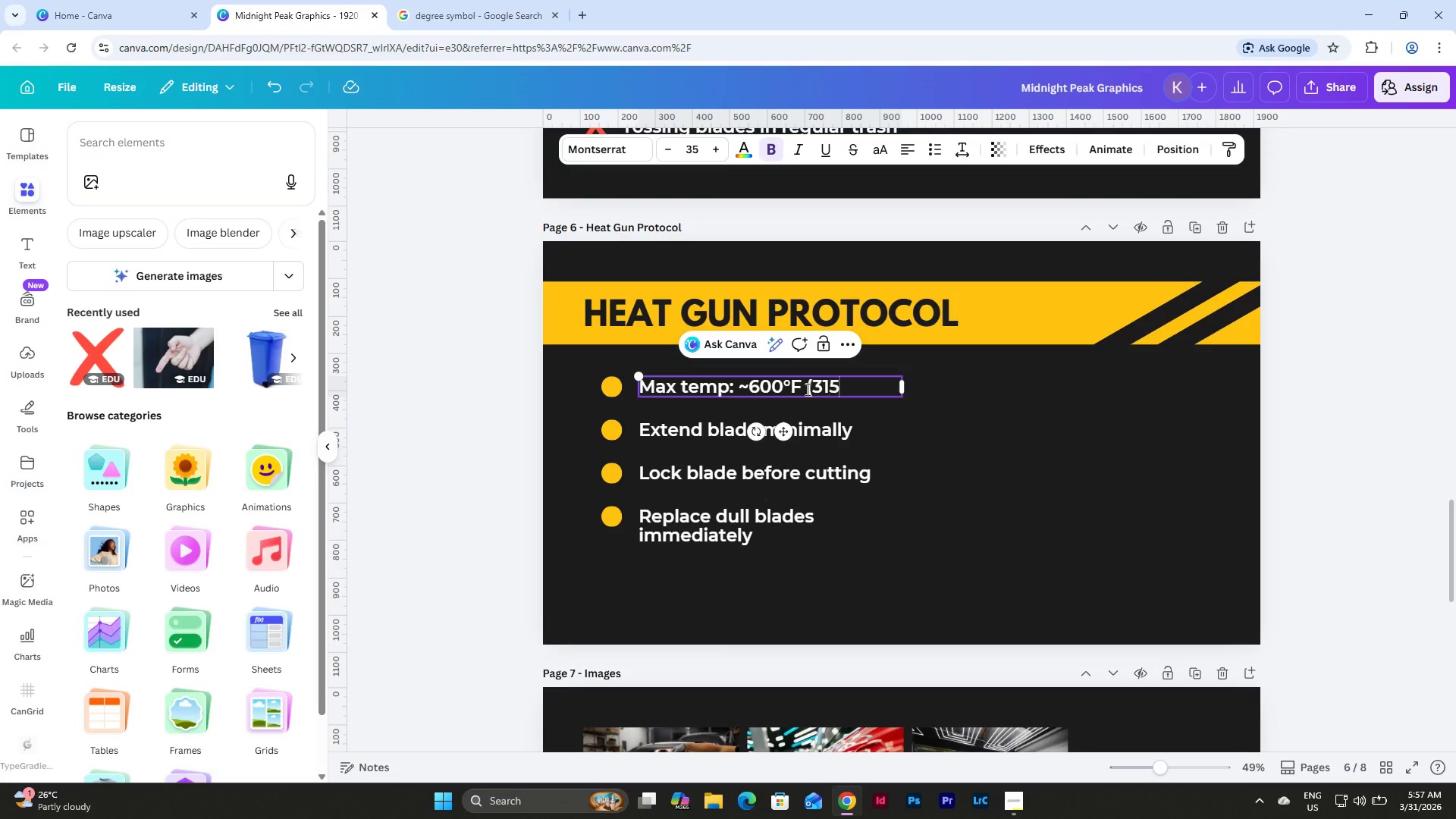 
key(Numpad5)
 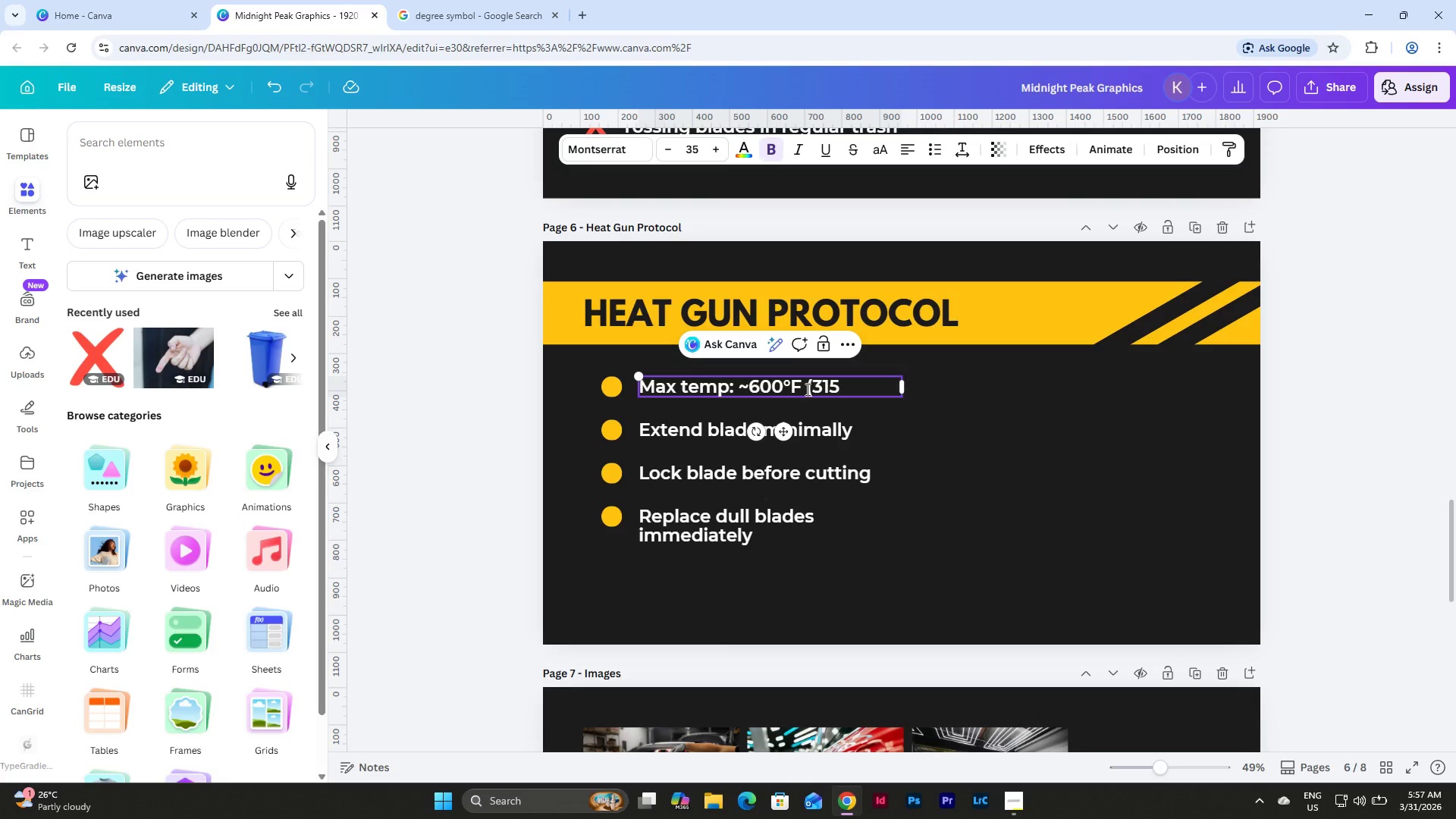 
key(Control+V)
 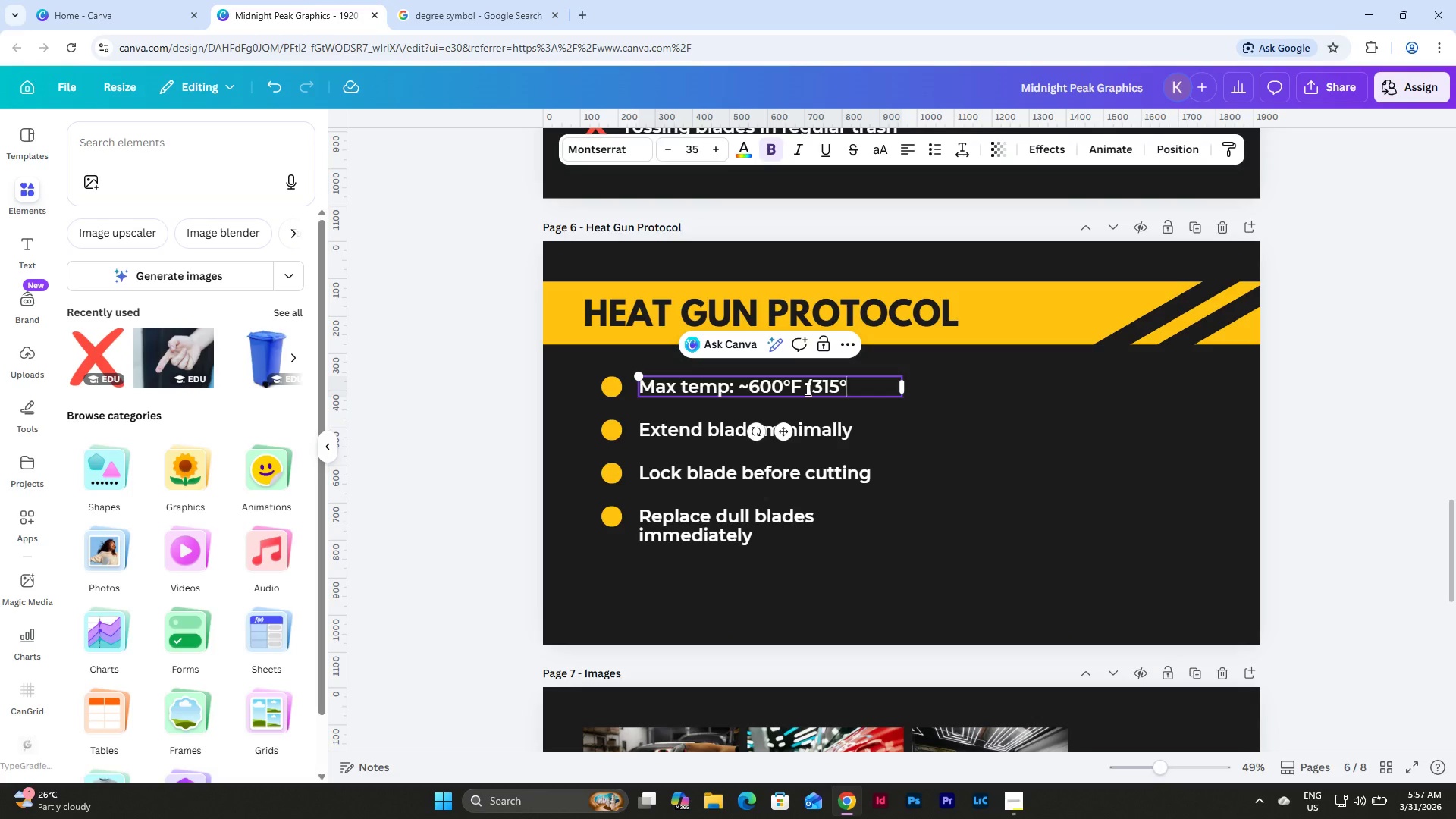 
type(C))
 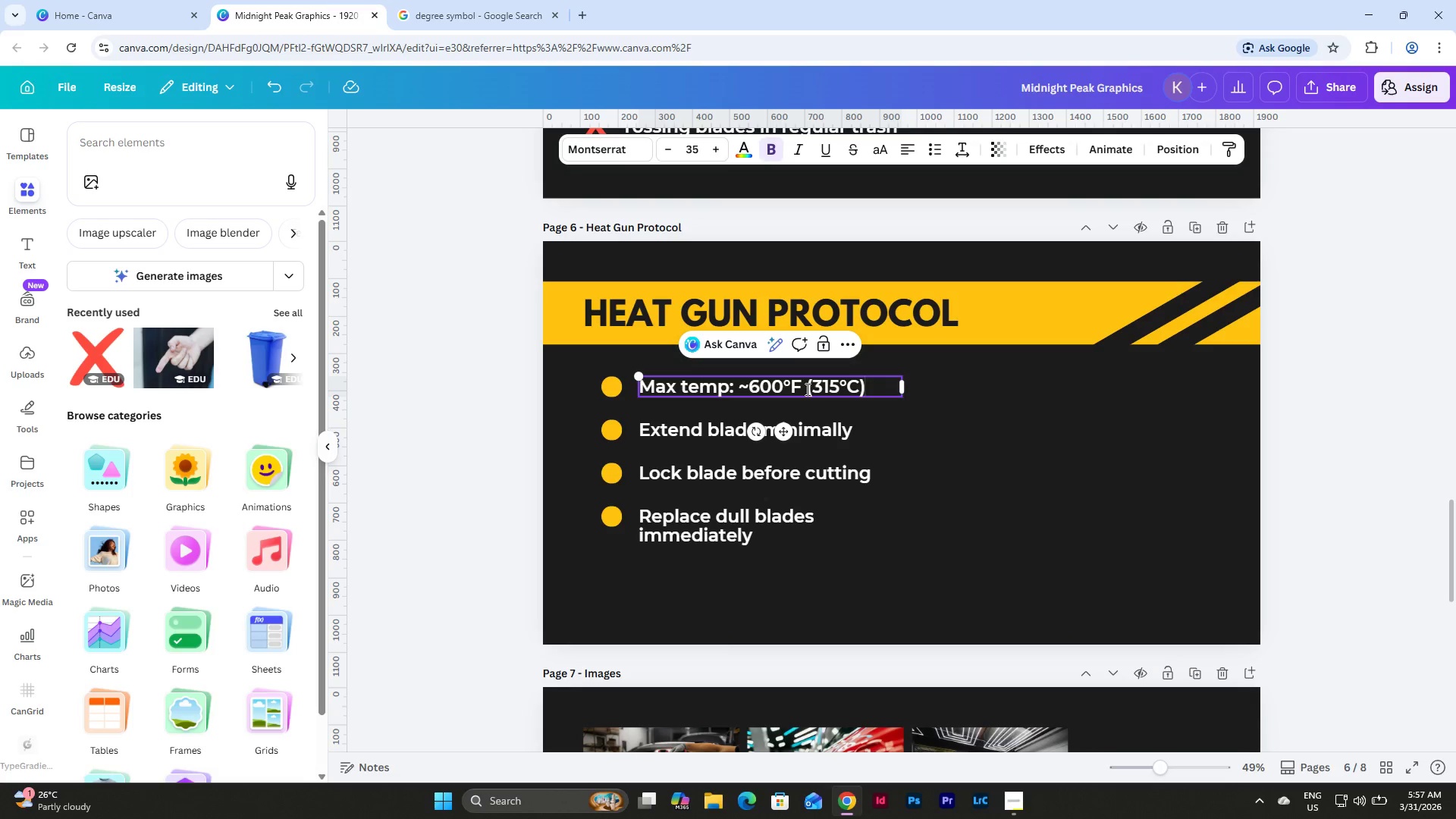 
left_click([642, 420])
 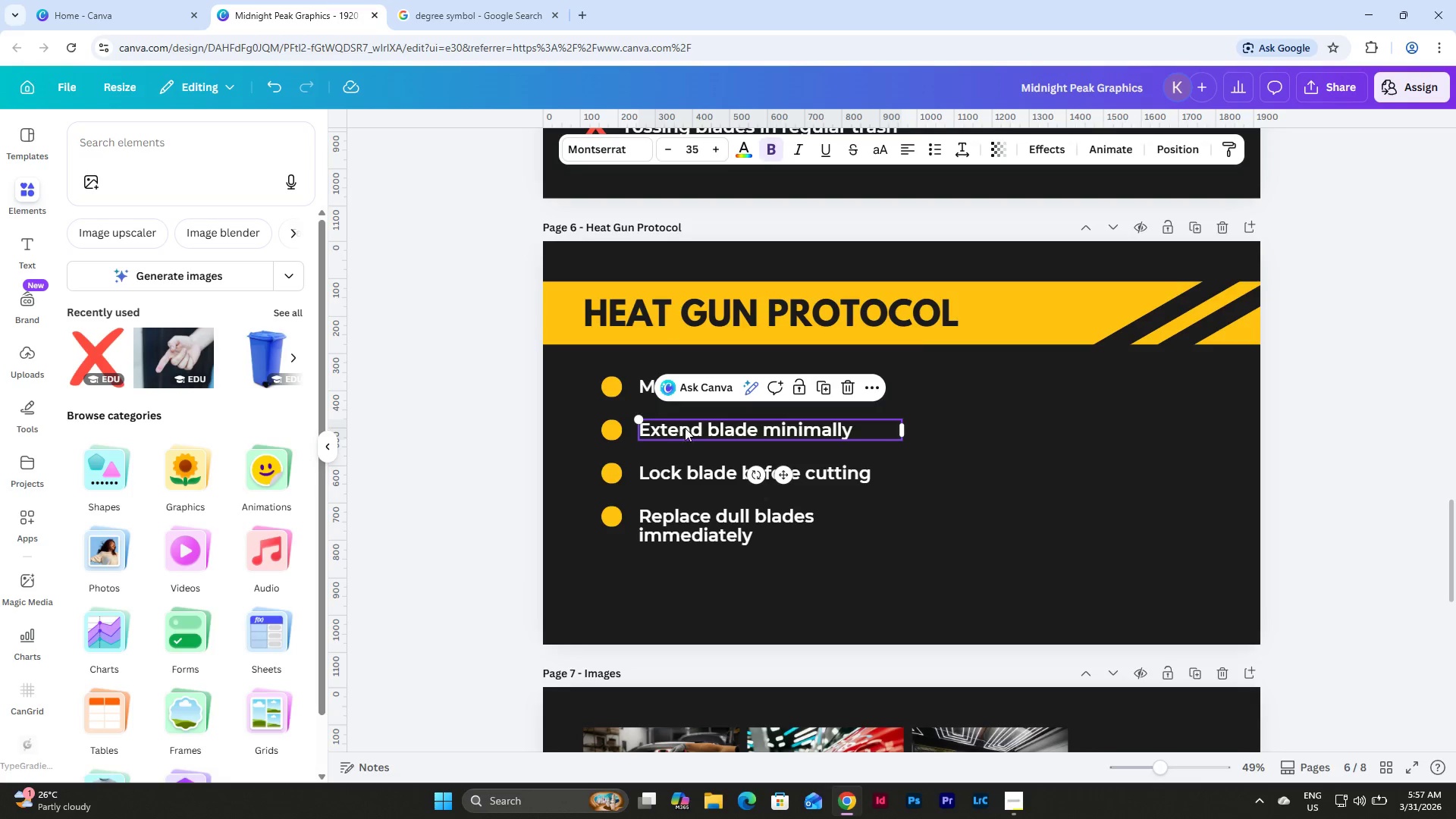 
double_click([686, 428])
 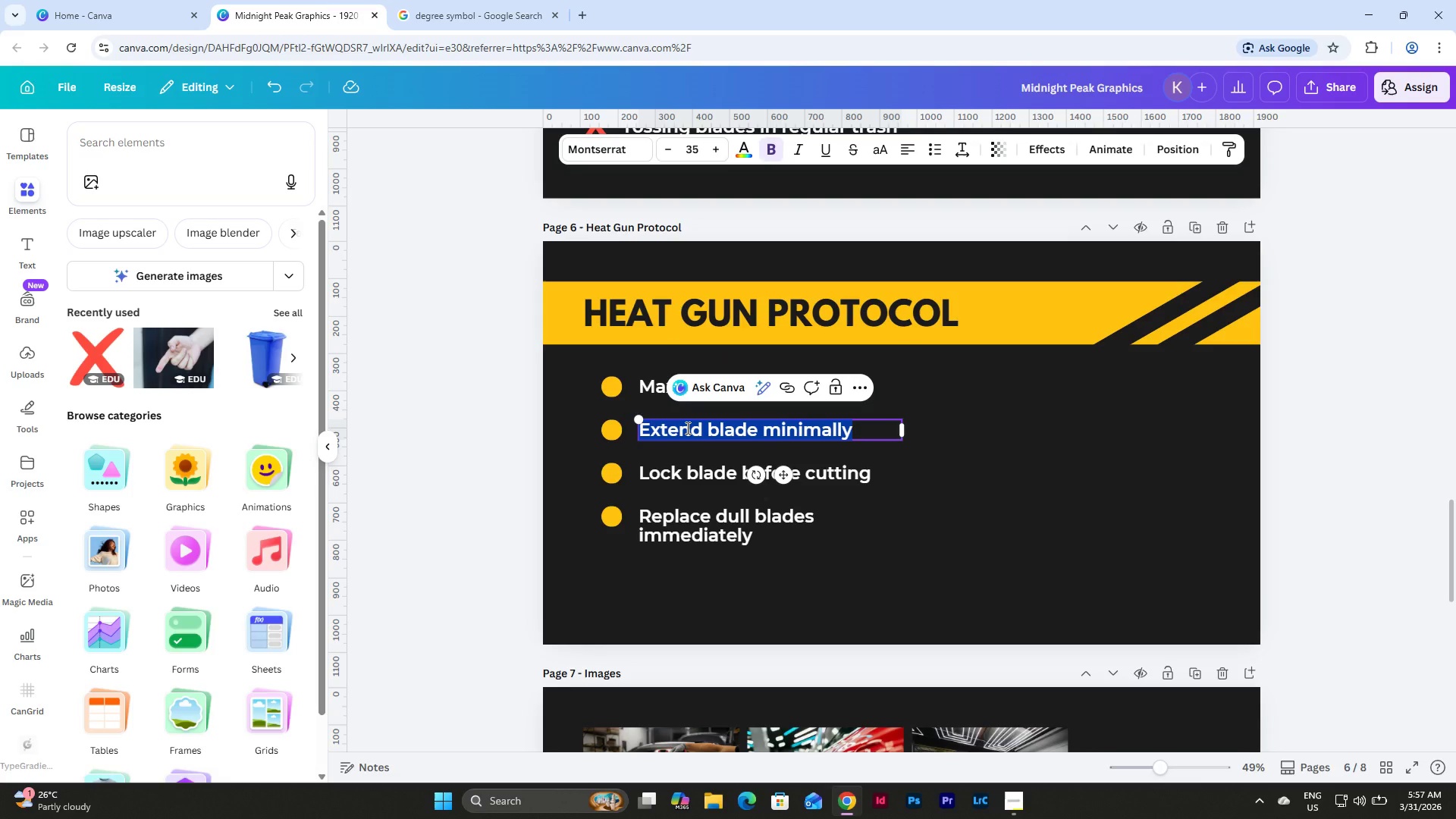 
type(Keep gun moving at all times)
 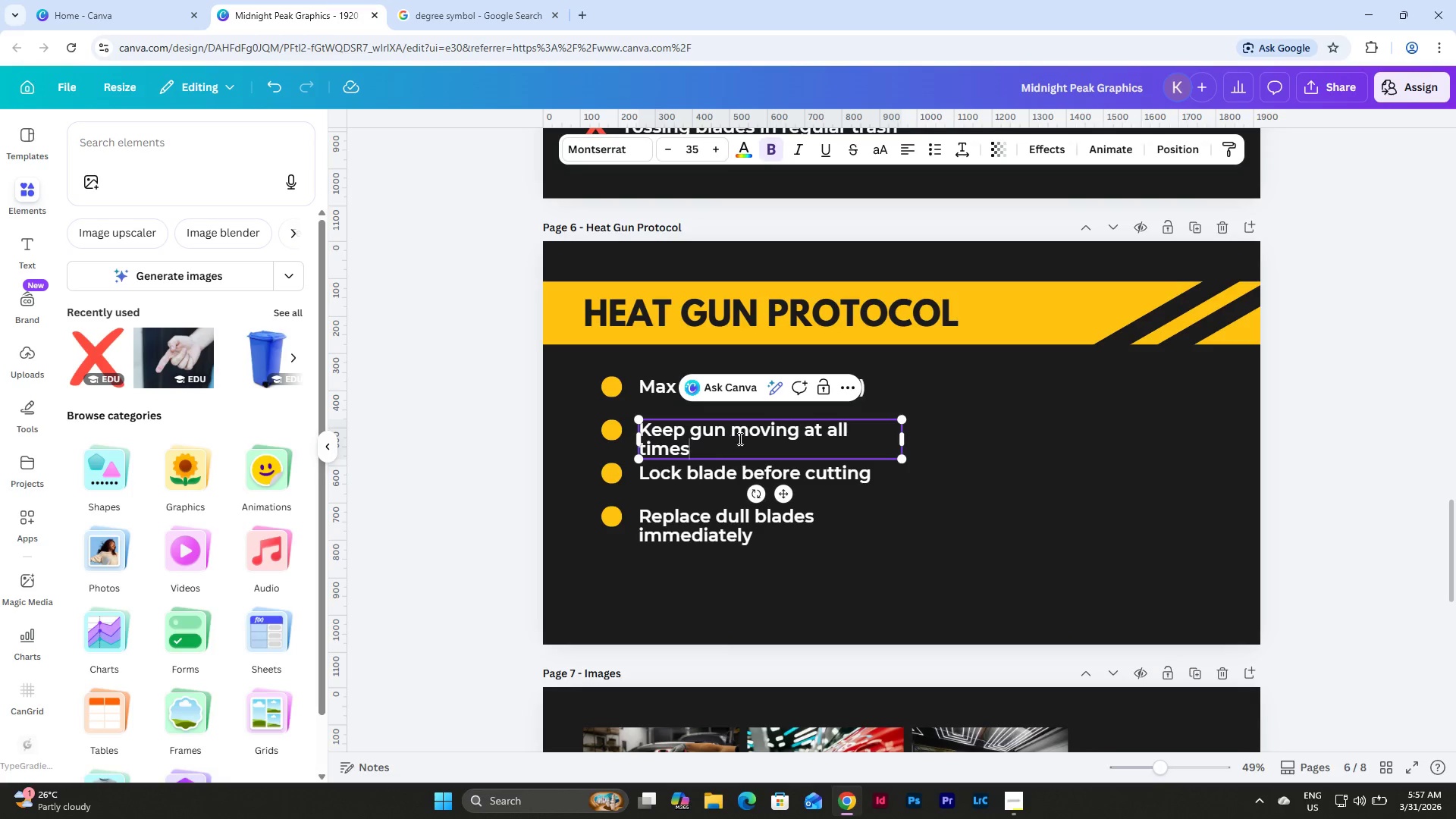 
left_click([1013, 485])
 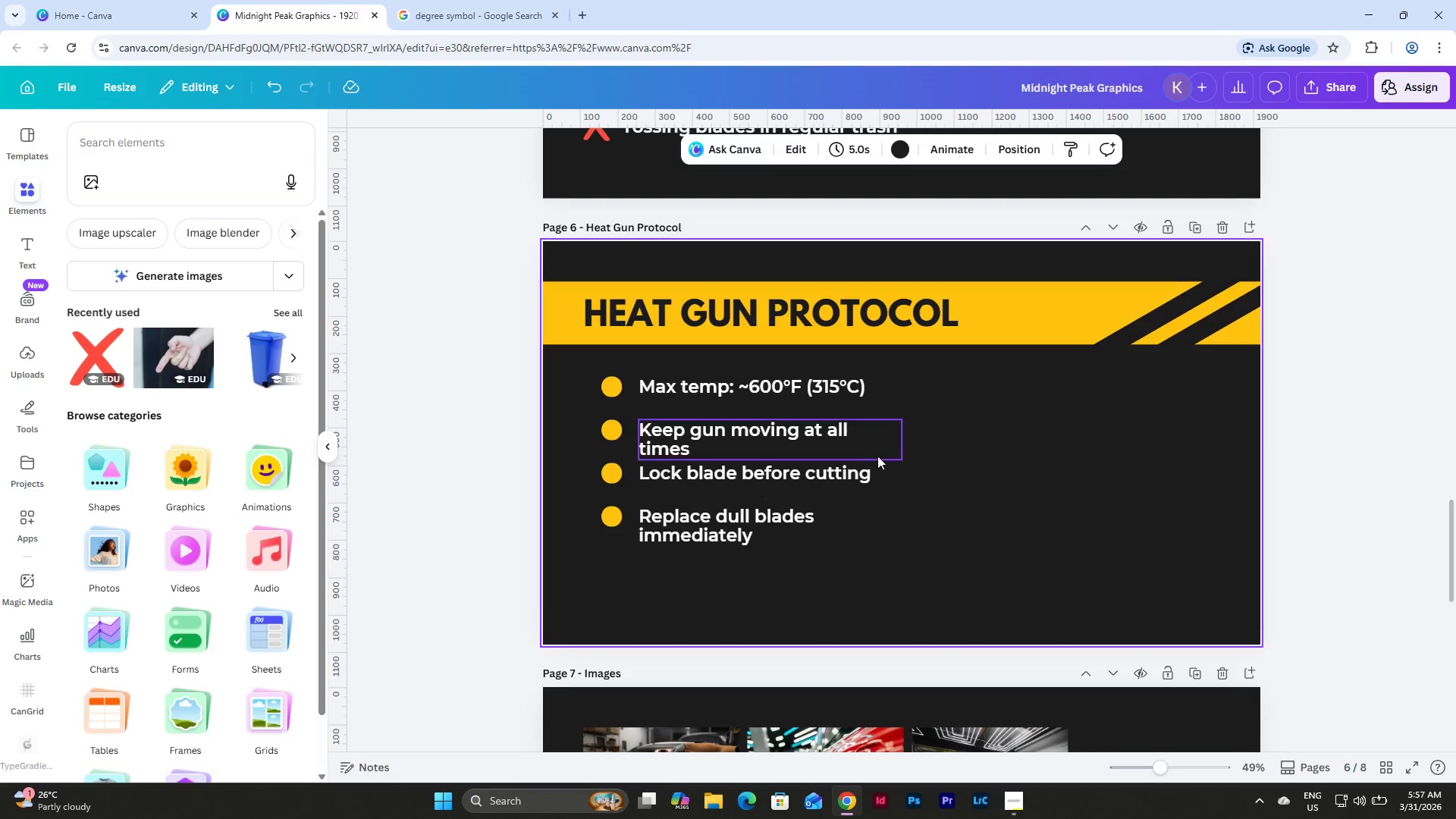 
left_click([834, 445])
 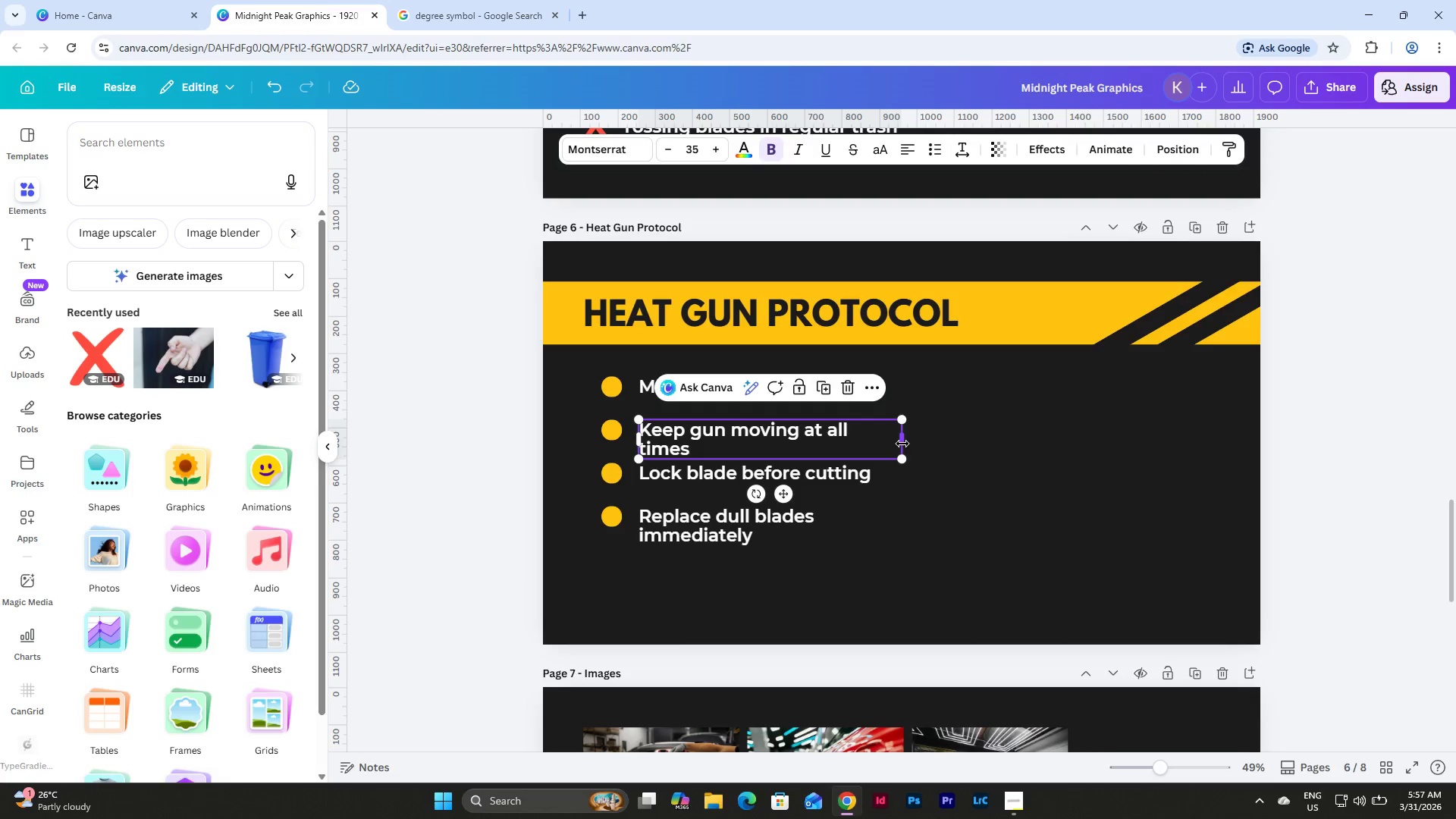 
left_click_drag(start_coordinate=[902, 443], to_coordinate=[924, 442])
 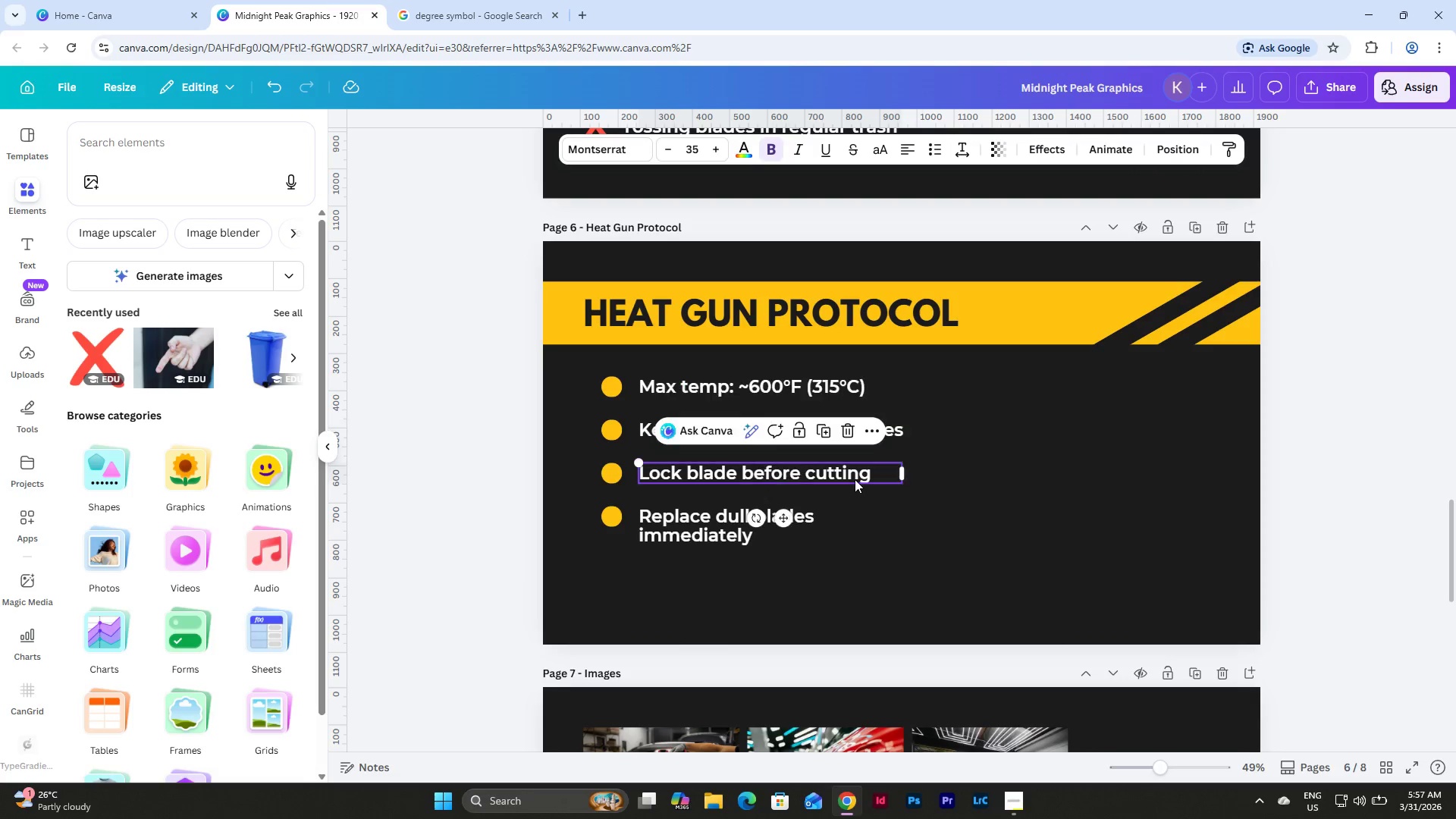 
double_click([855, 479])
 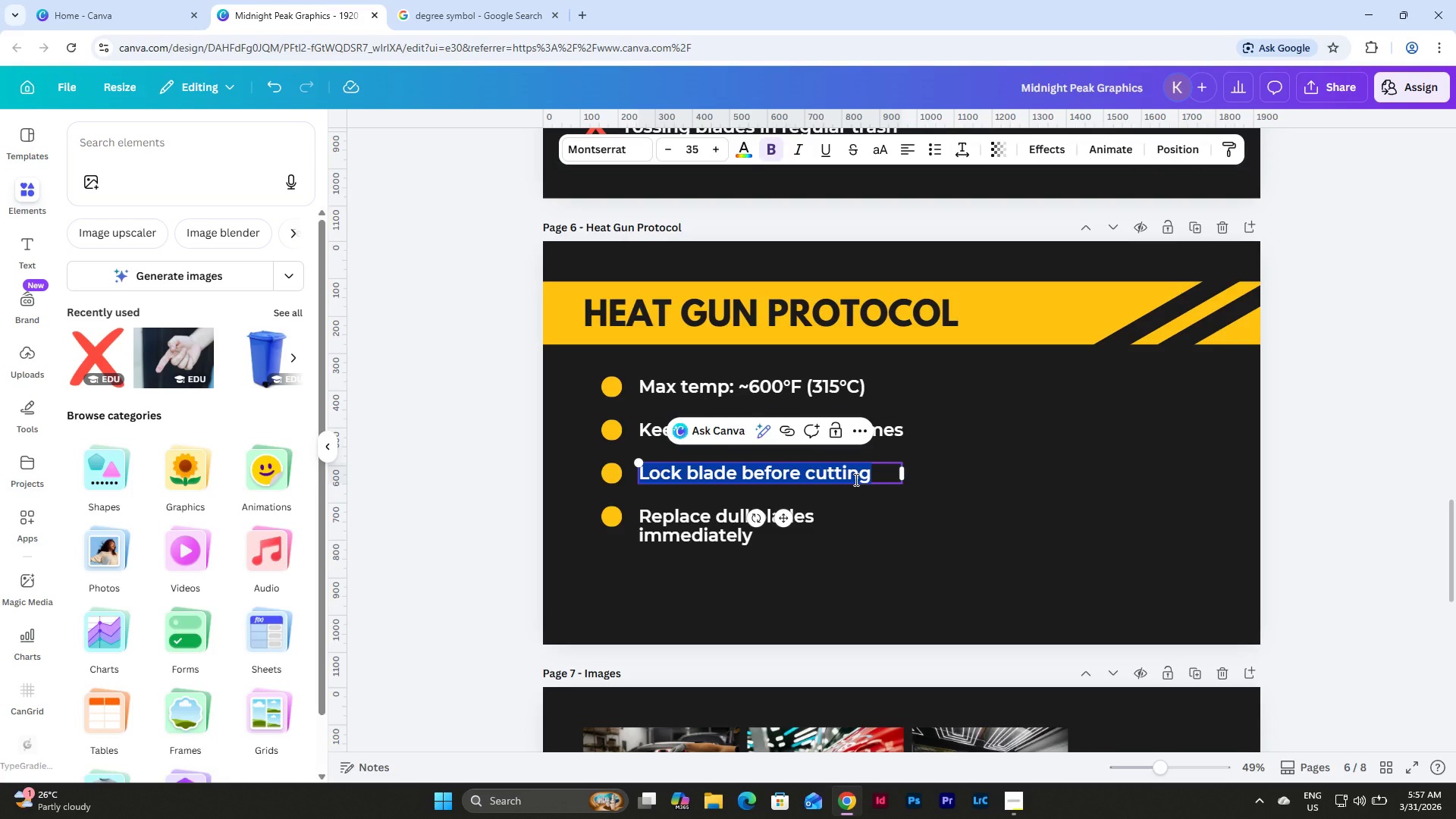 
type(Maintain safe du)
key(Backspace)
type(isa)
key(Backspace)
type(tance from surface)
 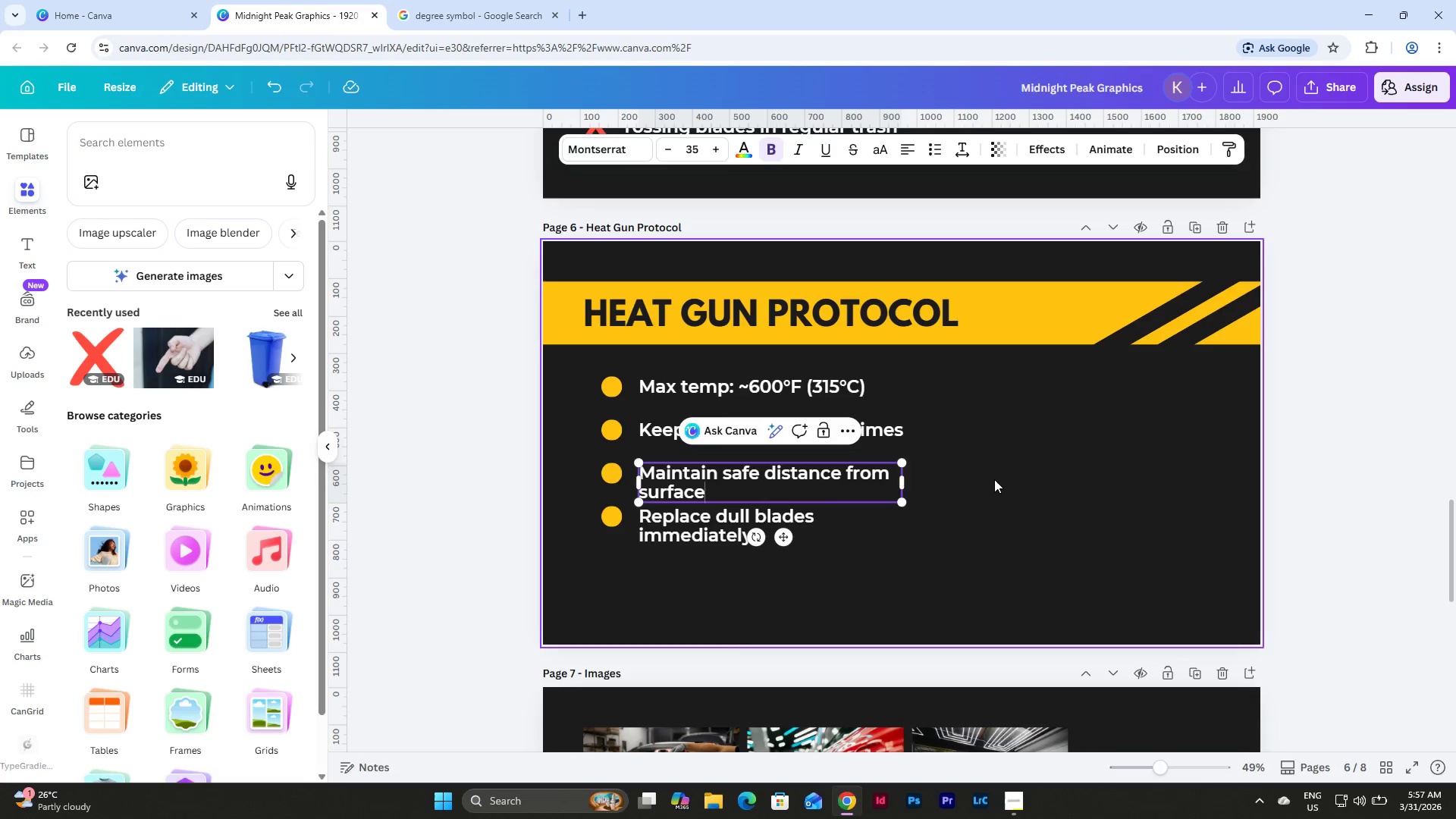 
double_click([890, 485])
 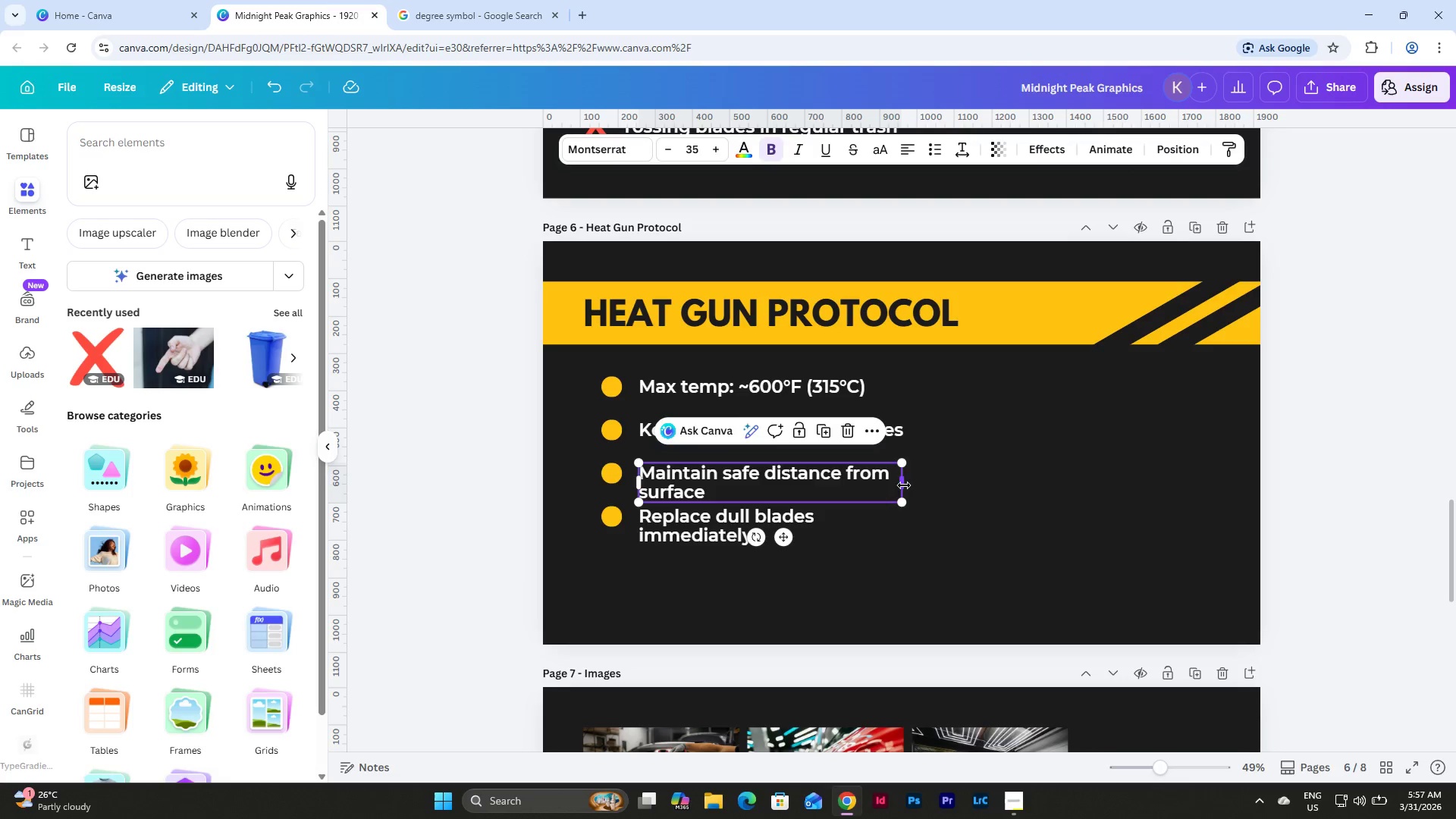 
left_click_drag(start_coordinate=[904, 485], to_coordinate=[977, 485])
 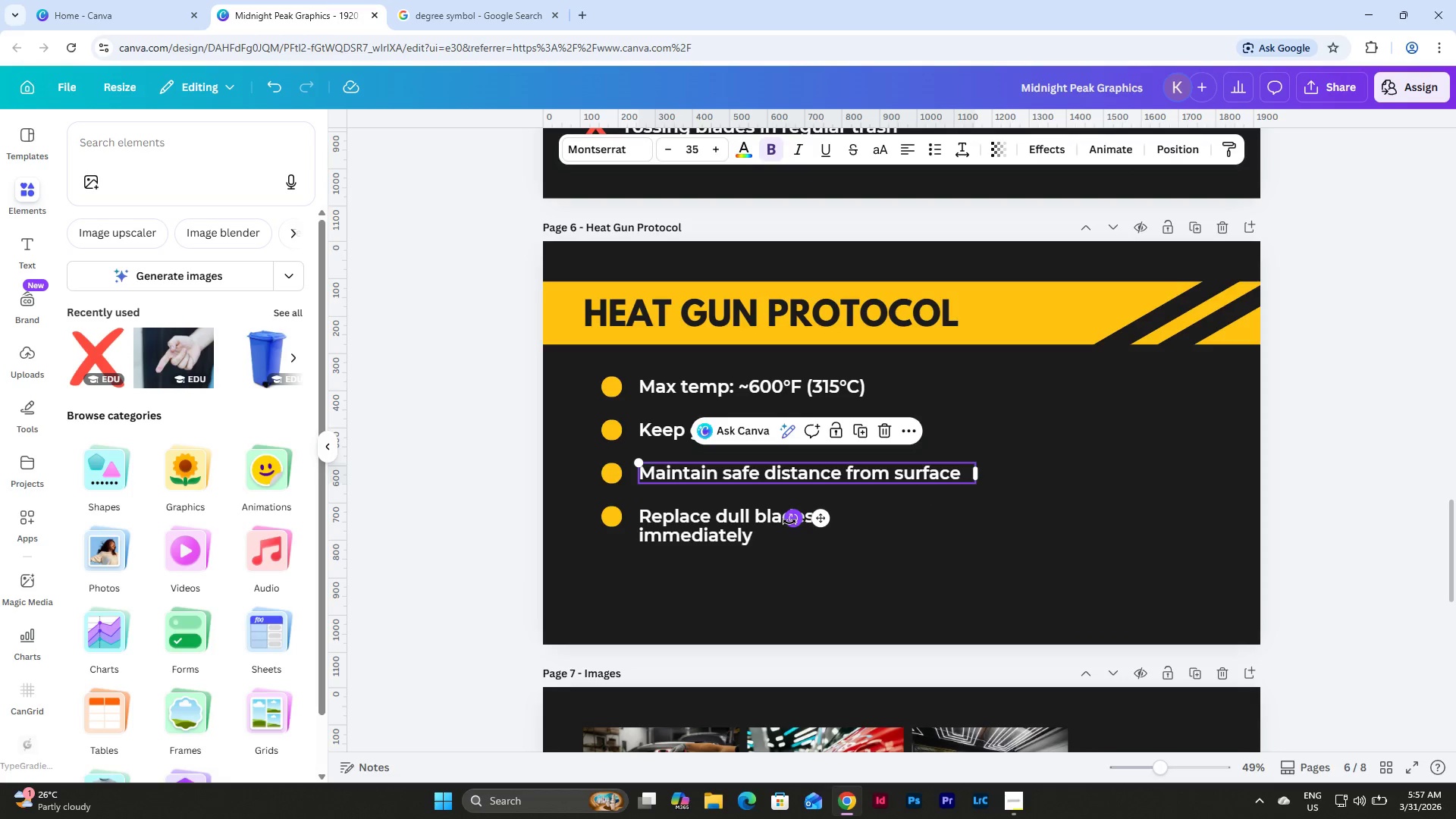 
double_click([731, 522])
 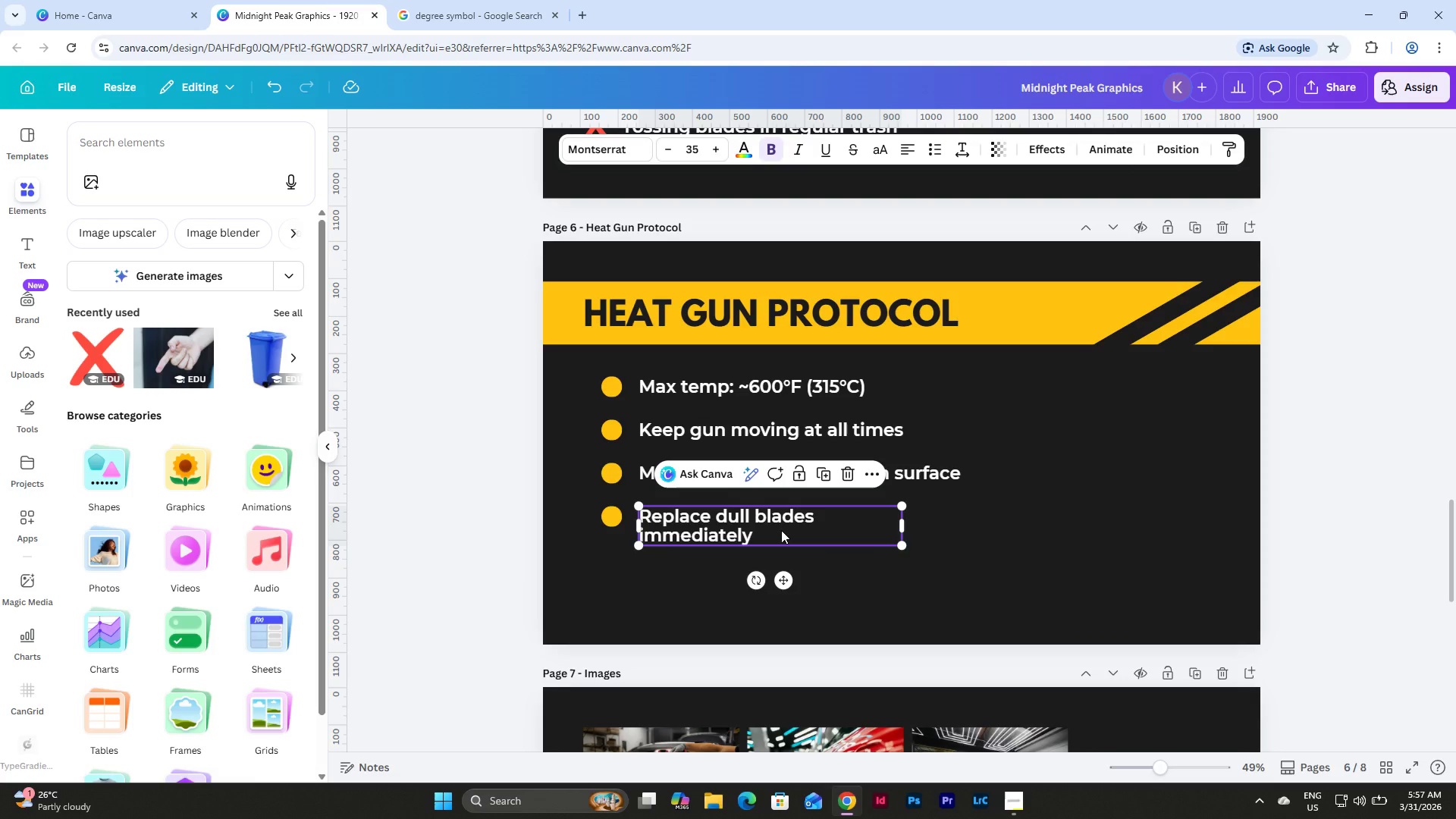 
left_click([781, 530])
 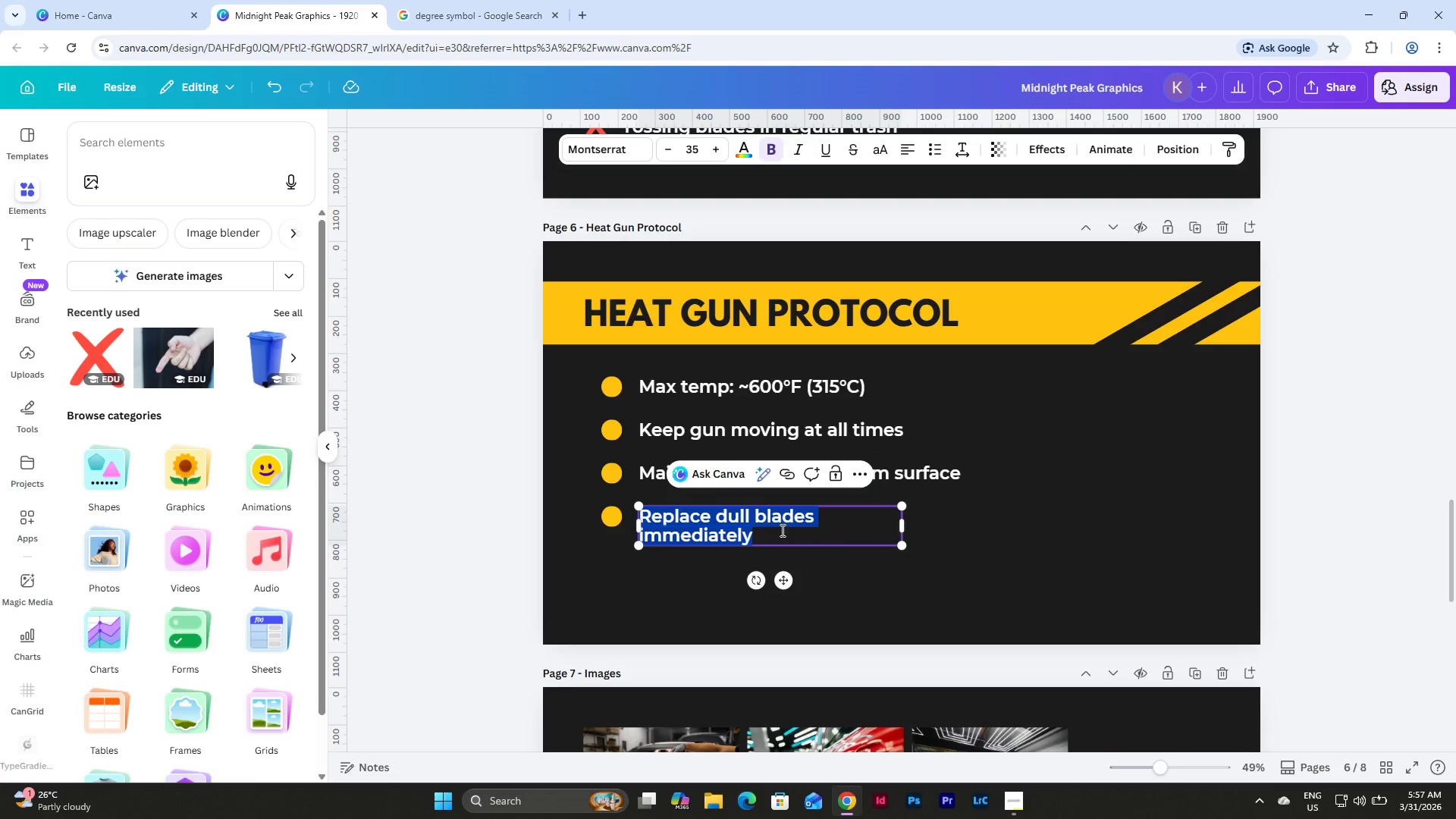 
type(Turn off when not in use)
 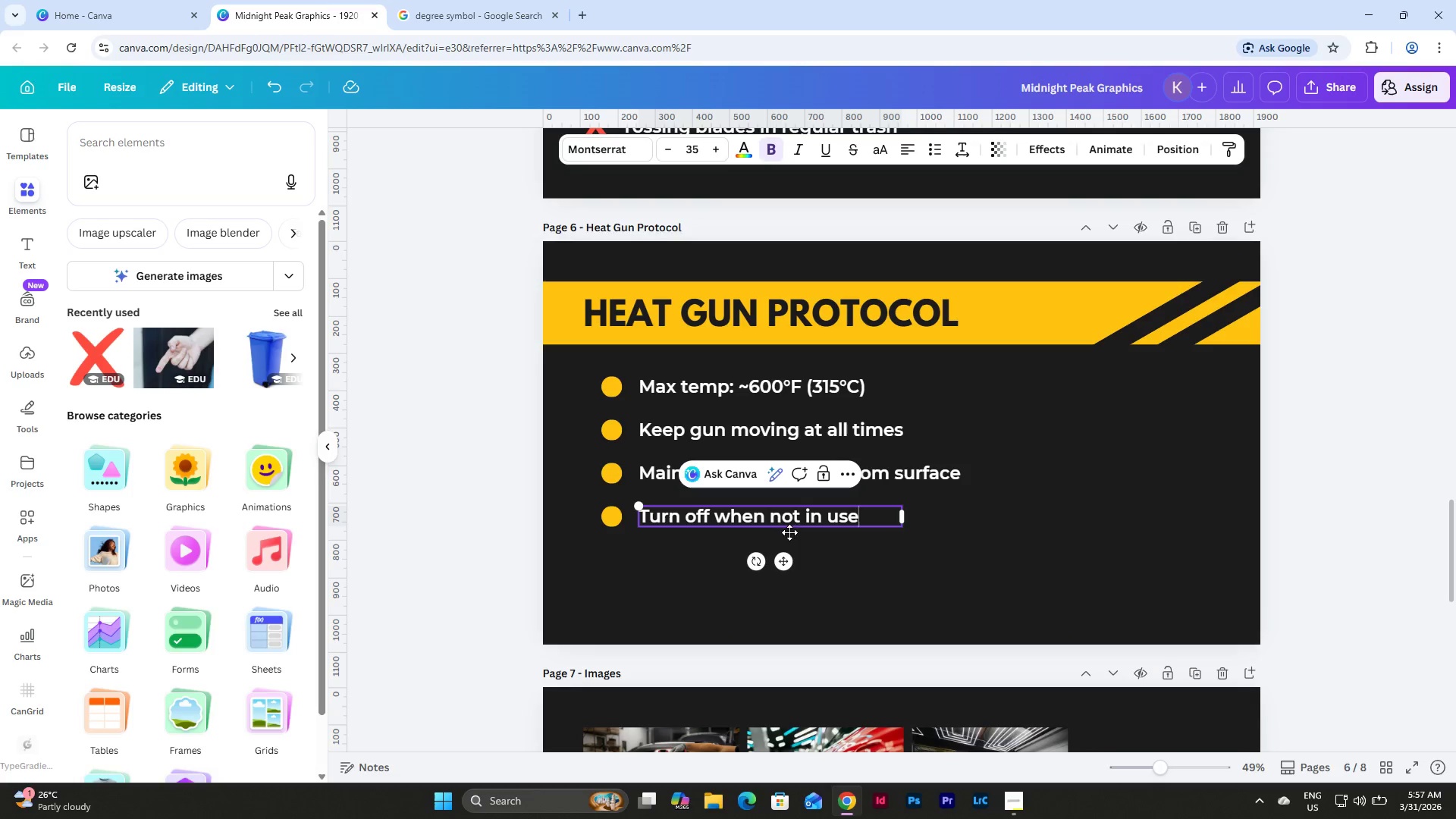 
left_click([902, 596])
 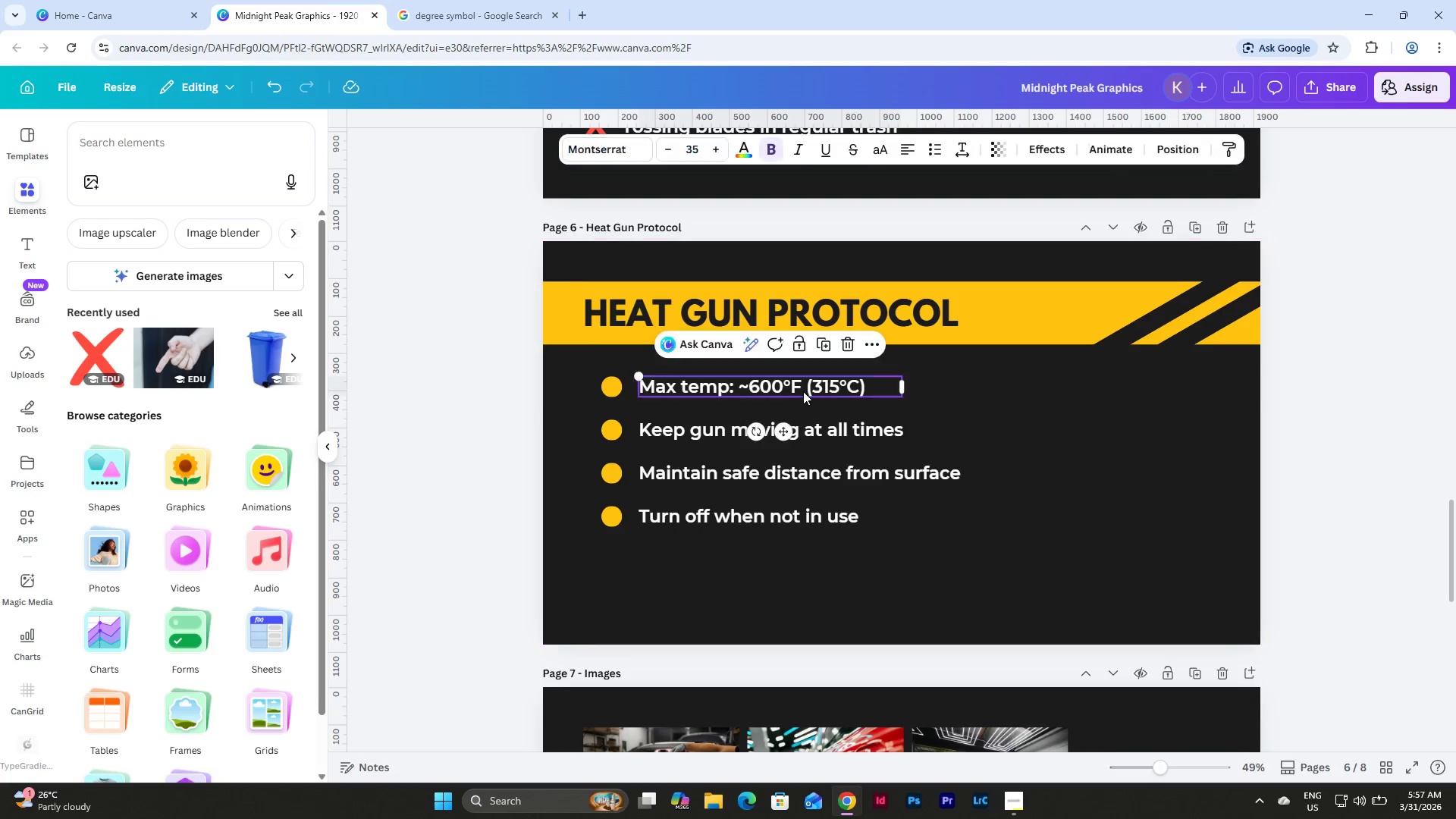 
double_click([786, 388])
 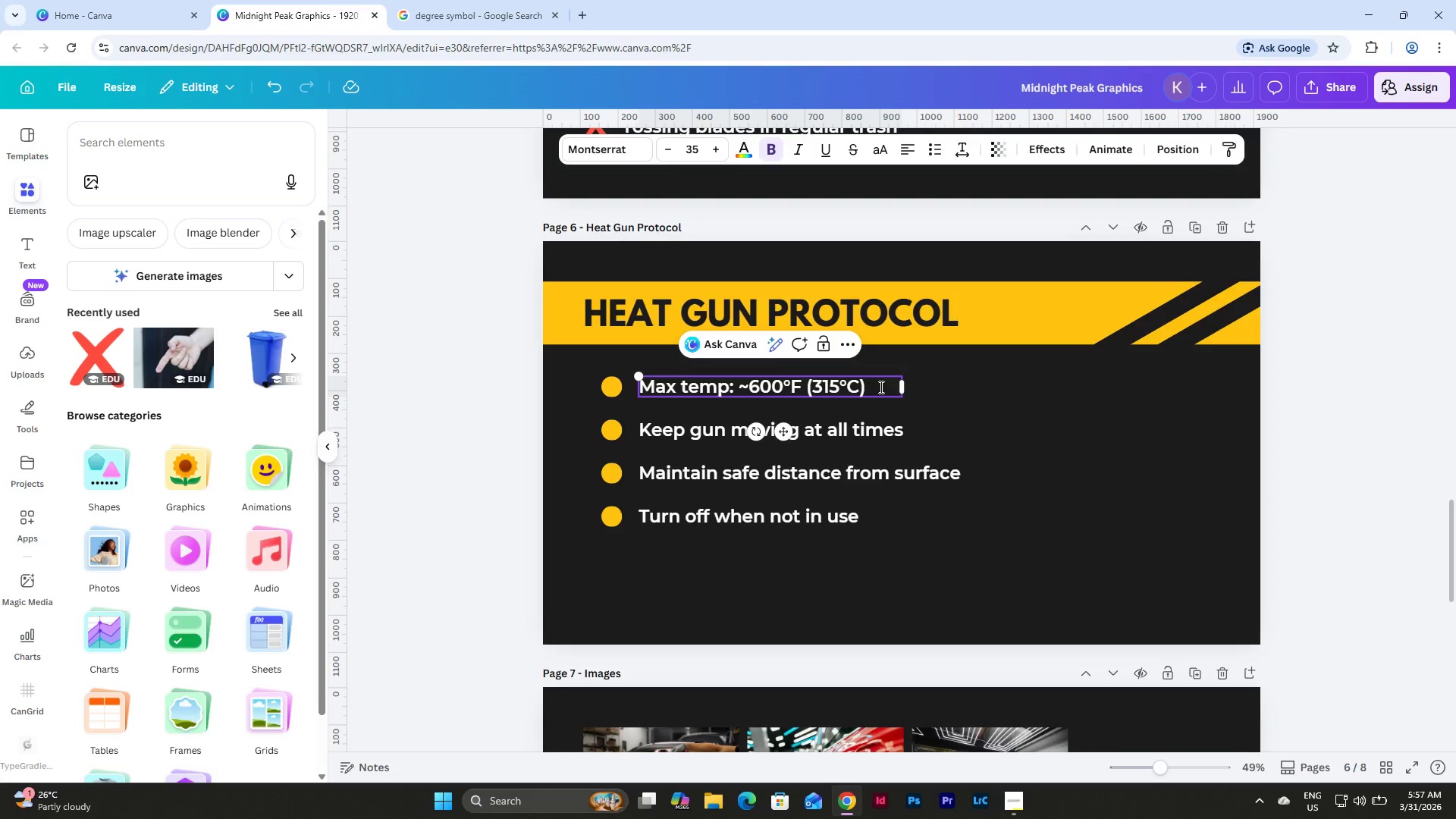 
left_click_drag(start_coordinate=[880, 387], to_coordinate=[739, 389])
 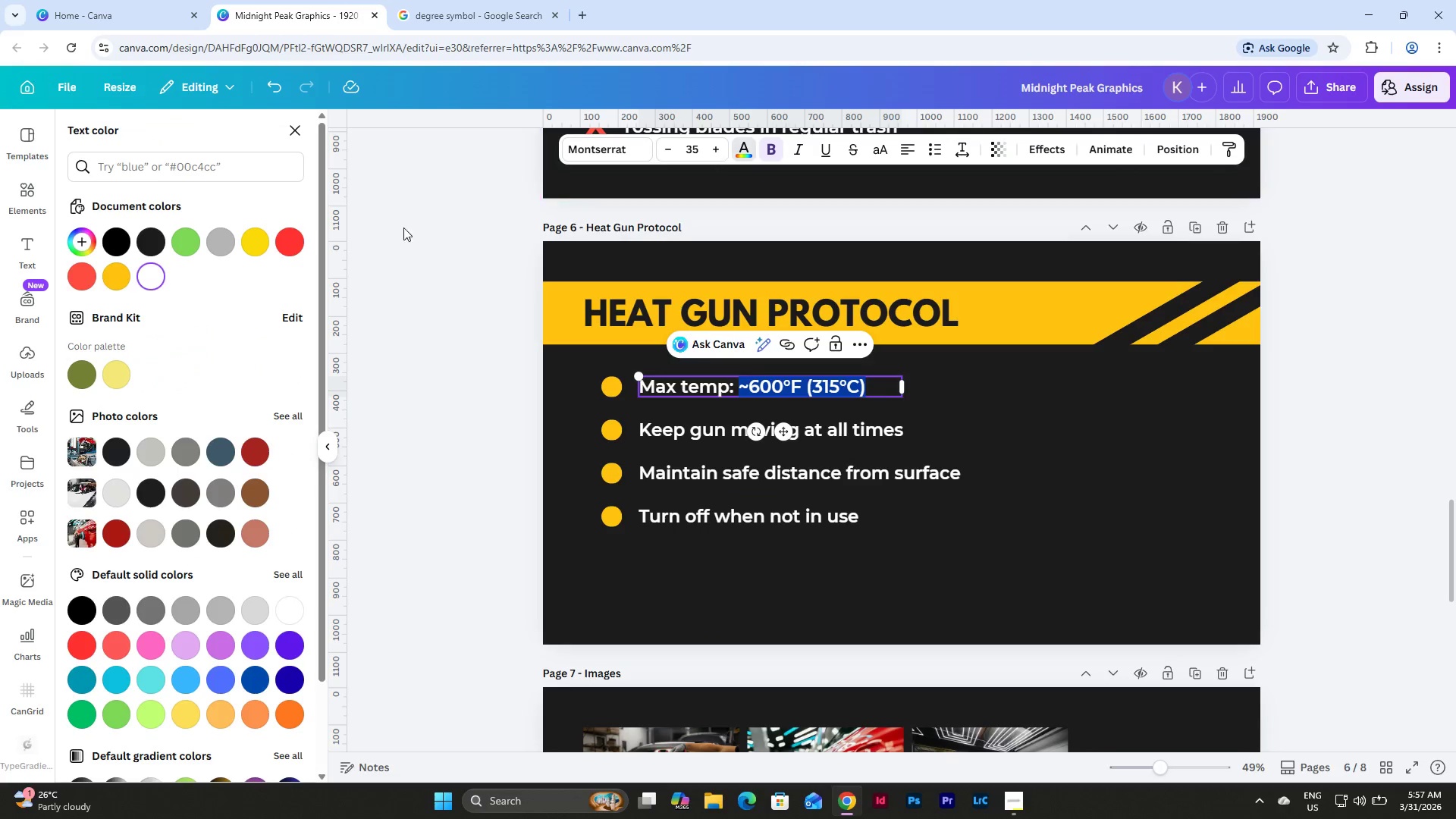 
left_click([260, 245])
 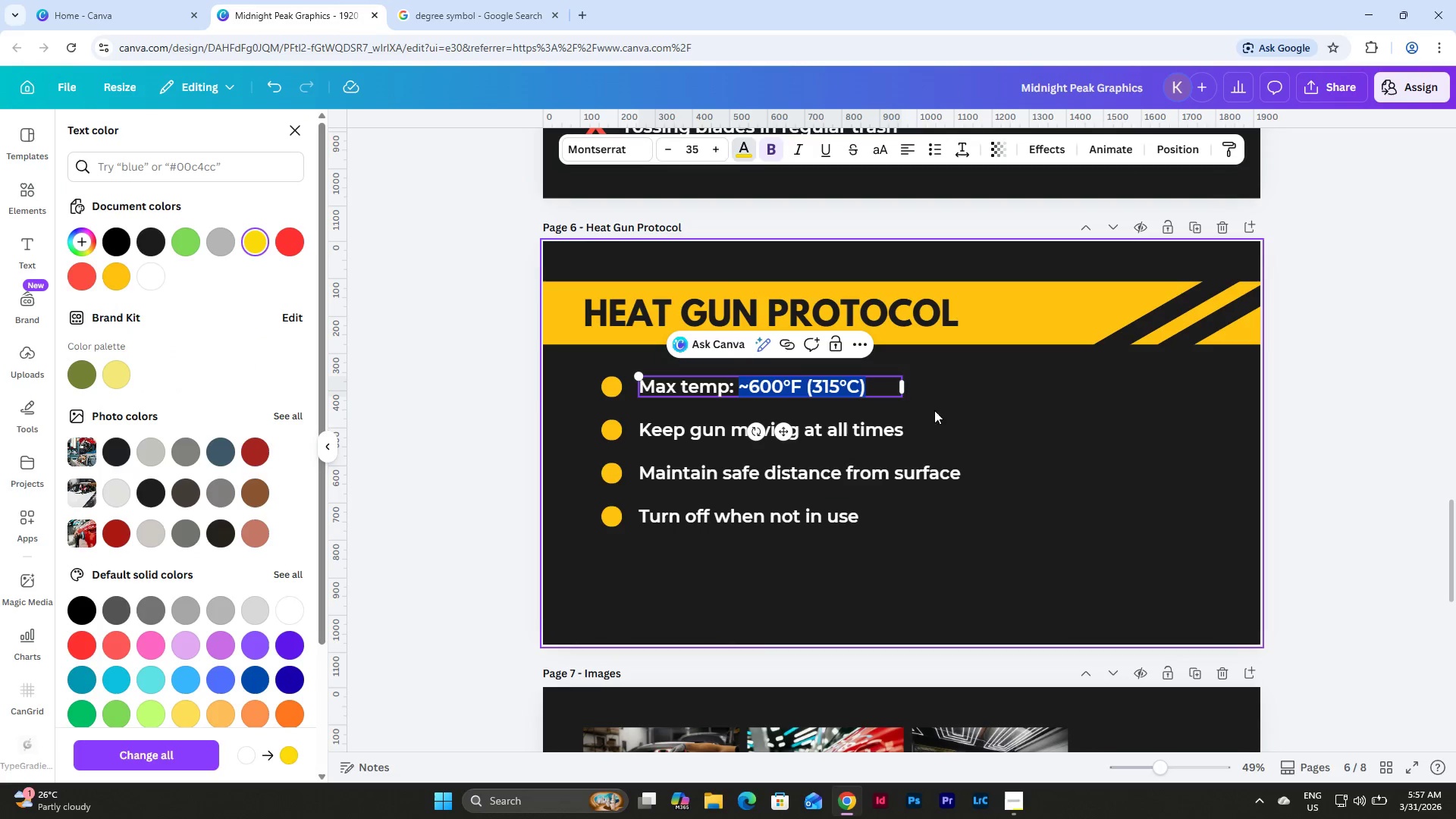 
left_click([991, 414])
 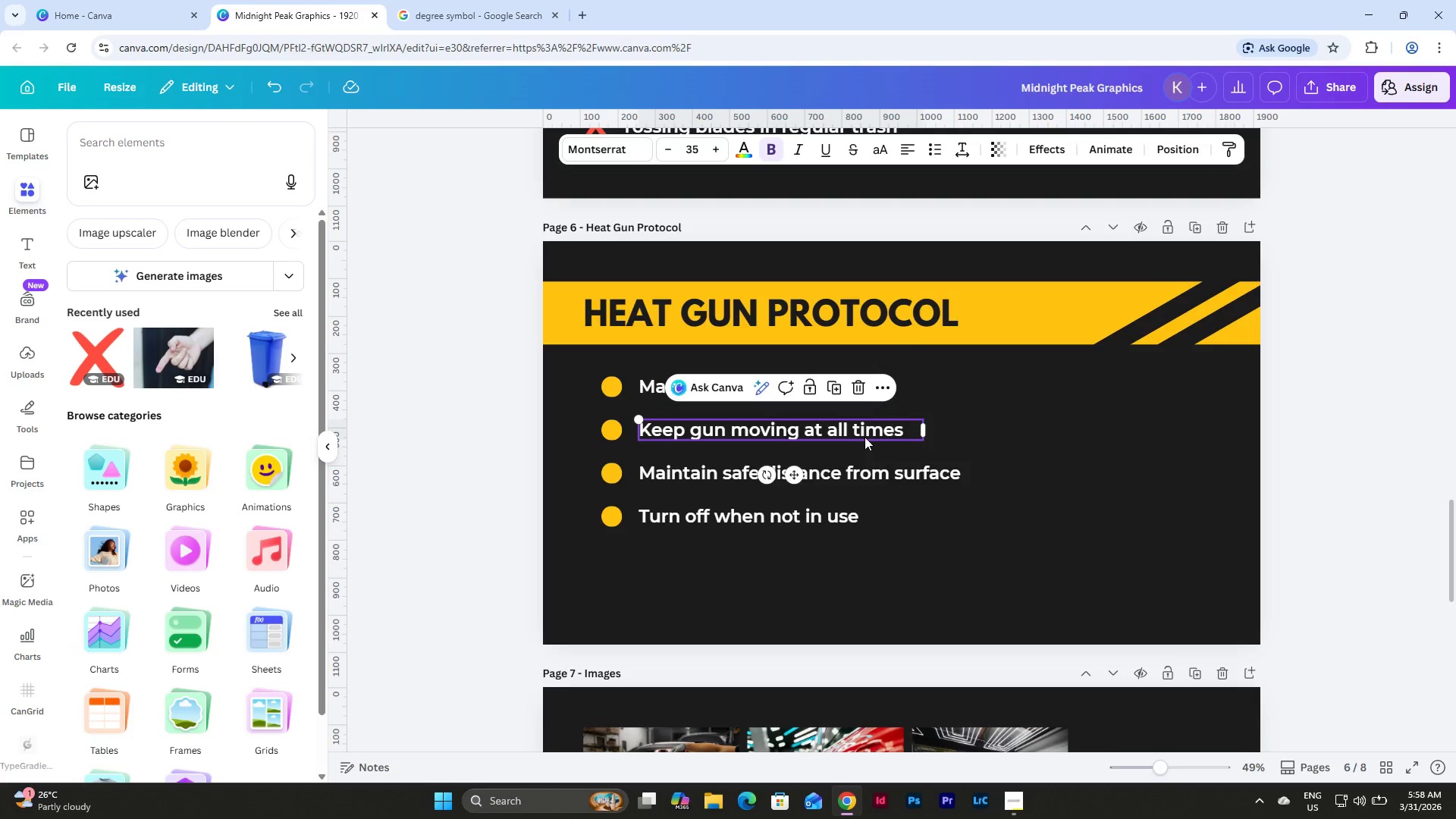 
double_click([878, 431])
 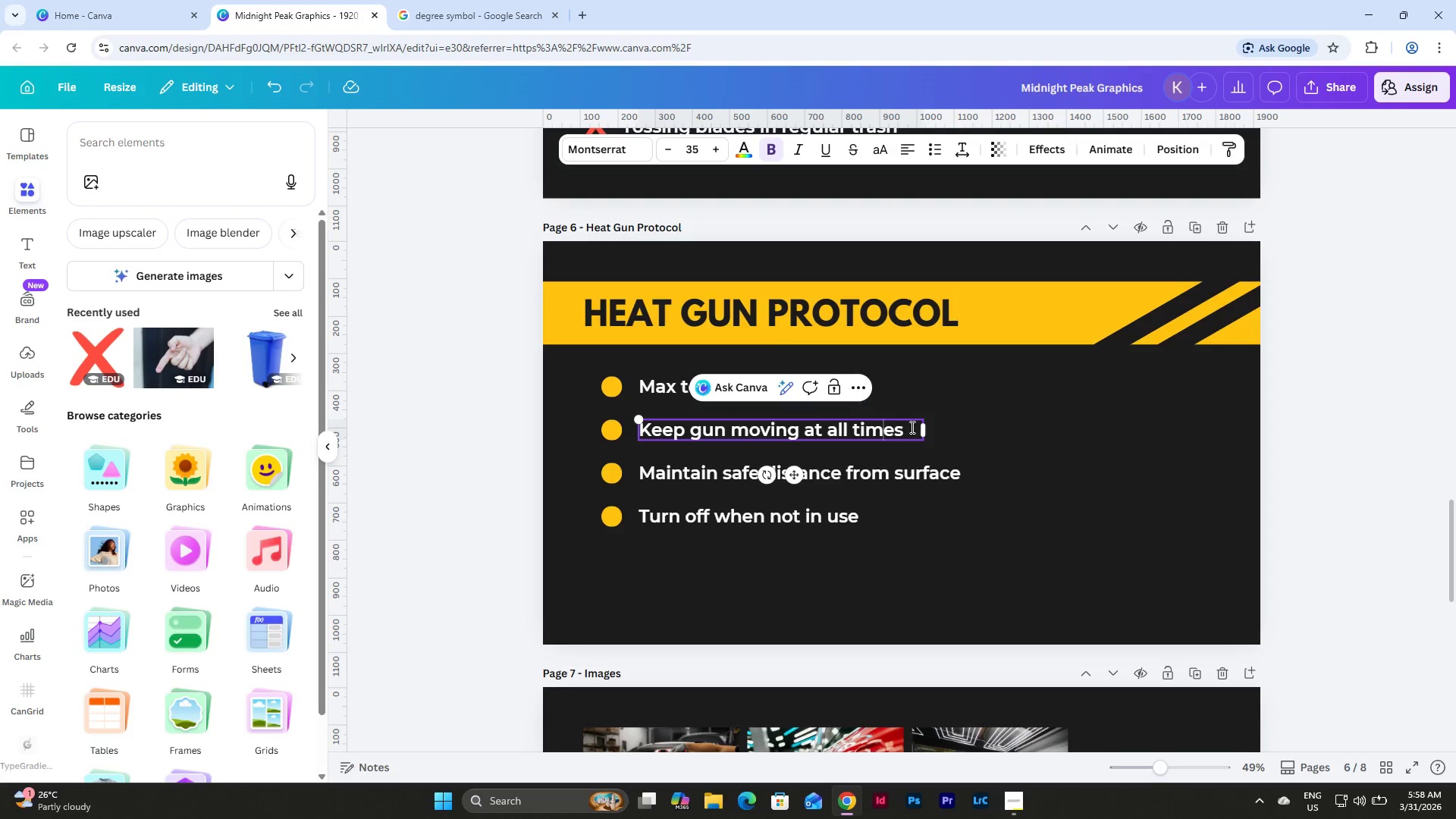 
left_click_drag(start_coordinate=[911, 427], to_coordinate=[733, 435])
 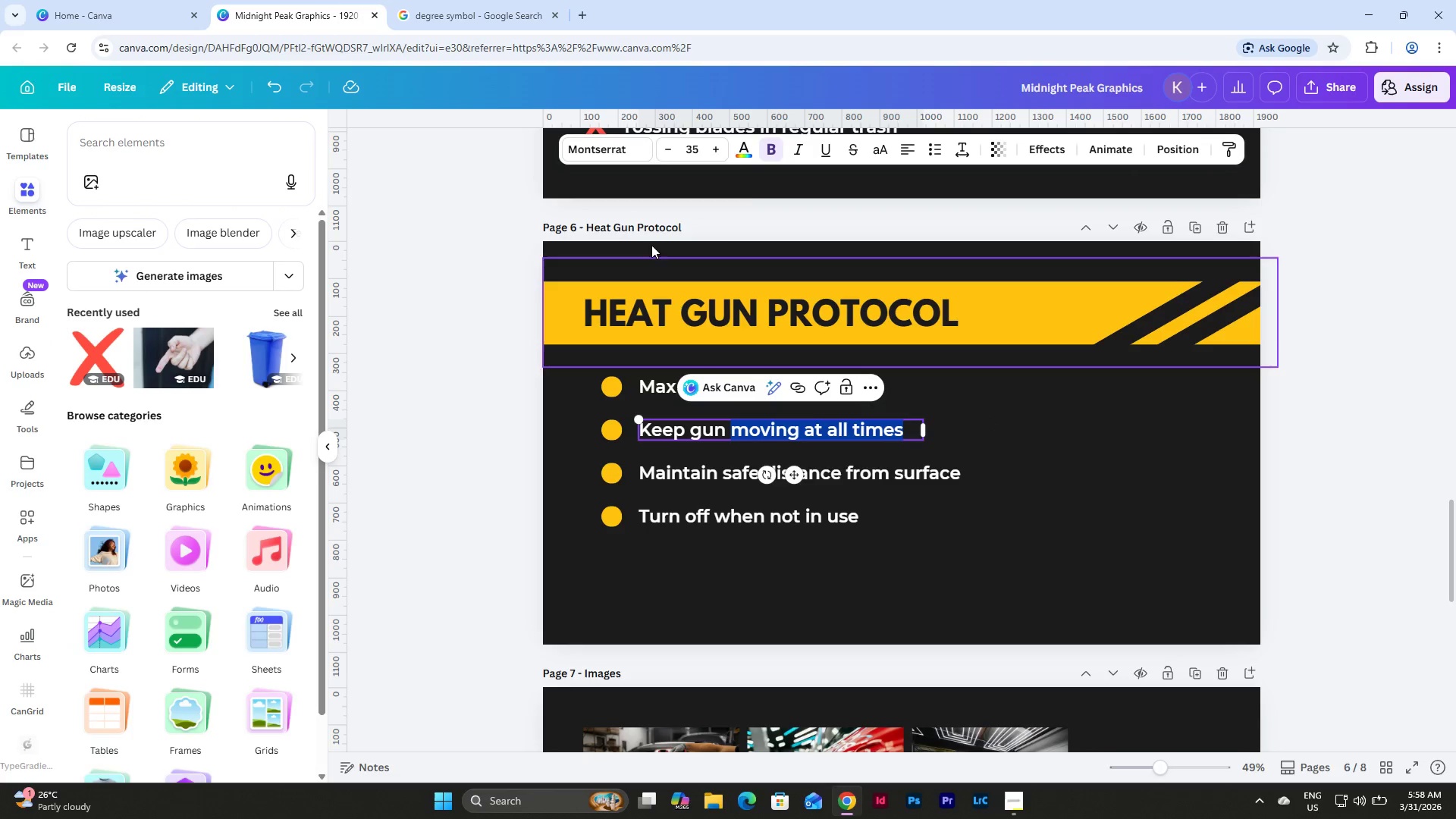 
left_click([742, 149])
 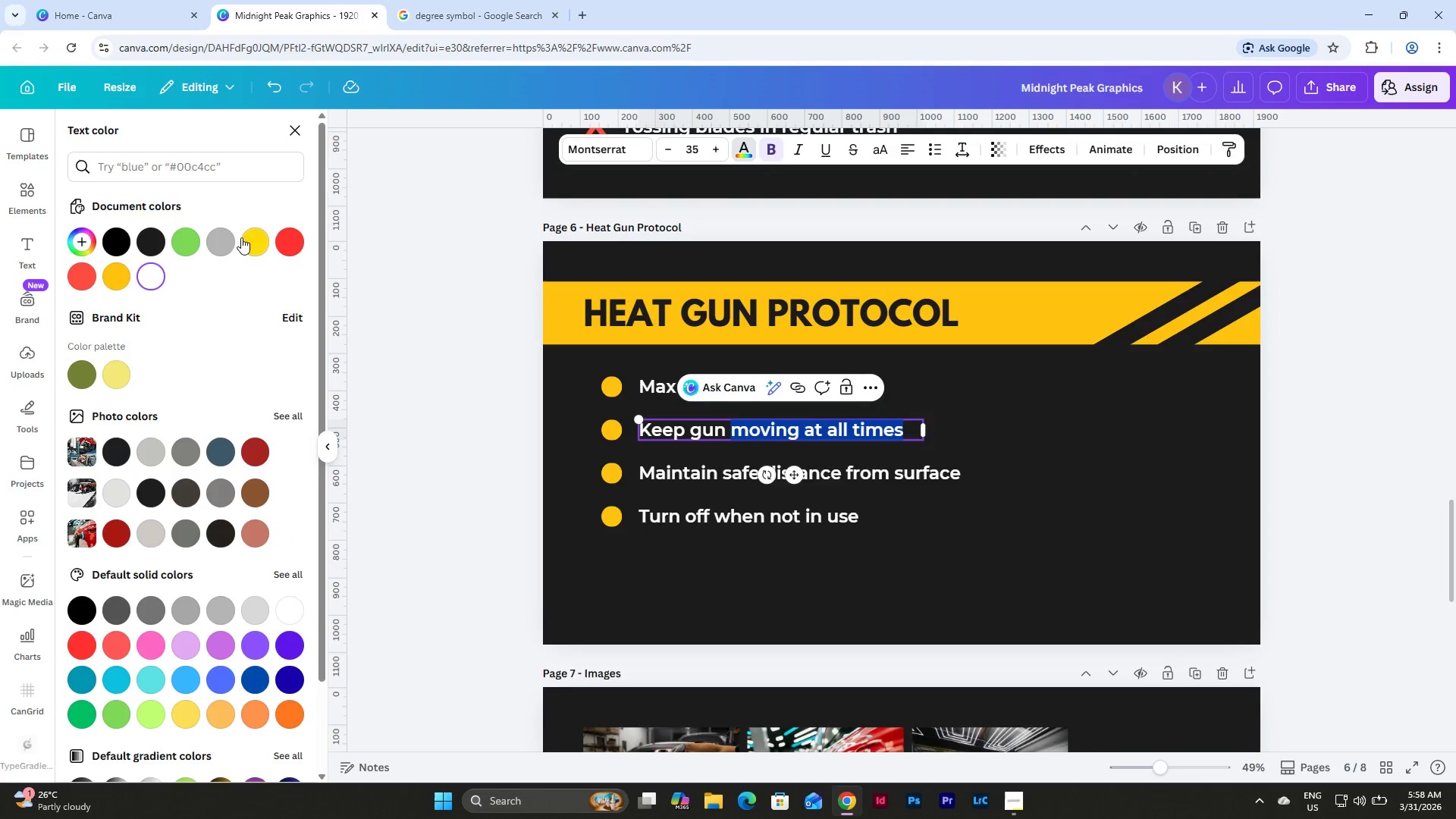 
left_click([259, 243])
 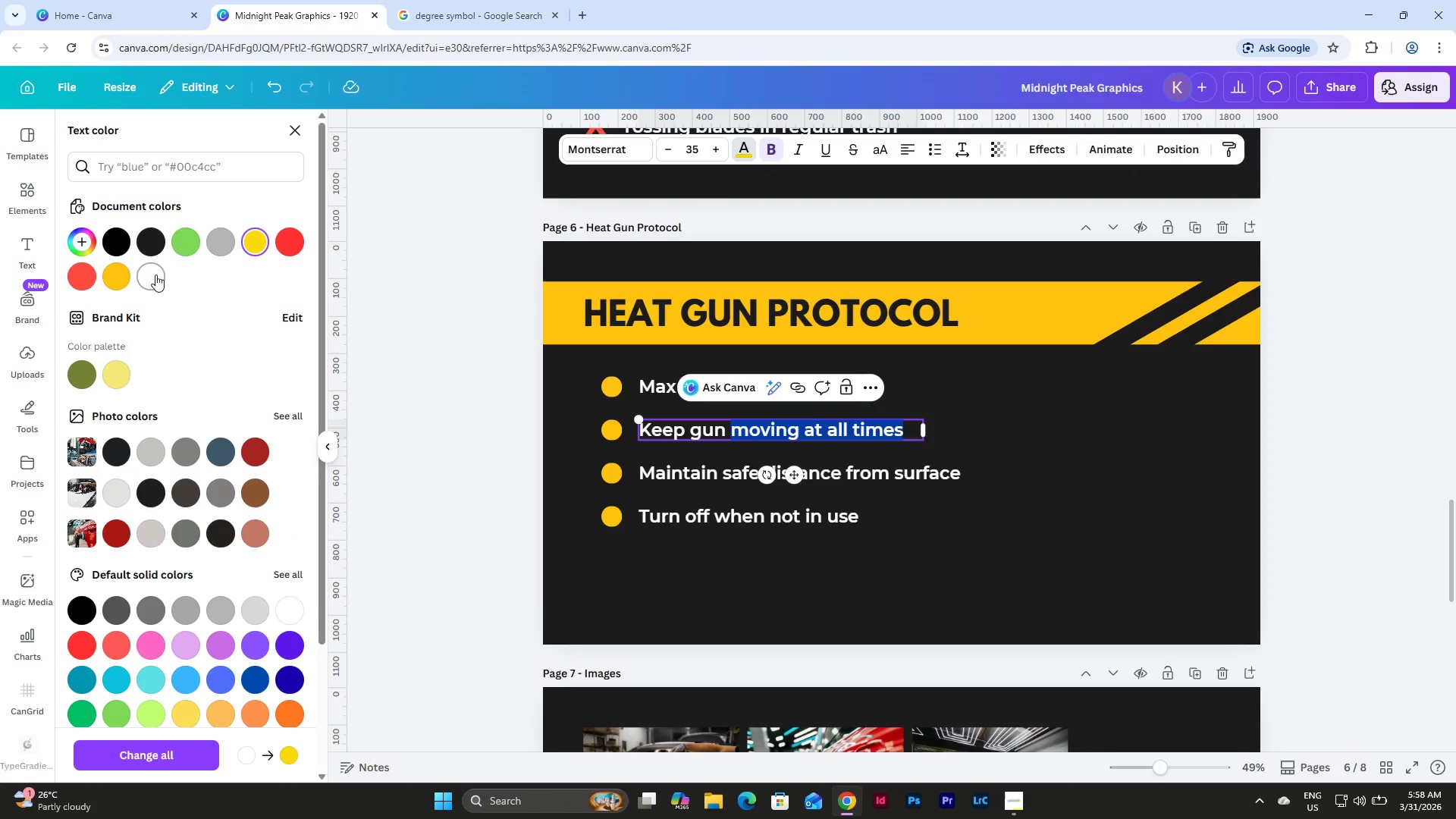 
left_click([115, 274])
 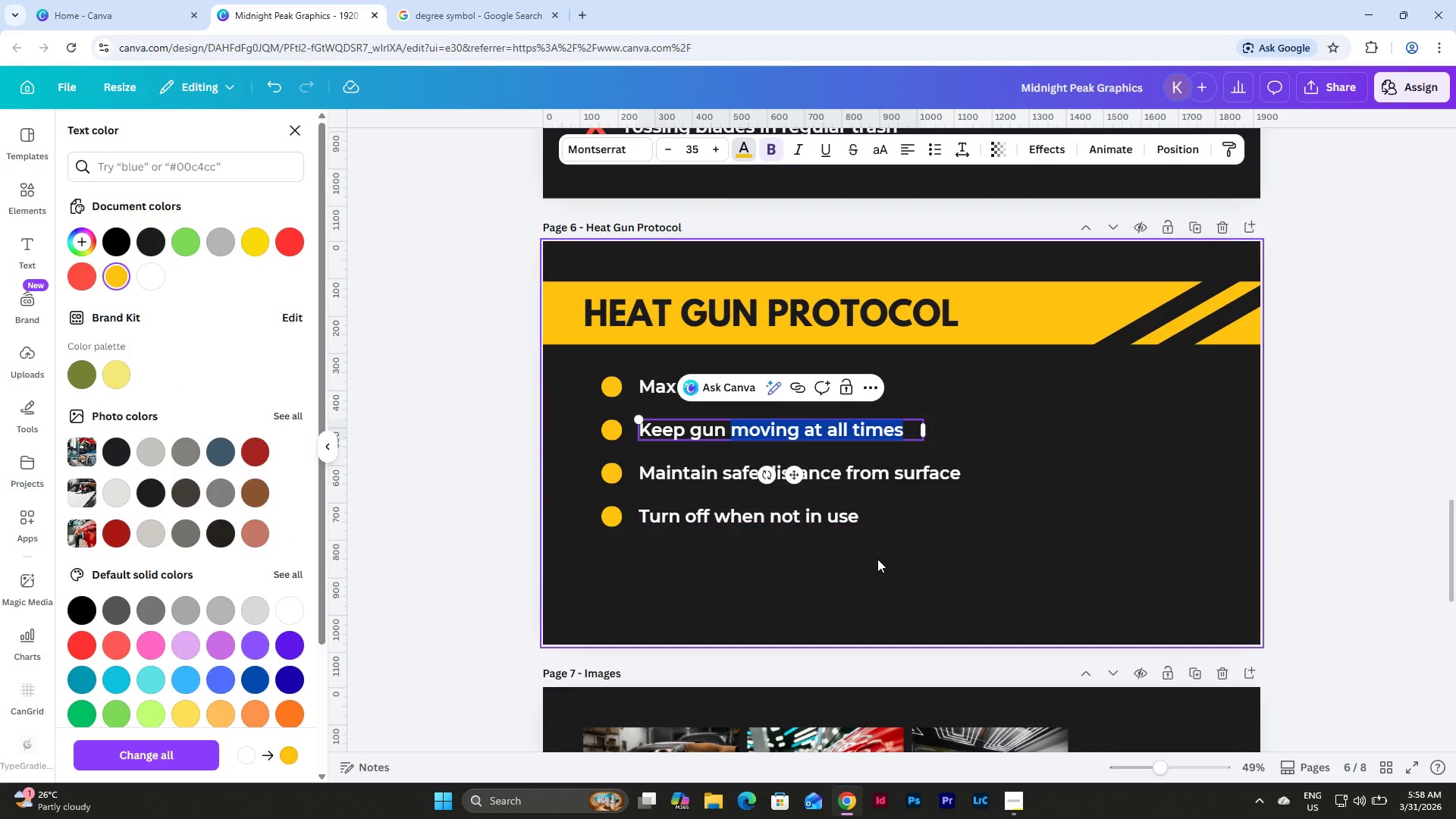 
left_click([906, 579])
 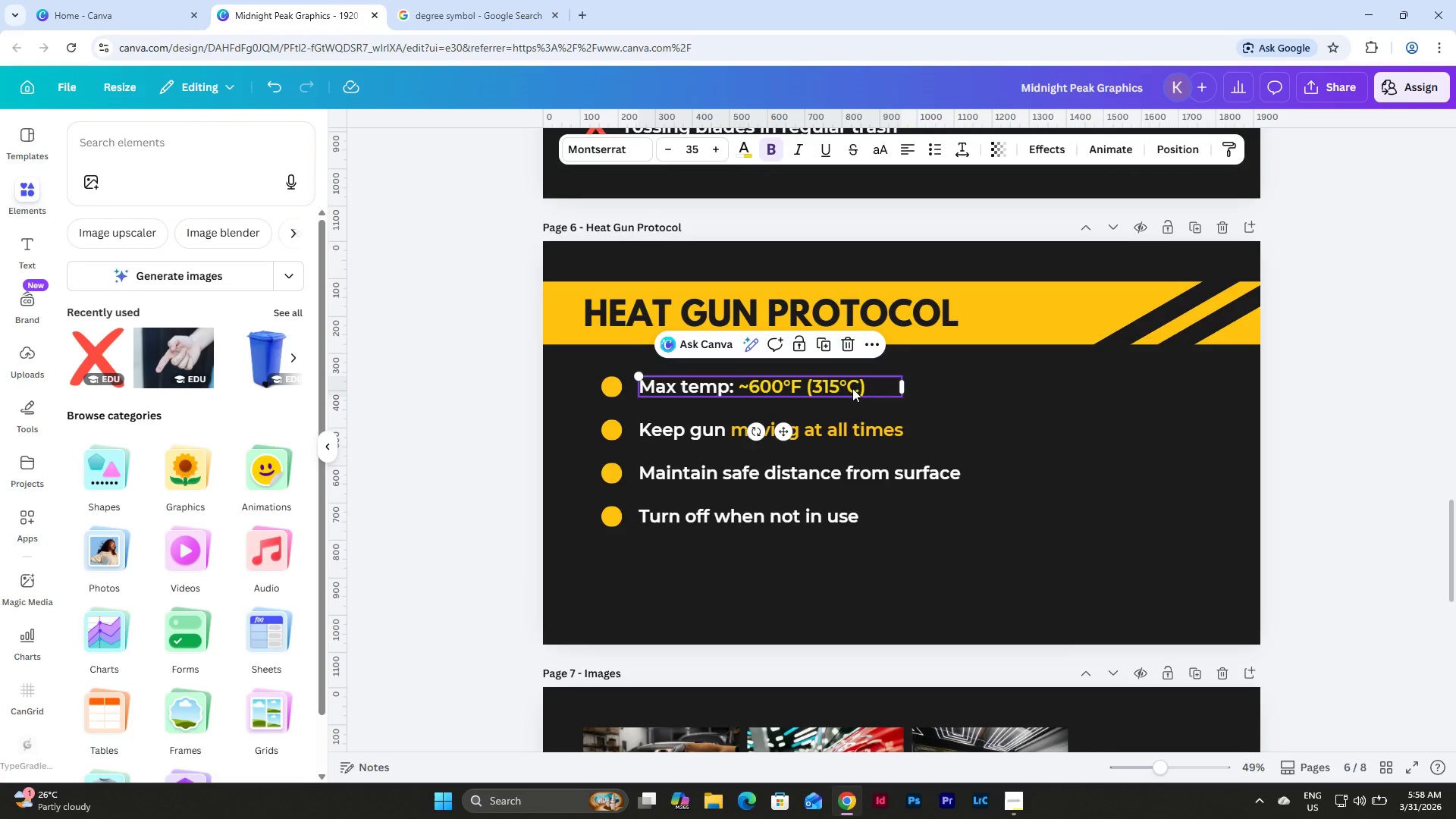 
double_click([855, 385])
 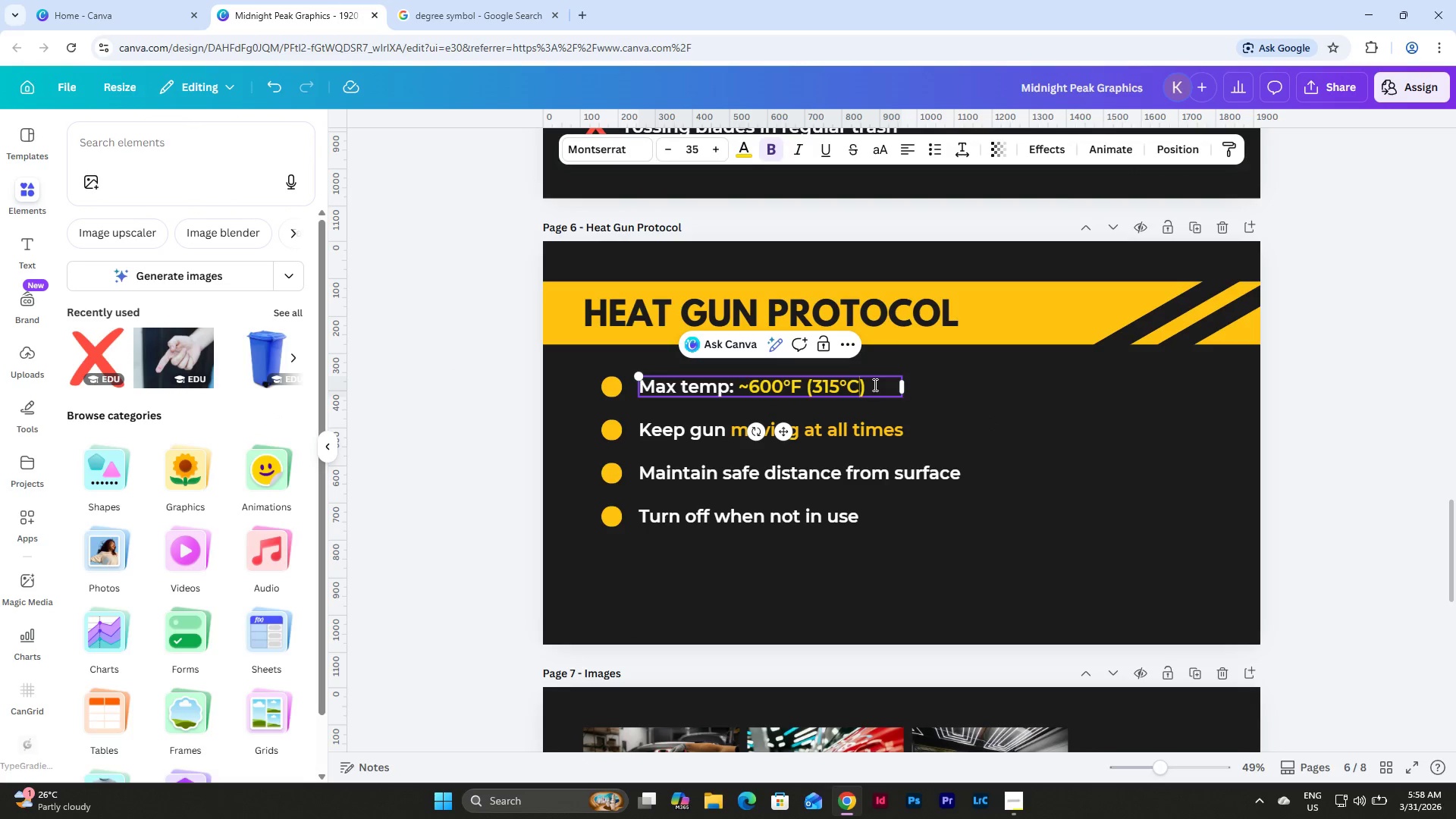 
left_click_drag(start_coordinate=[874, 384], to_coordinate=[741, 393])
 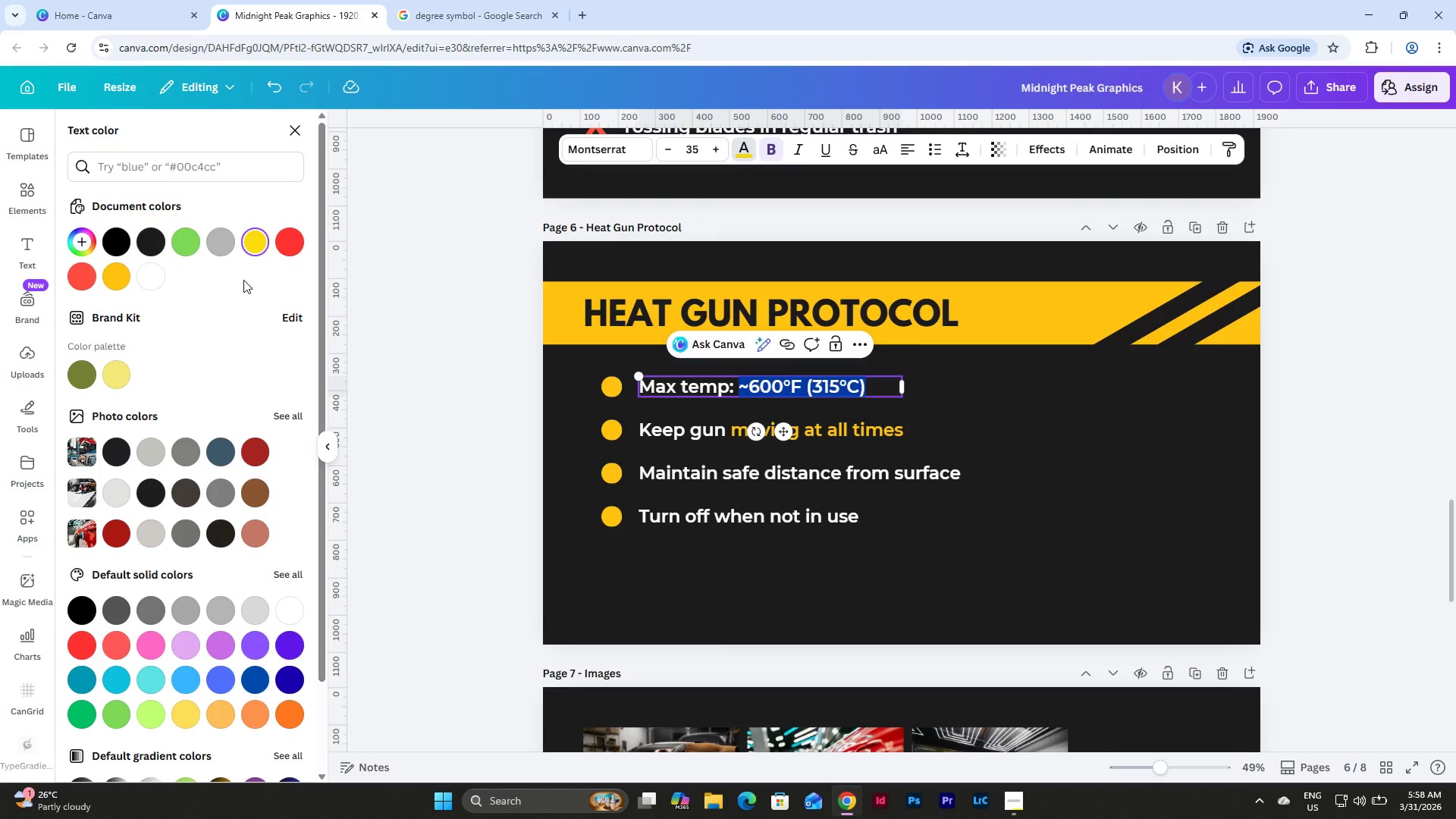 
left_click([118, 281])
 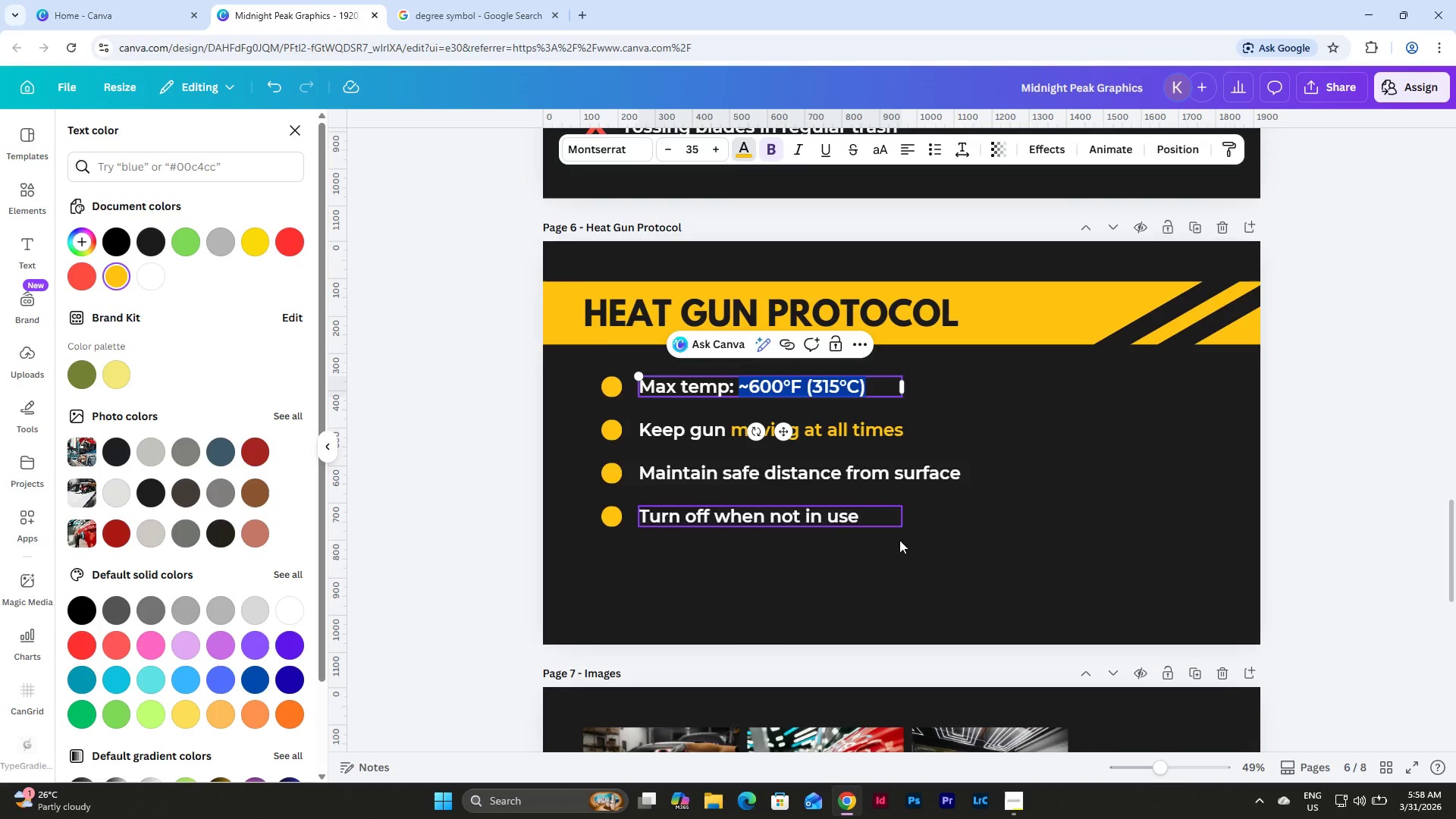 
scroll: coordinate [942, 548], scroll_direction: down, amount: 10.0
 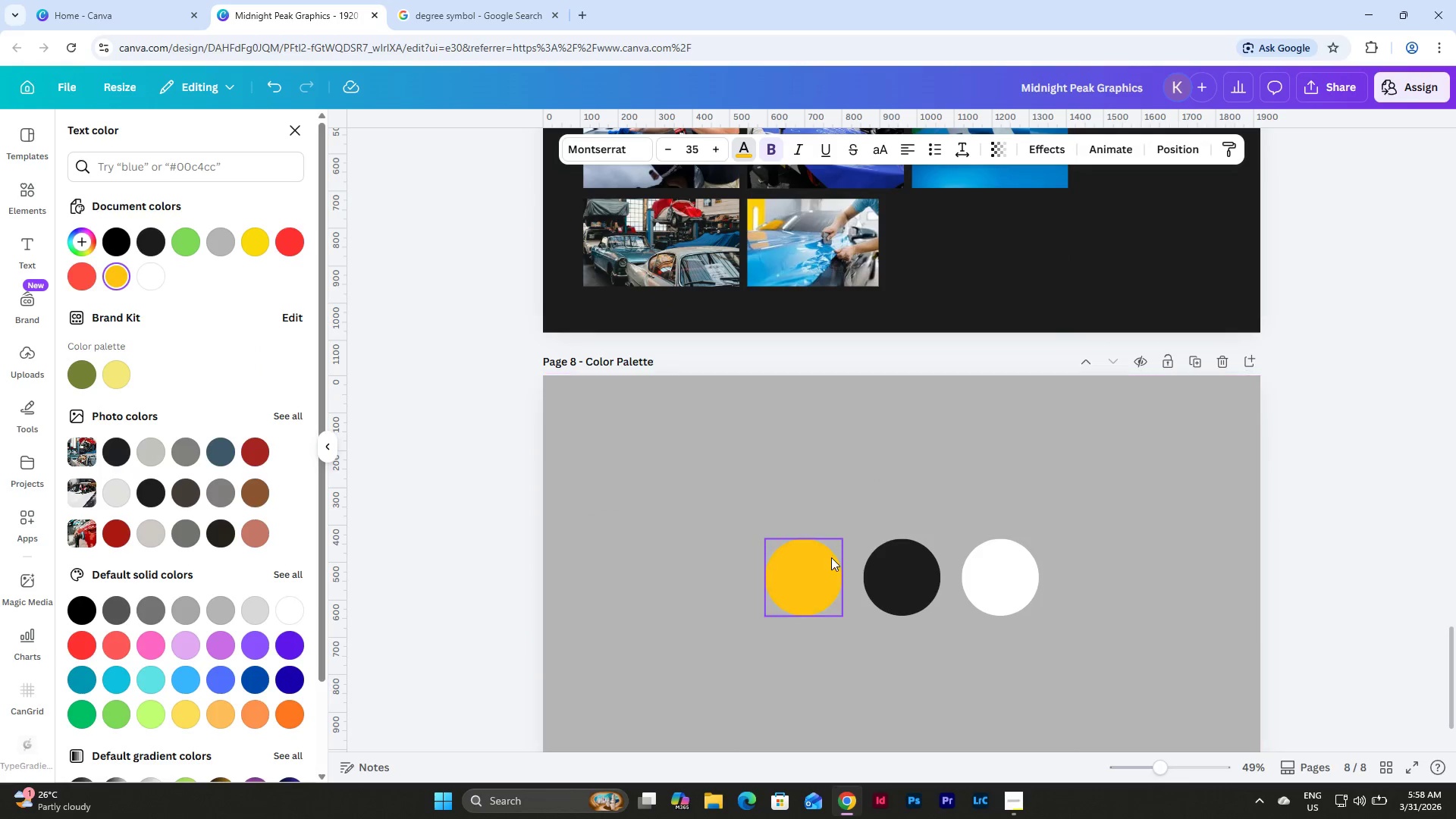 
left_click([814, 566])
 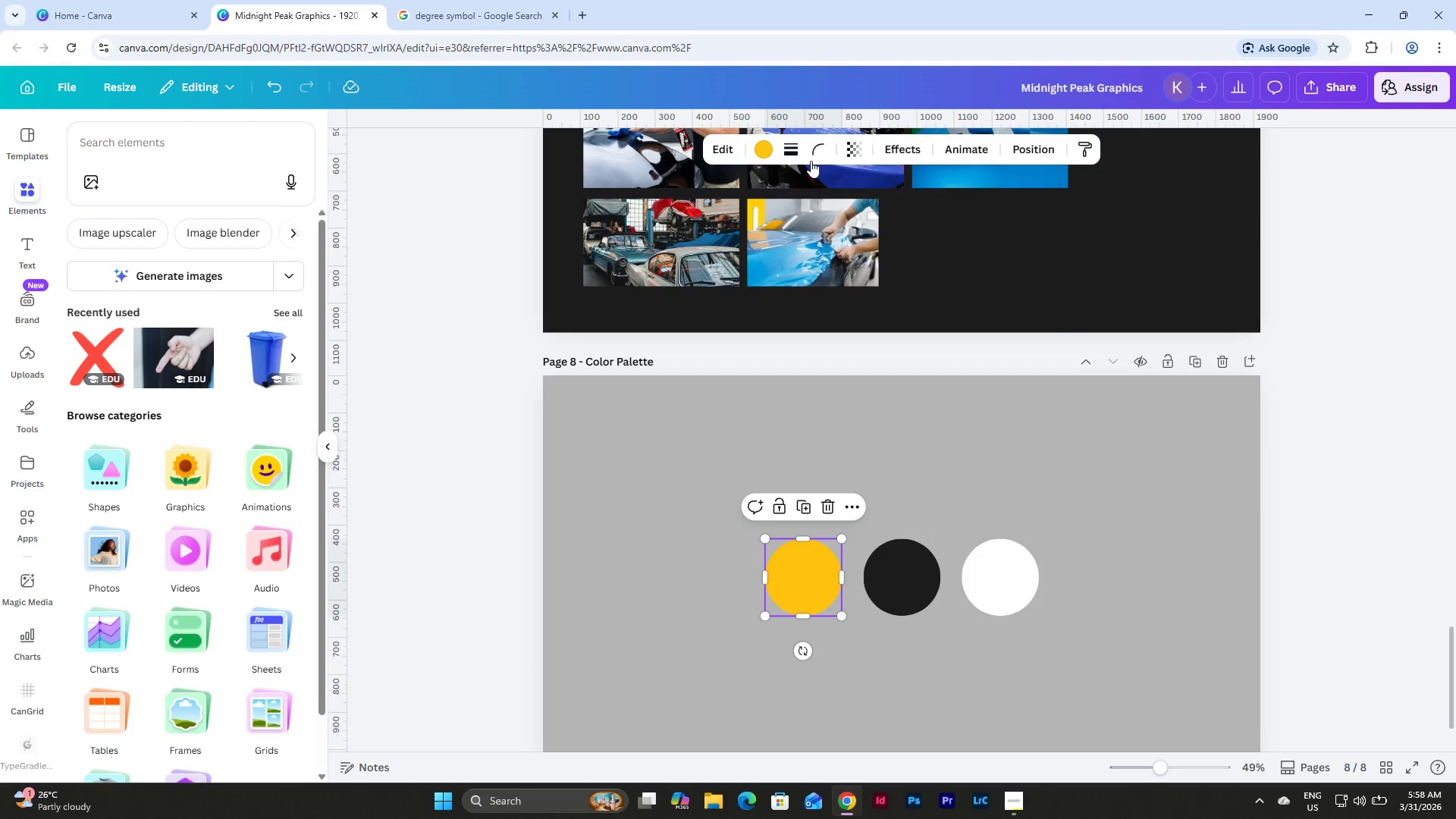 
left_click([761, 147])
 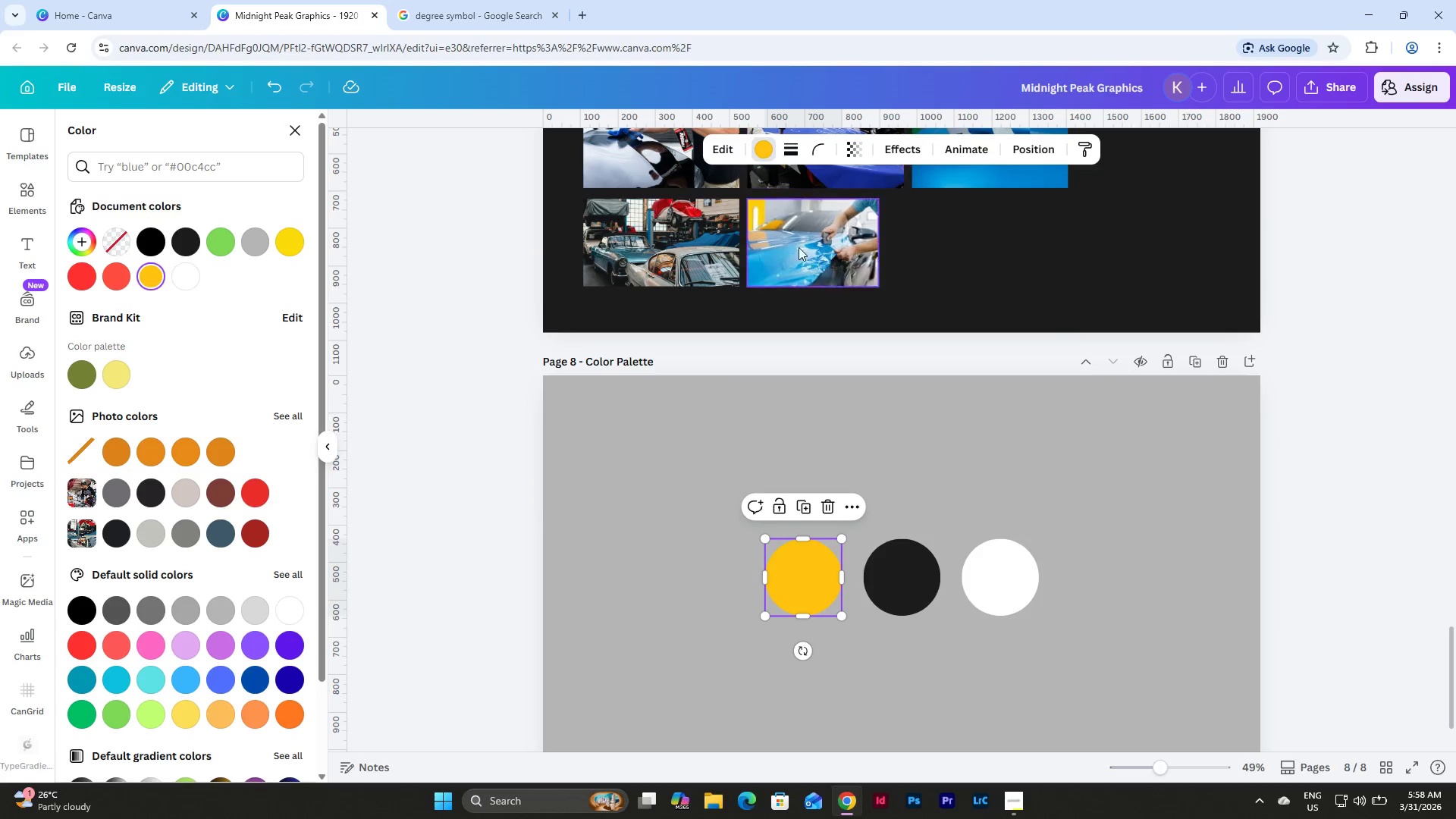 
scroll: coordinate [861, 457], scroll_direction: up, amount: 14.0
 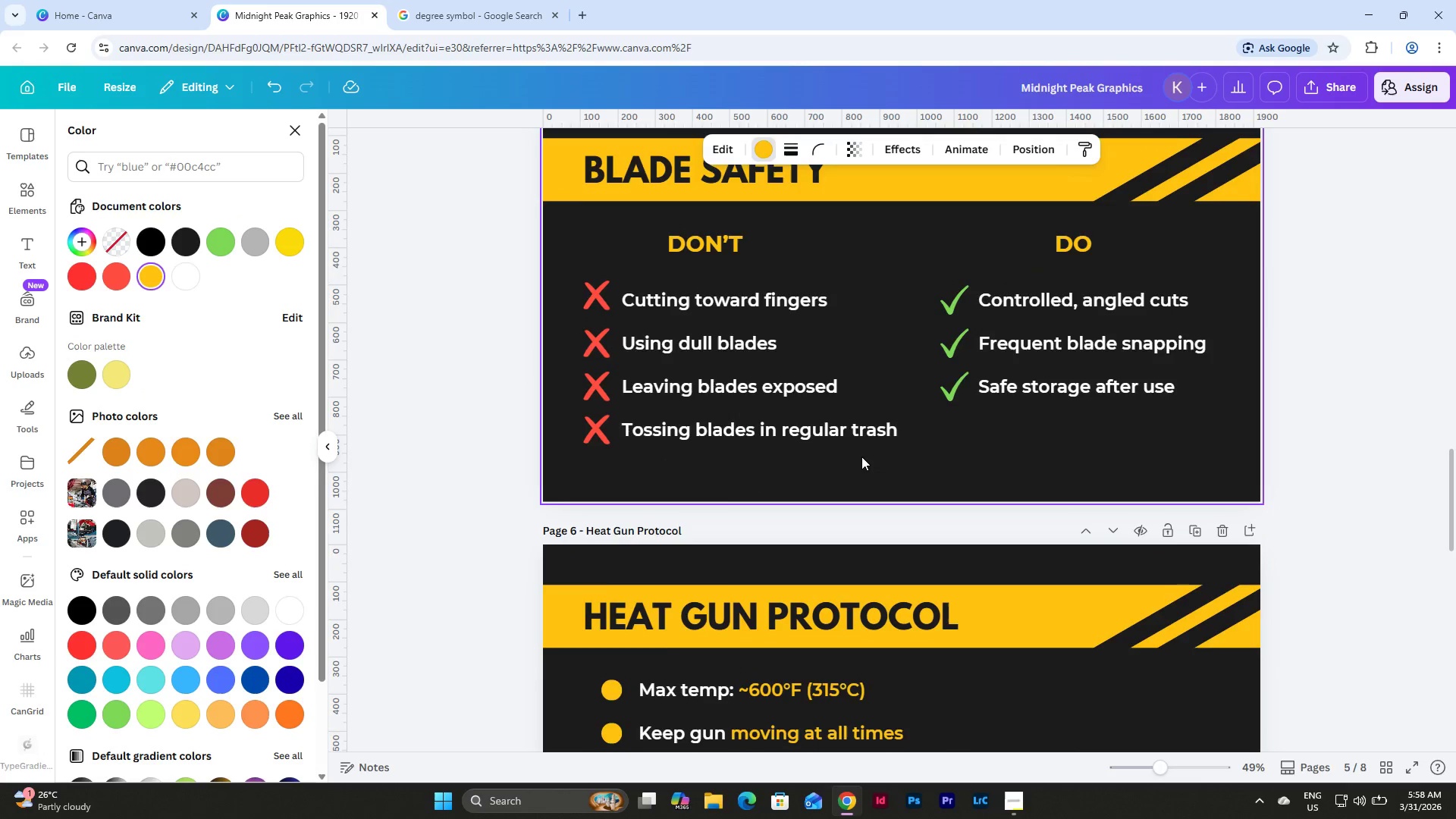 
scroll: coordinate [861, 457], scroll_direction: down, amount: 3.0
 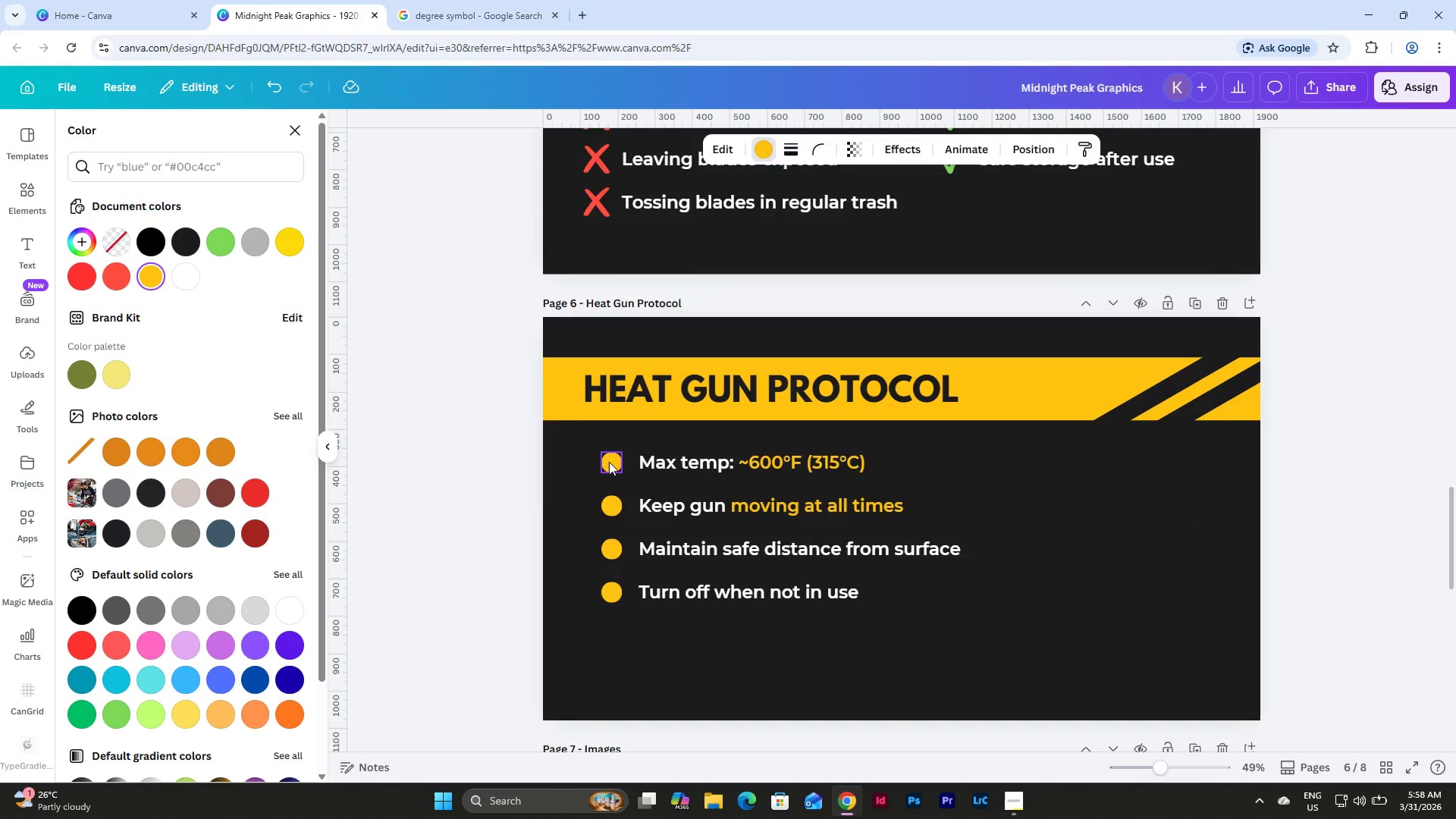 
left_click([609, 462])
 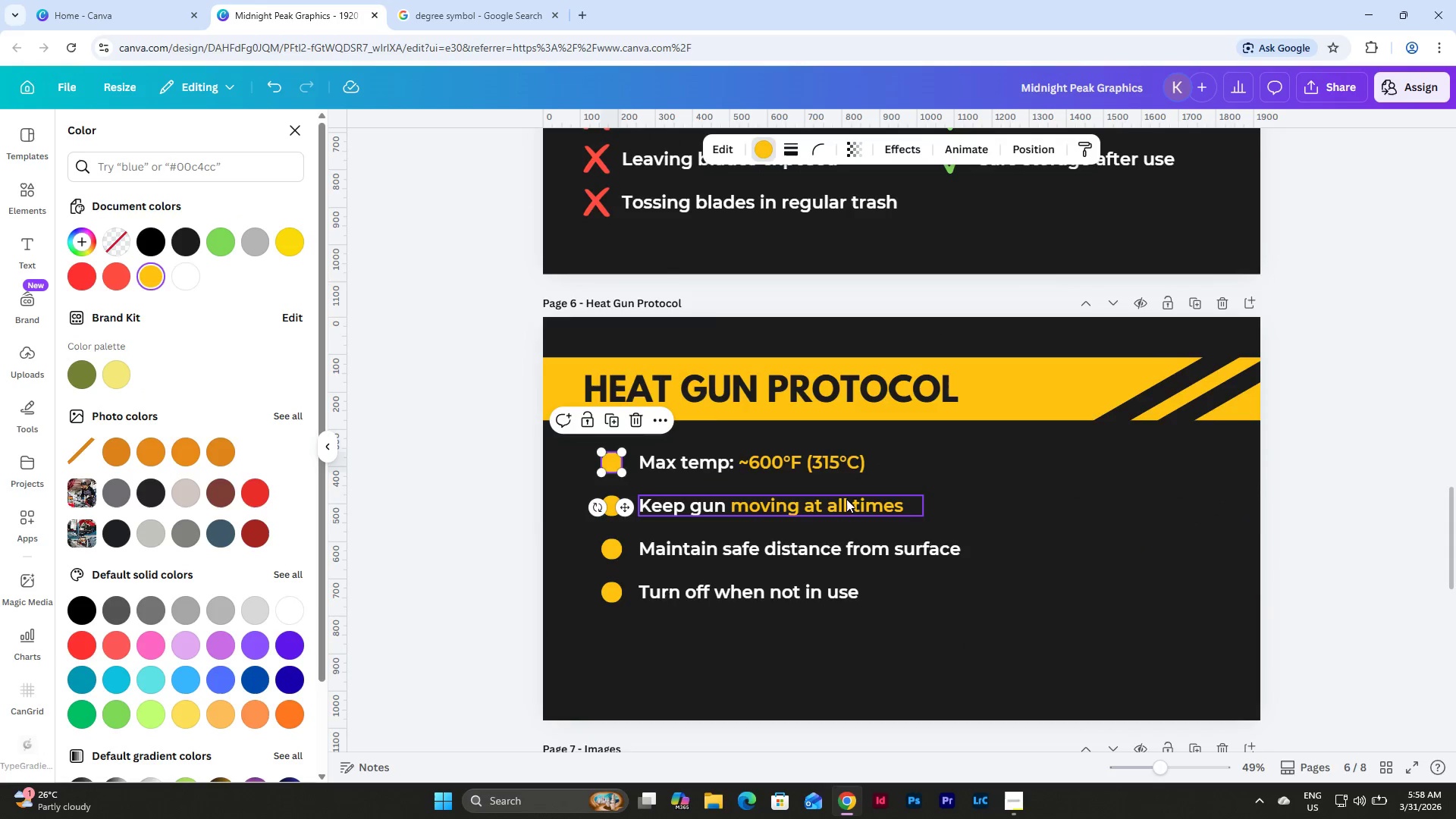 
scroll: coordinate [846, 499], scroll_direction: up, amount: 5.0
 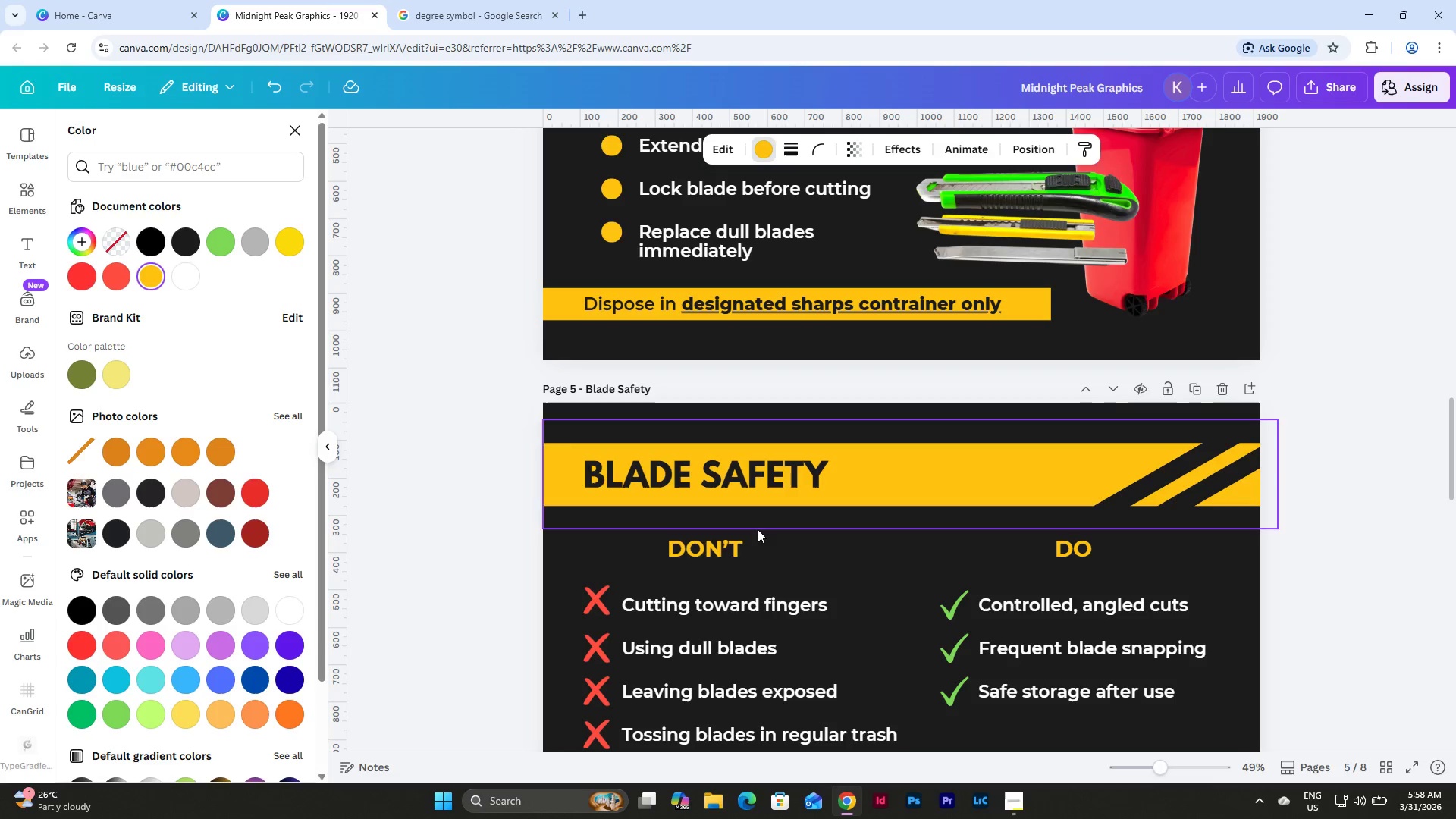 
left_click([726, 544])
 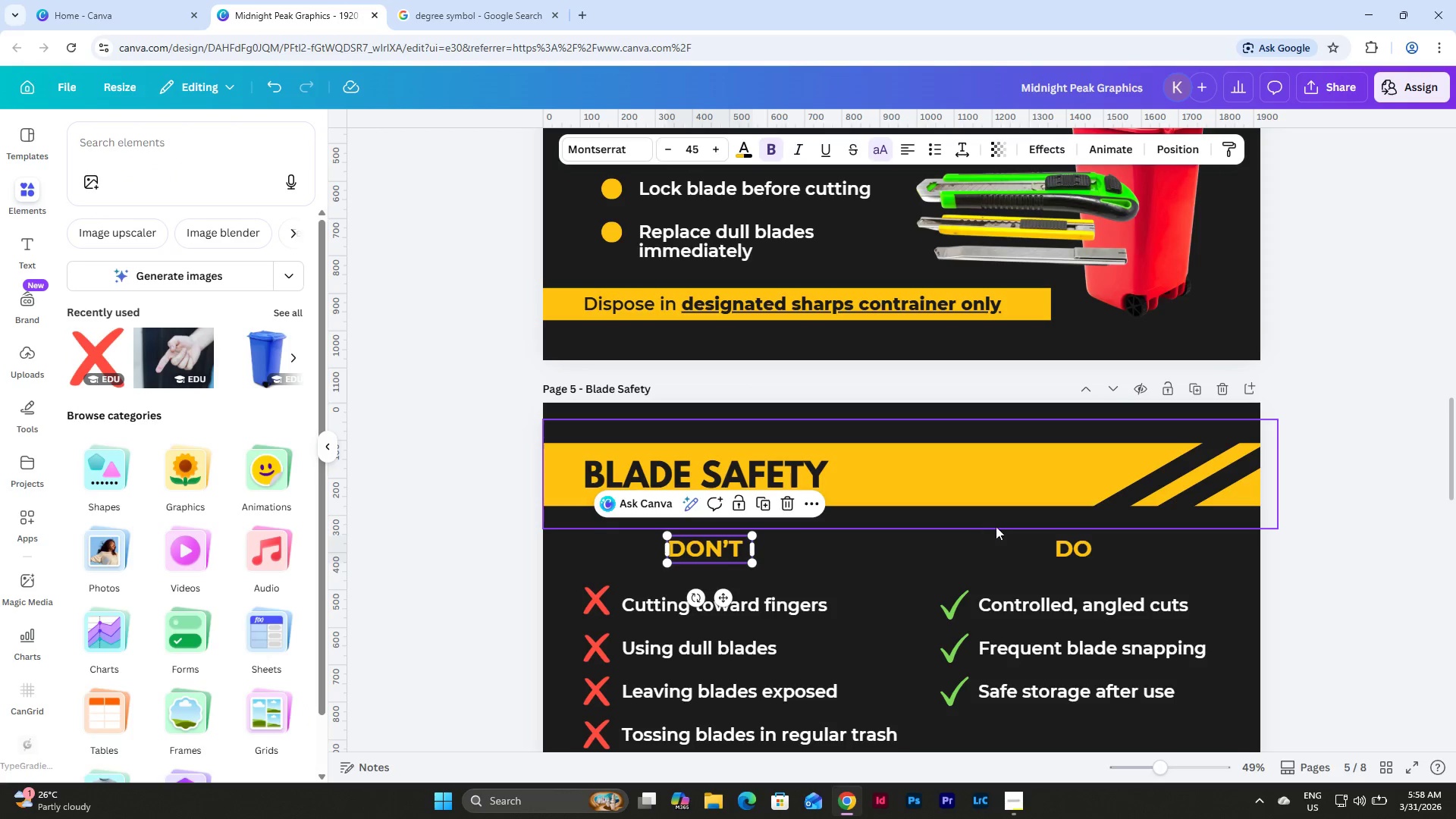 
scroll: coordinate [999, 526], scroll_direction: up, amount: 4.0
 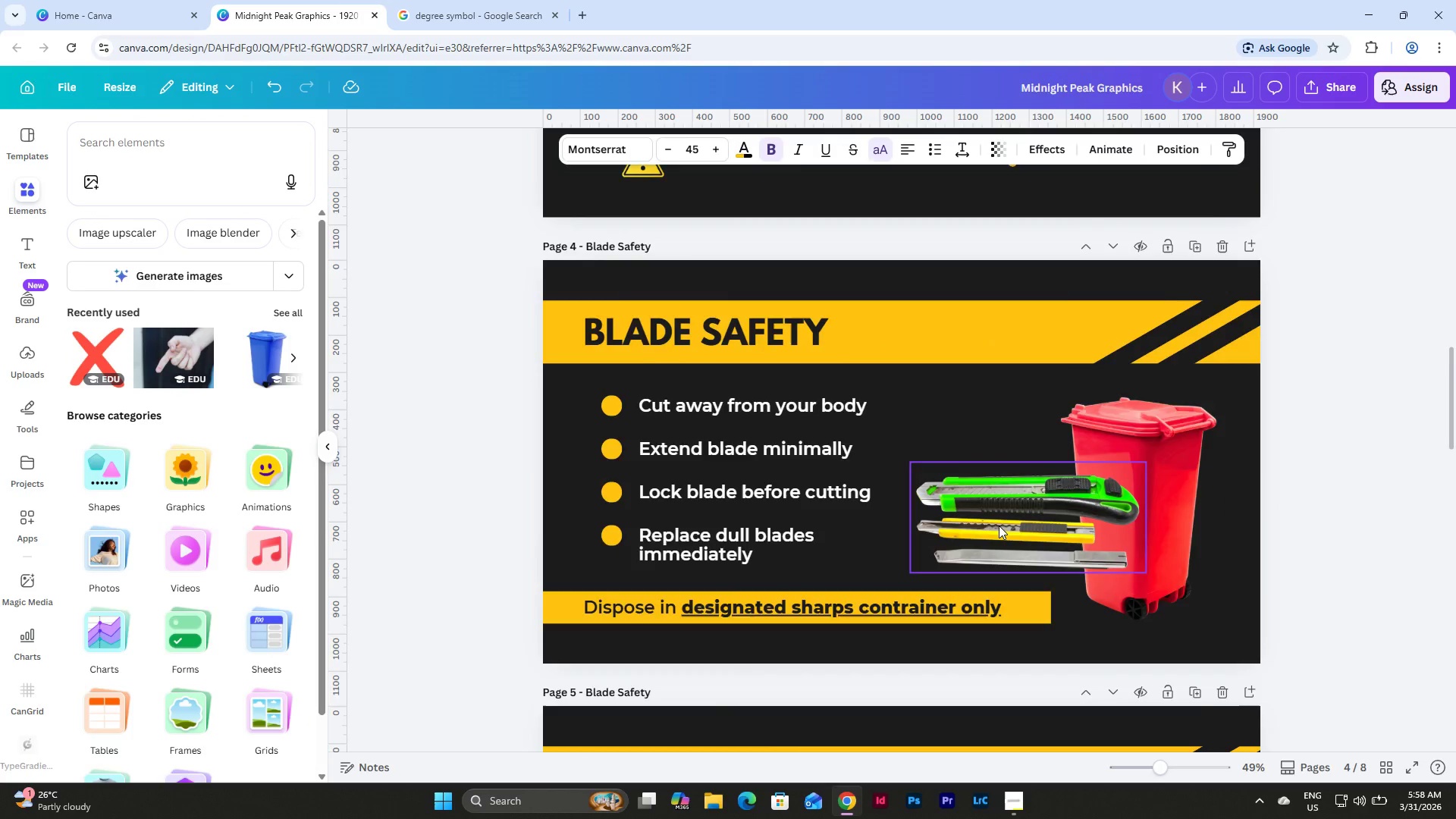 
scroll: coordinate [999, 526], scroll_direction: down, amount: 15.0
 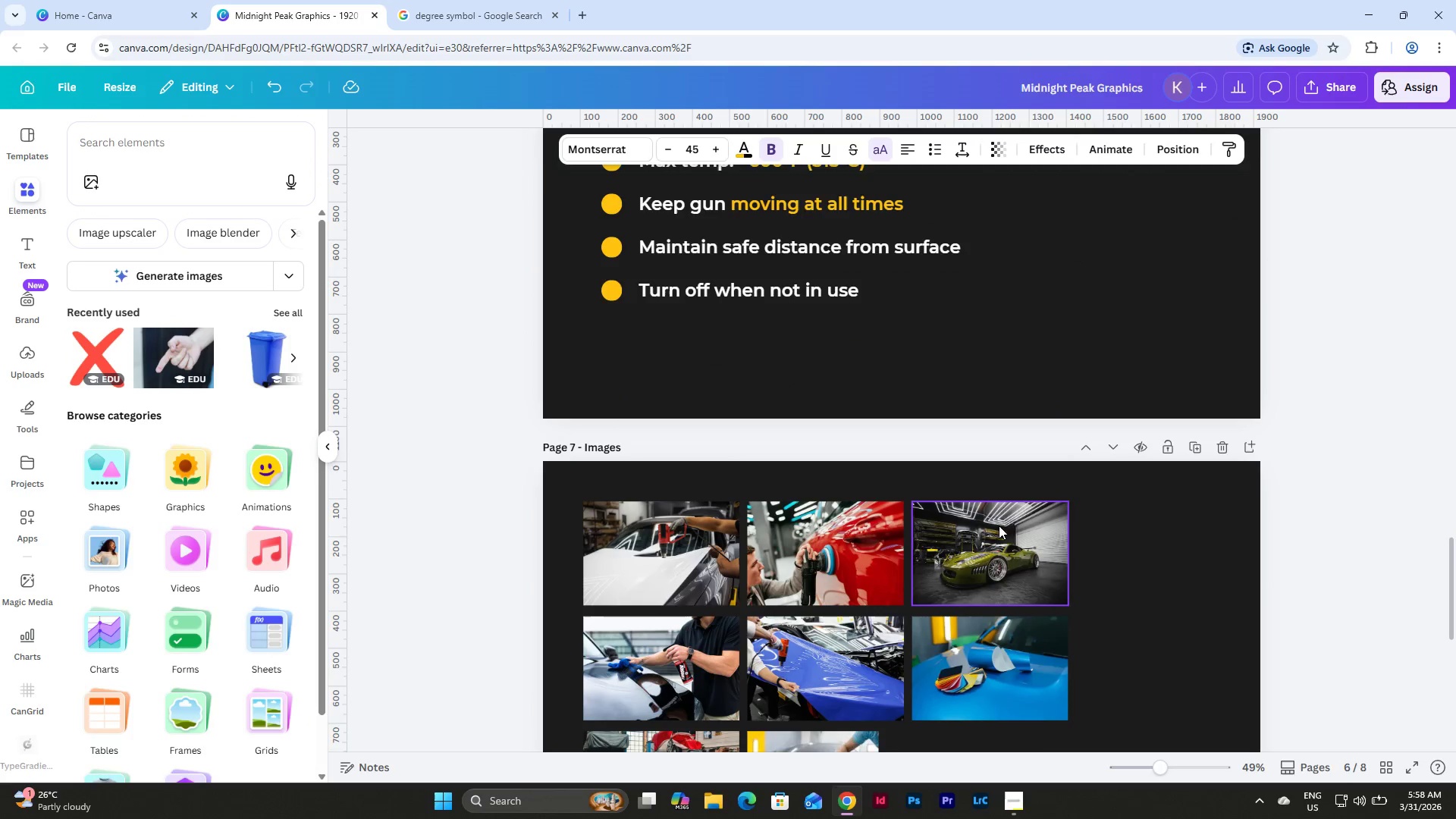 
scroll: coordinate [999, 526], scroll_direction: up, amount: 3.0
 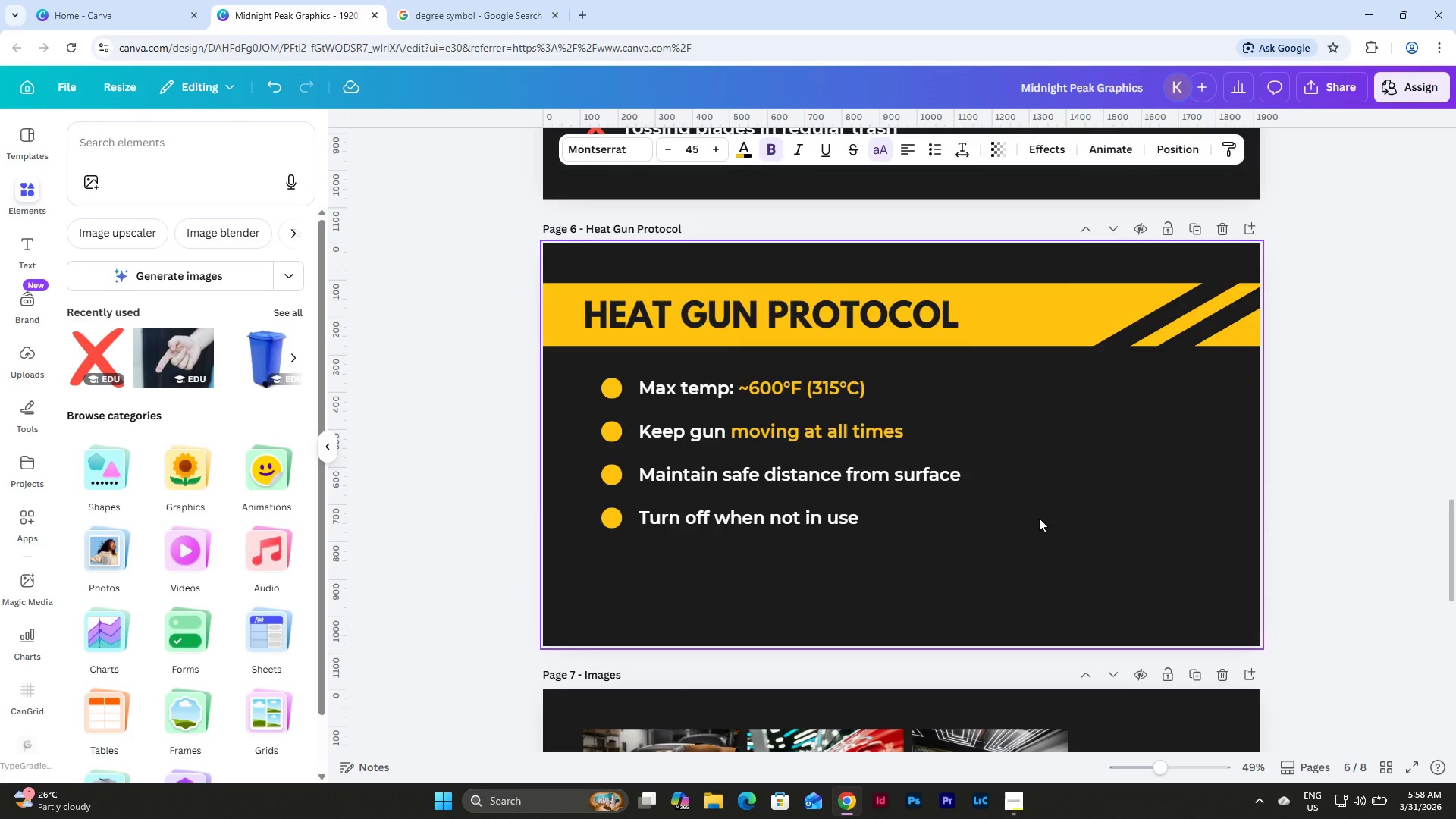 
left_click([1086, 535])
 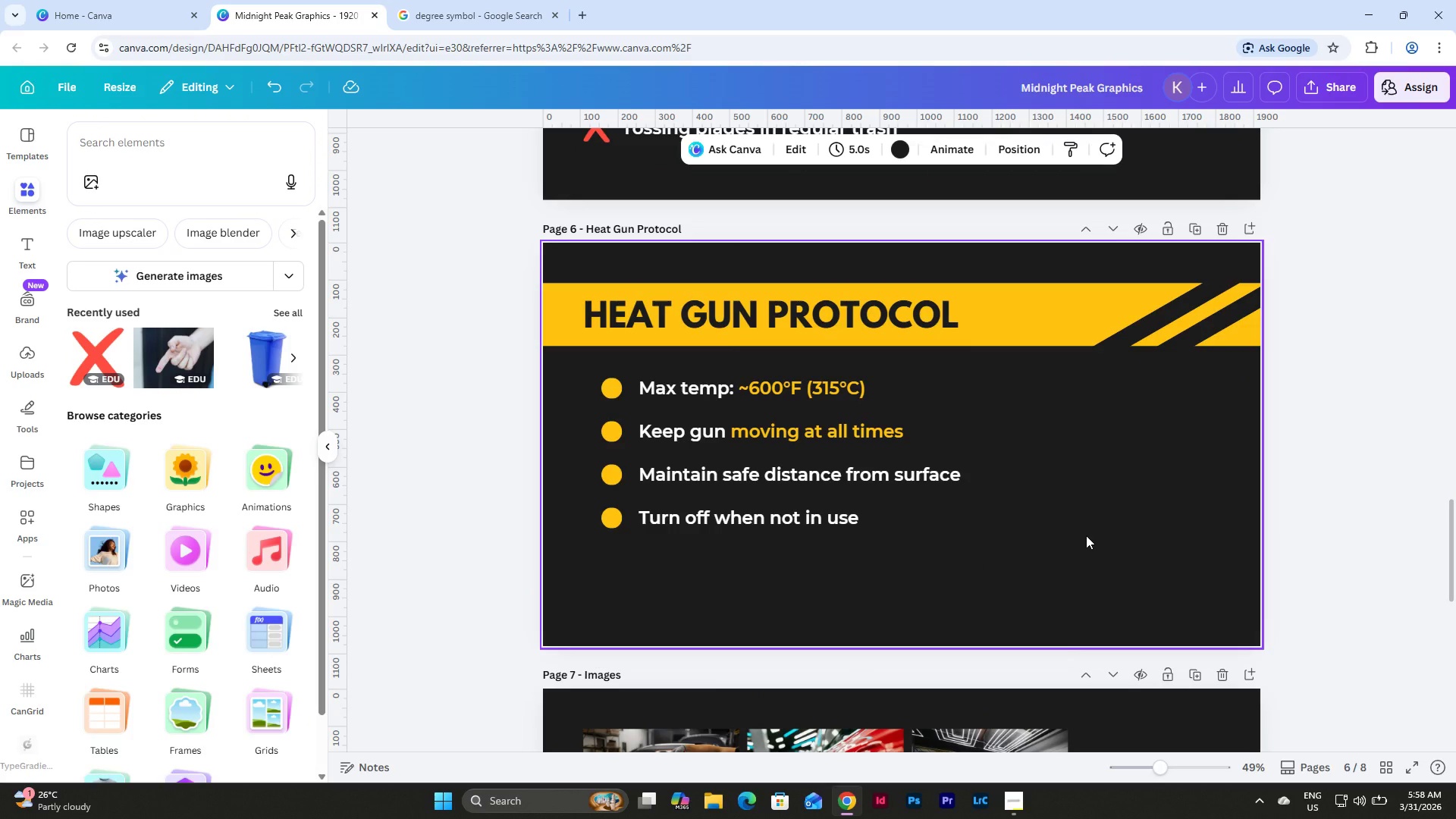 
wait(7.16)
 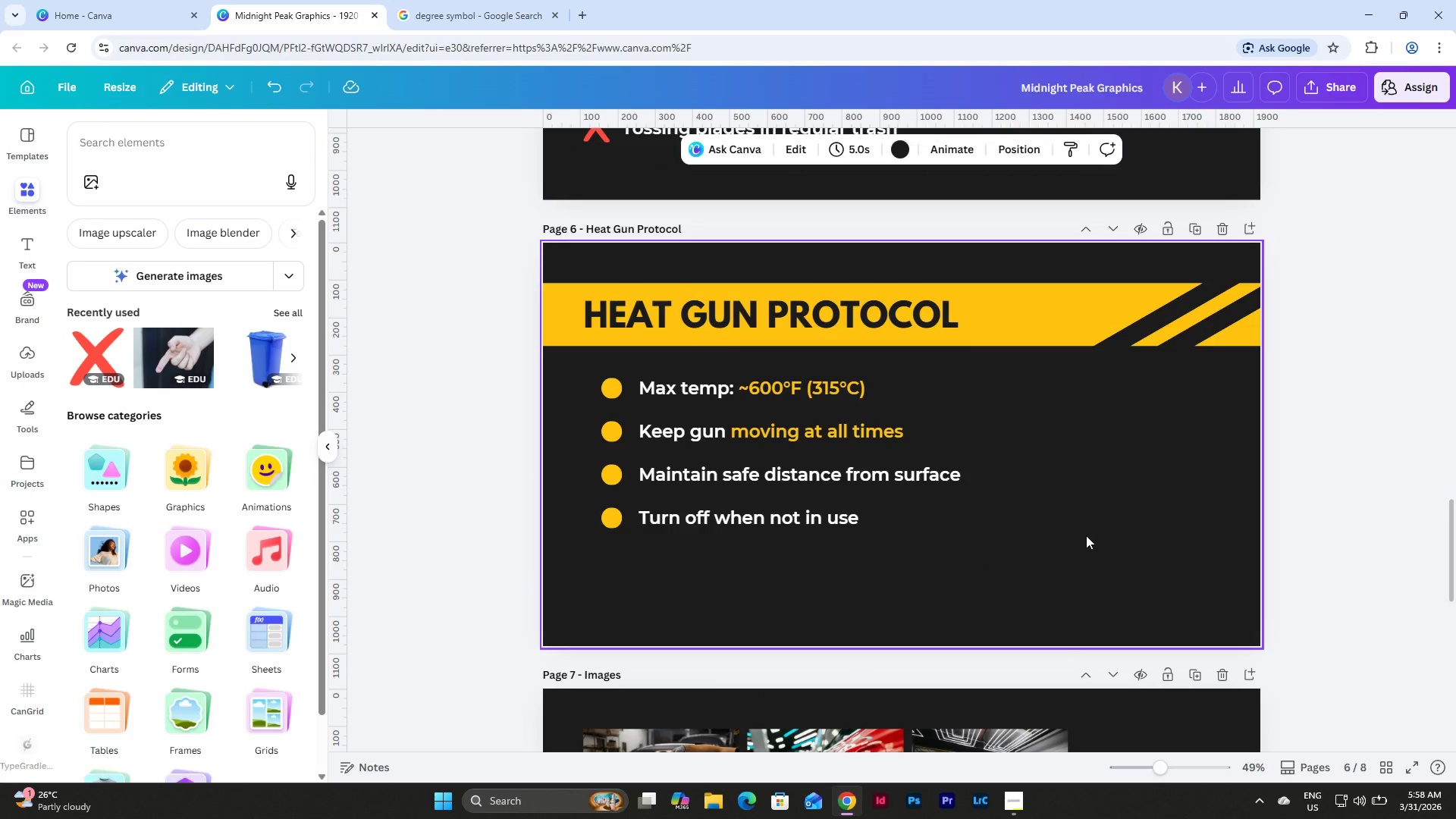 
scroll: coordinate [998, 533], scroll_direction: down, amount: 6.0
 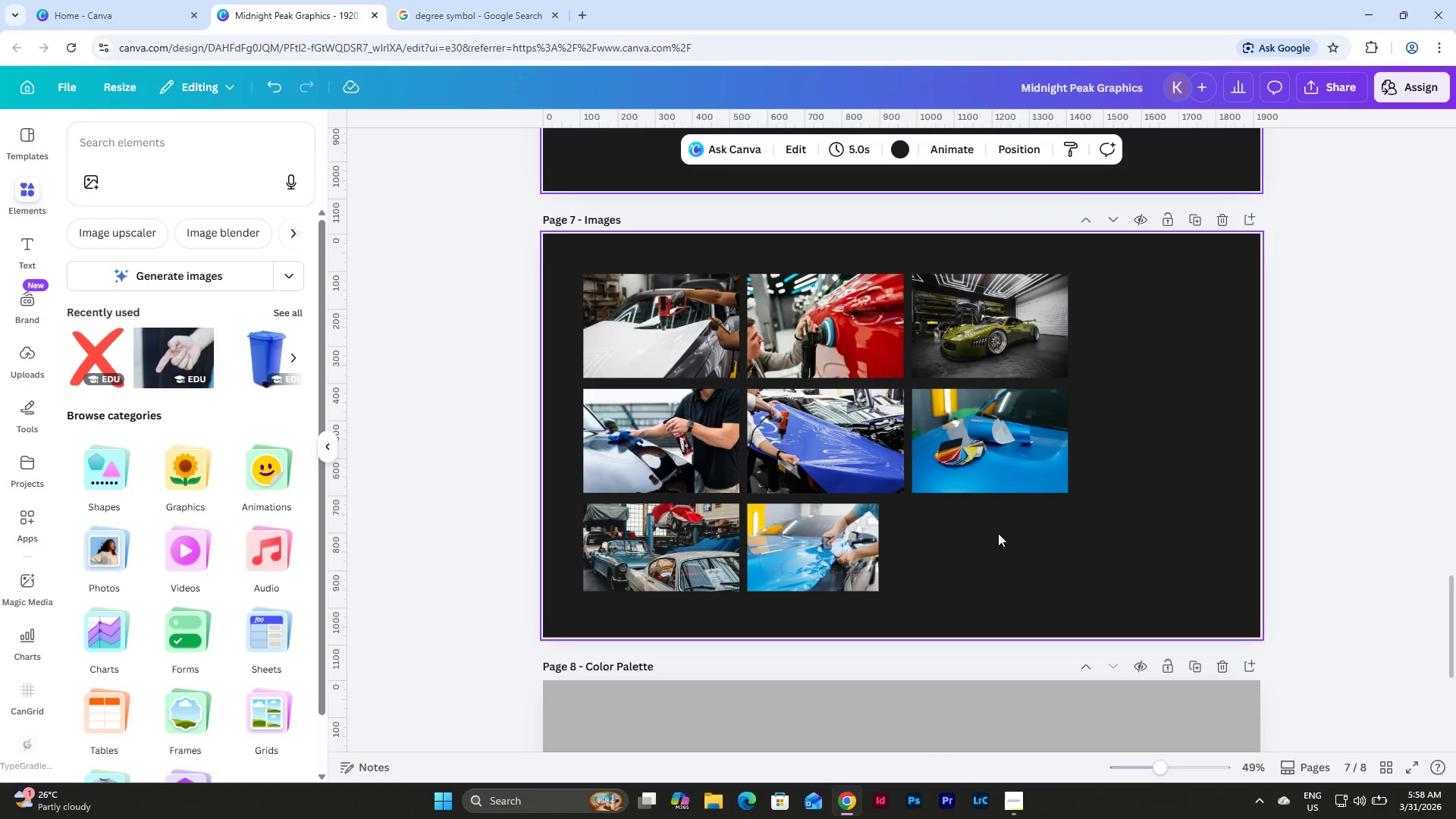 
scroll: coordinate [1195, 562], scroll_direction: up, amount: 26.0
 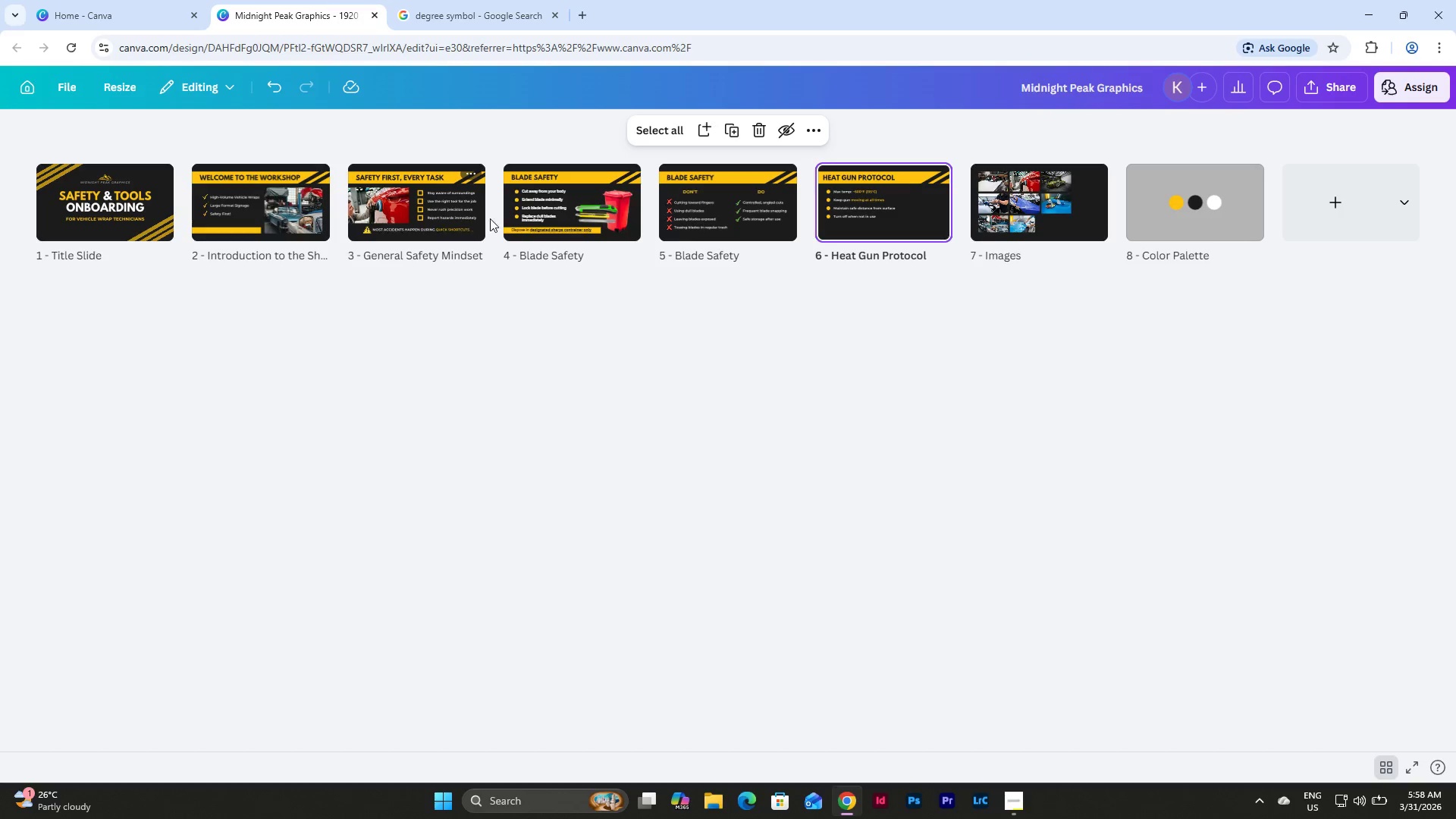 
wait(5.12)
 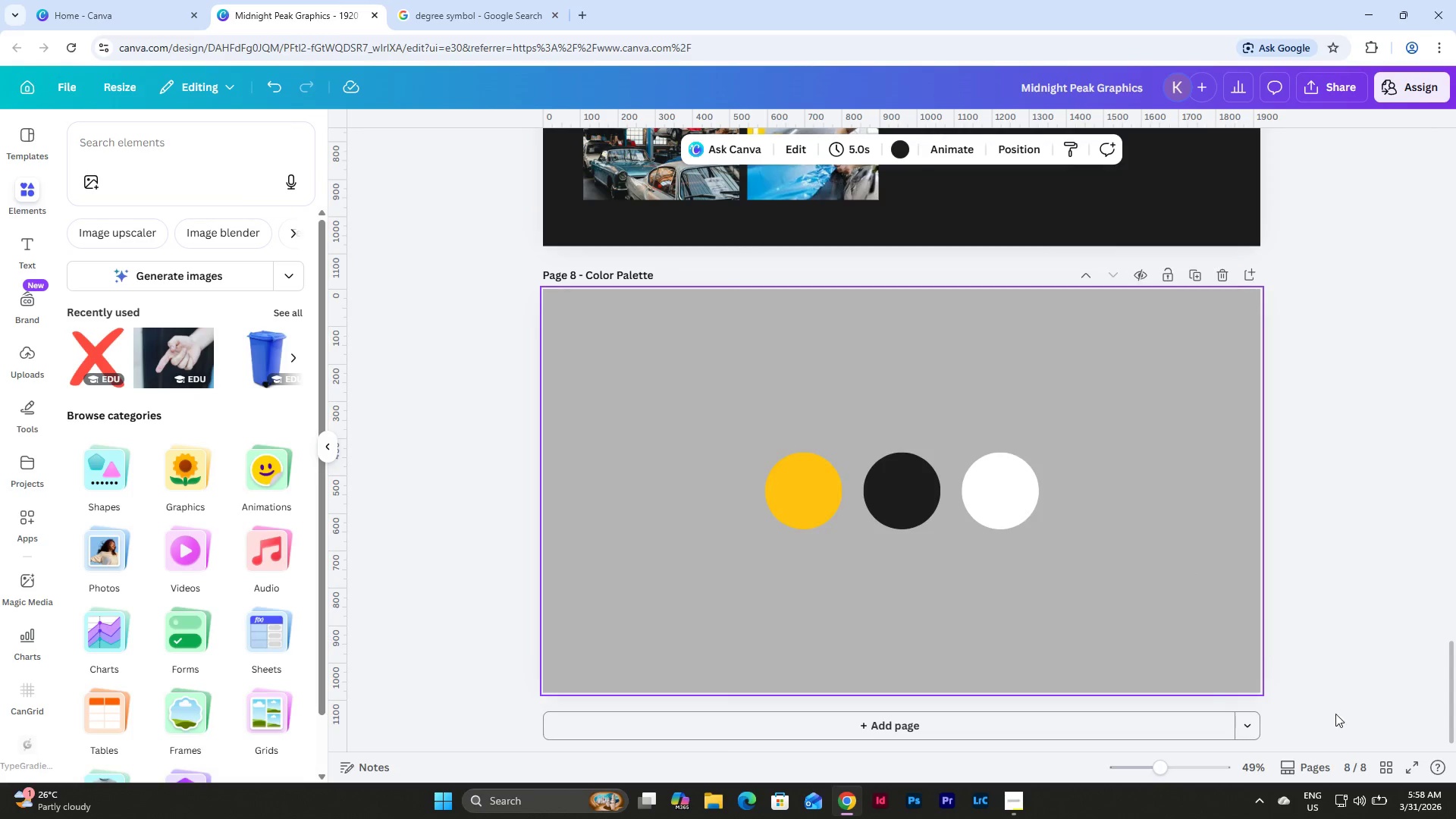 
double_click([899, 217])
 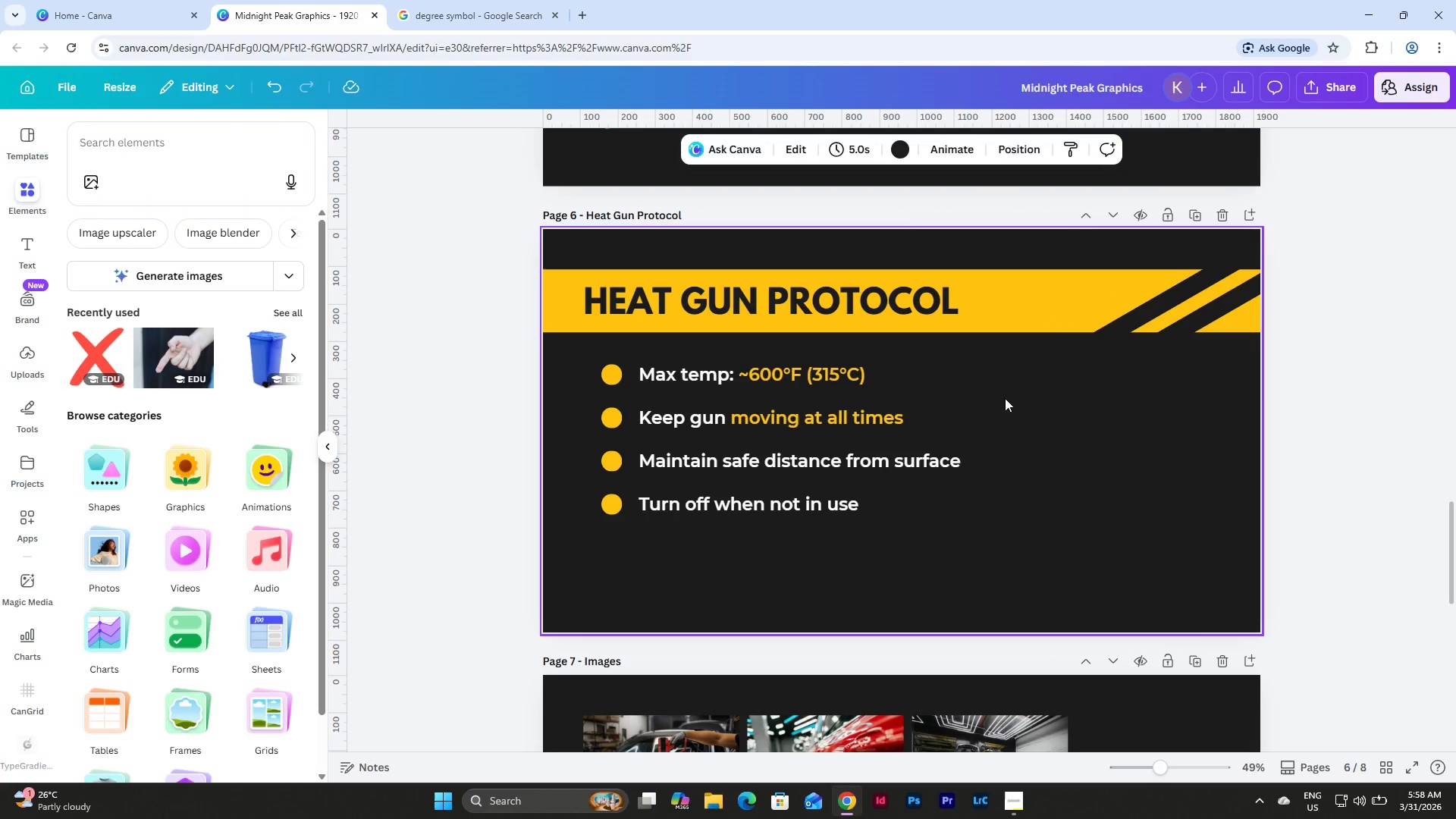 
scroll: coordinate [990, 384], scroll_direction: up, amount: 15.0
 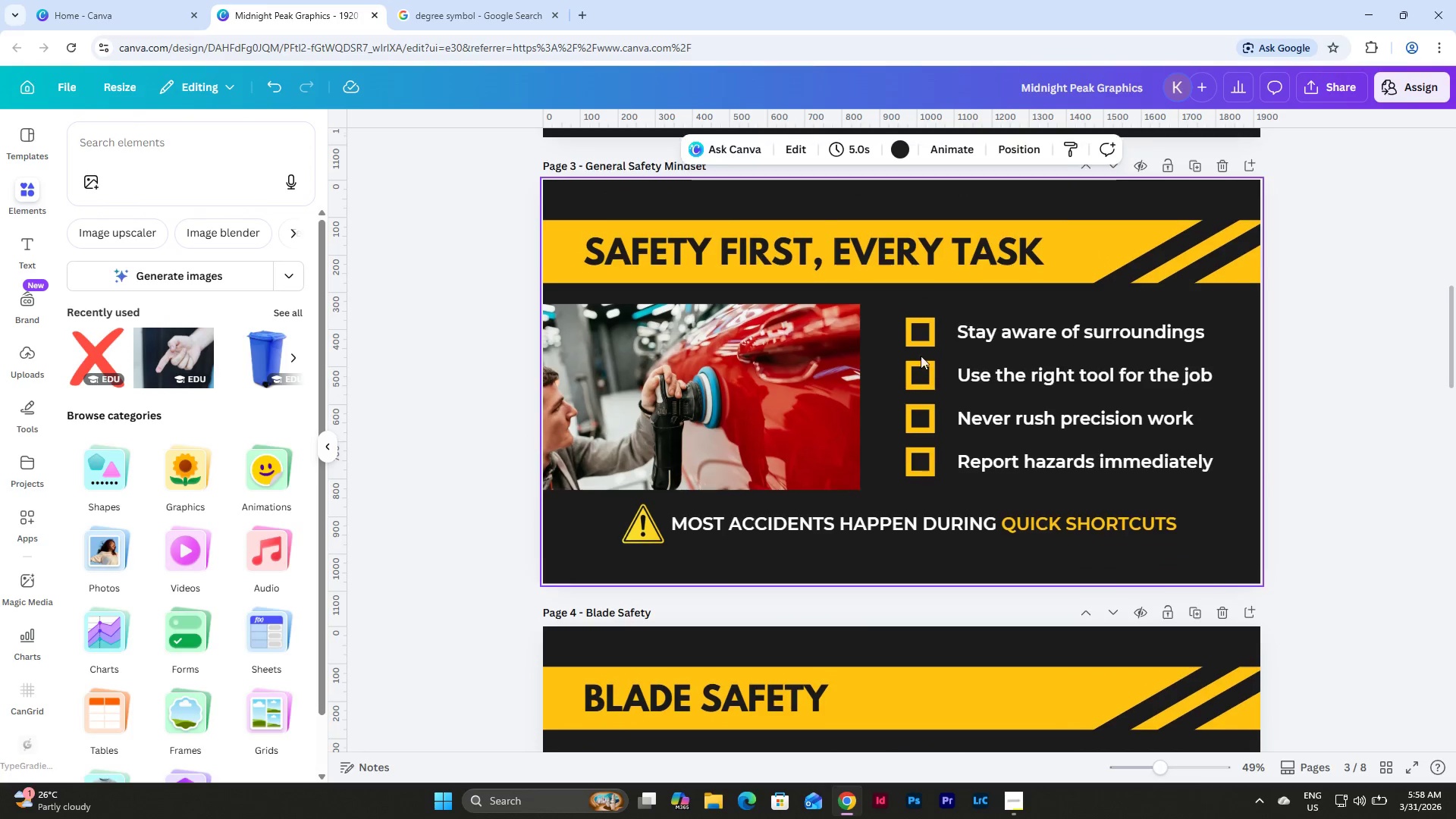 
left_click([752, 360])
 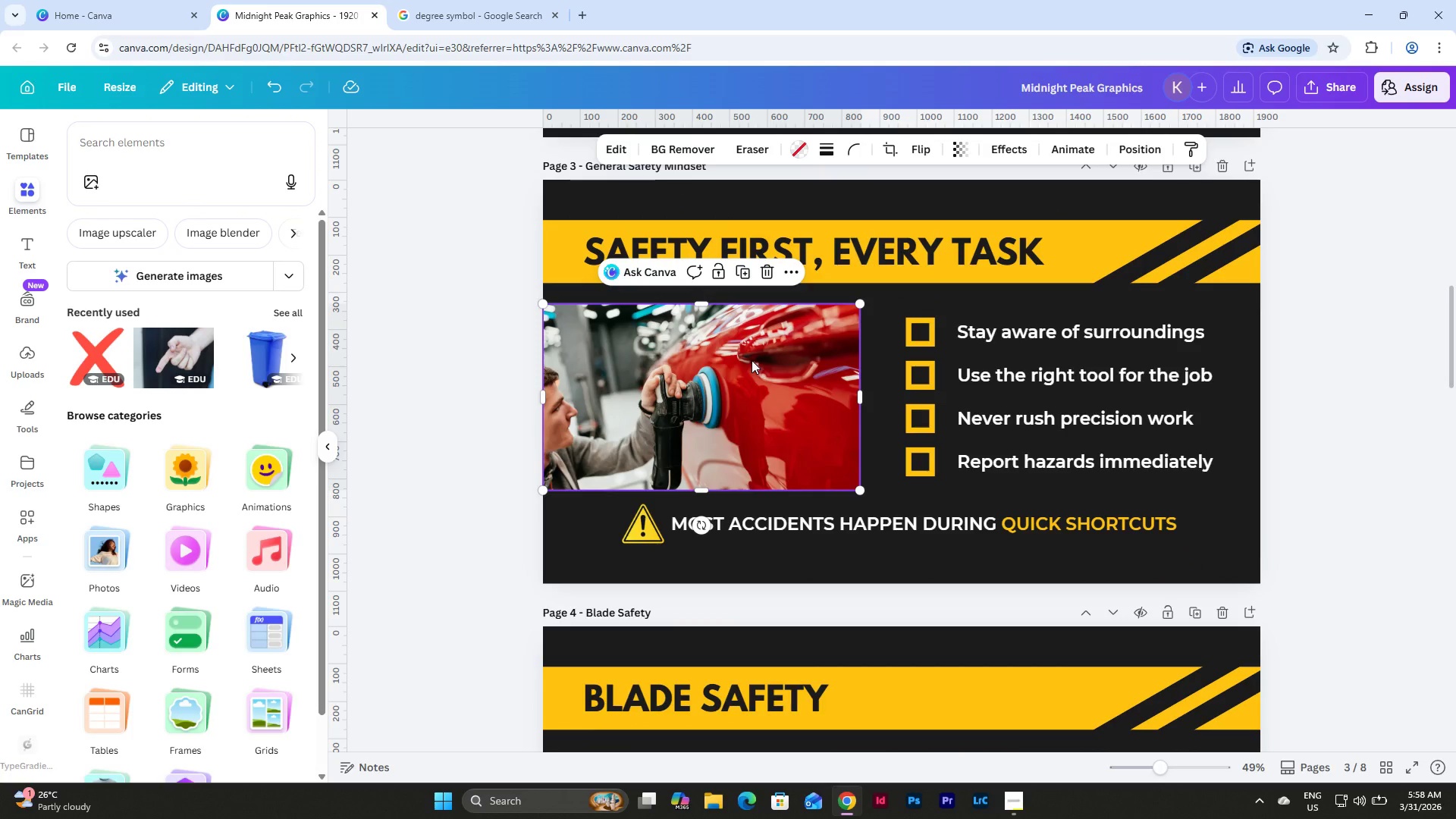 
key(Control+C)
 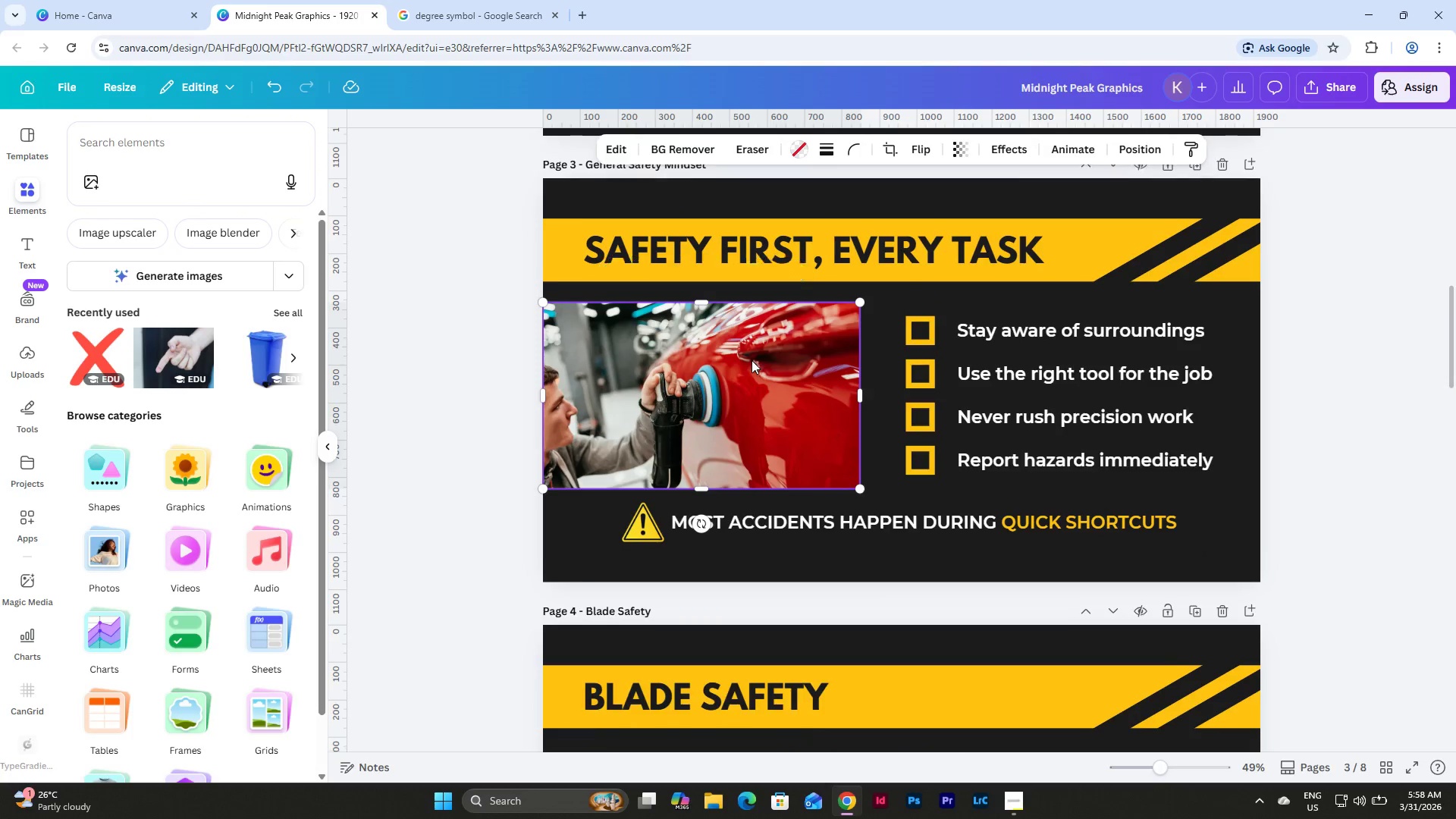 
scroll: coordinate [1041, 378], scroll_direction: down, amount: 18.0
 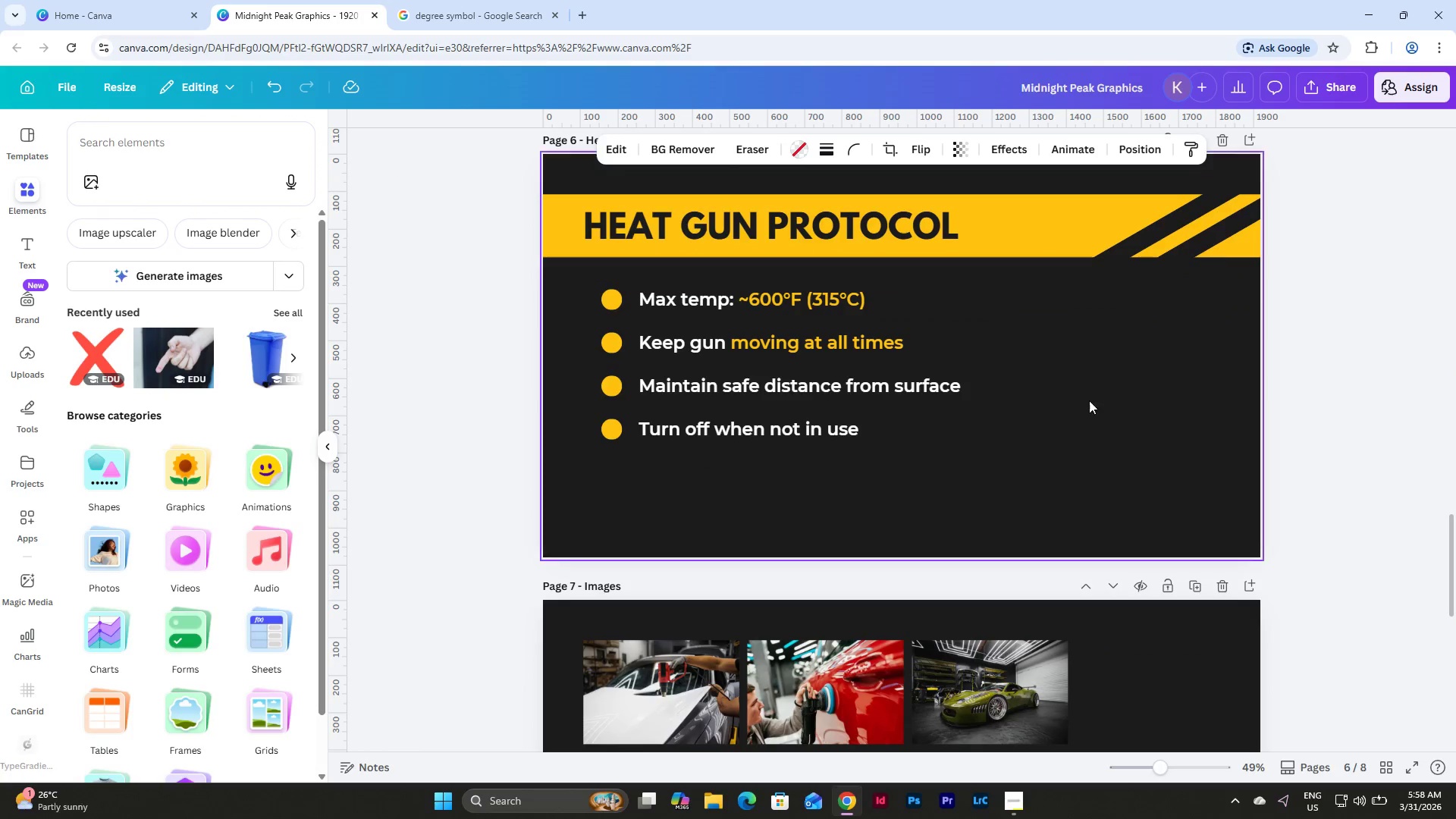 
left_click([1106, 410])
 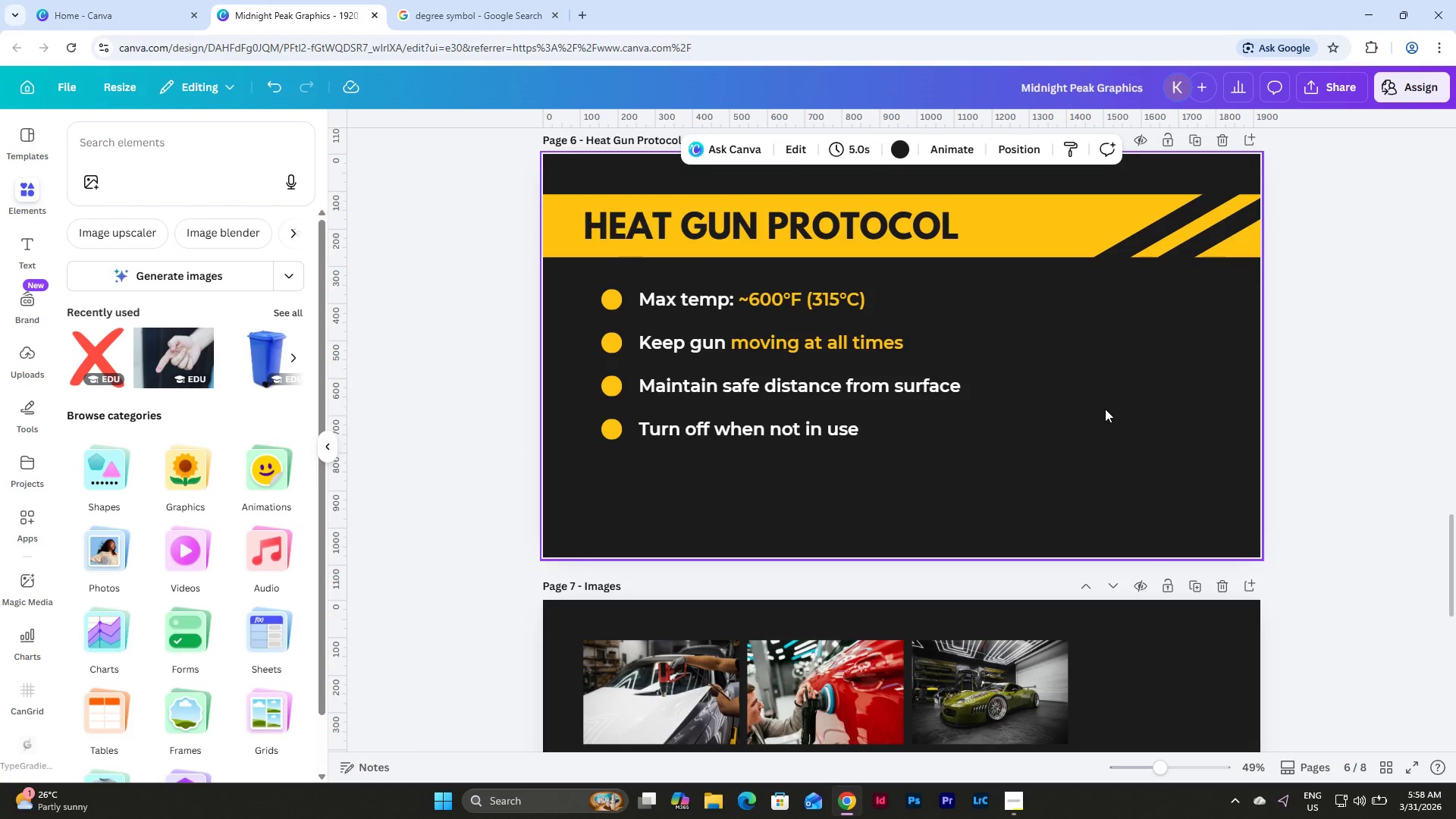 
key(Control+V)
 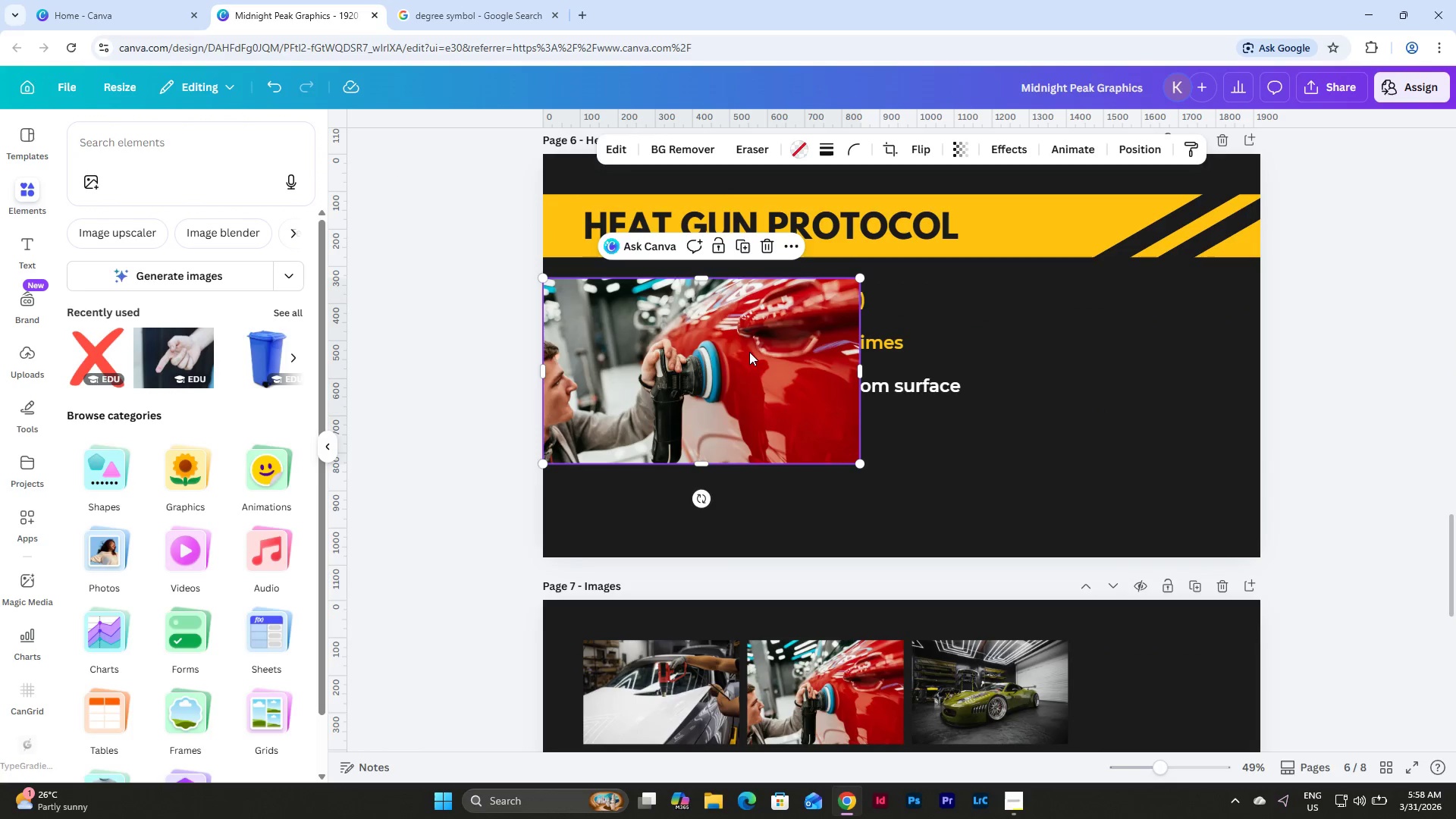 
left_click_drag(start_coordinate=[736, 351], to_coordinate=[1138, 358])
 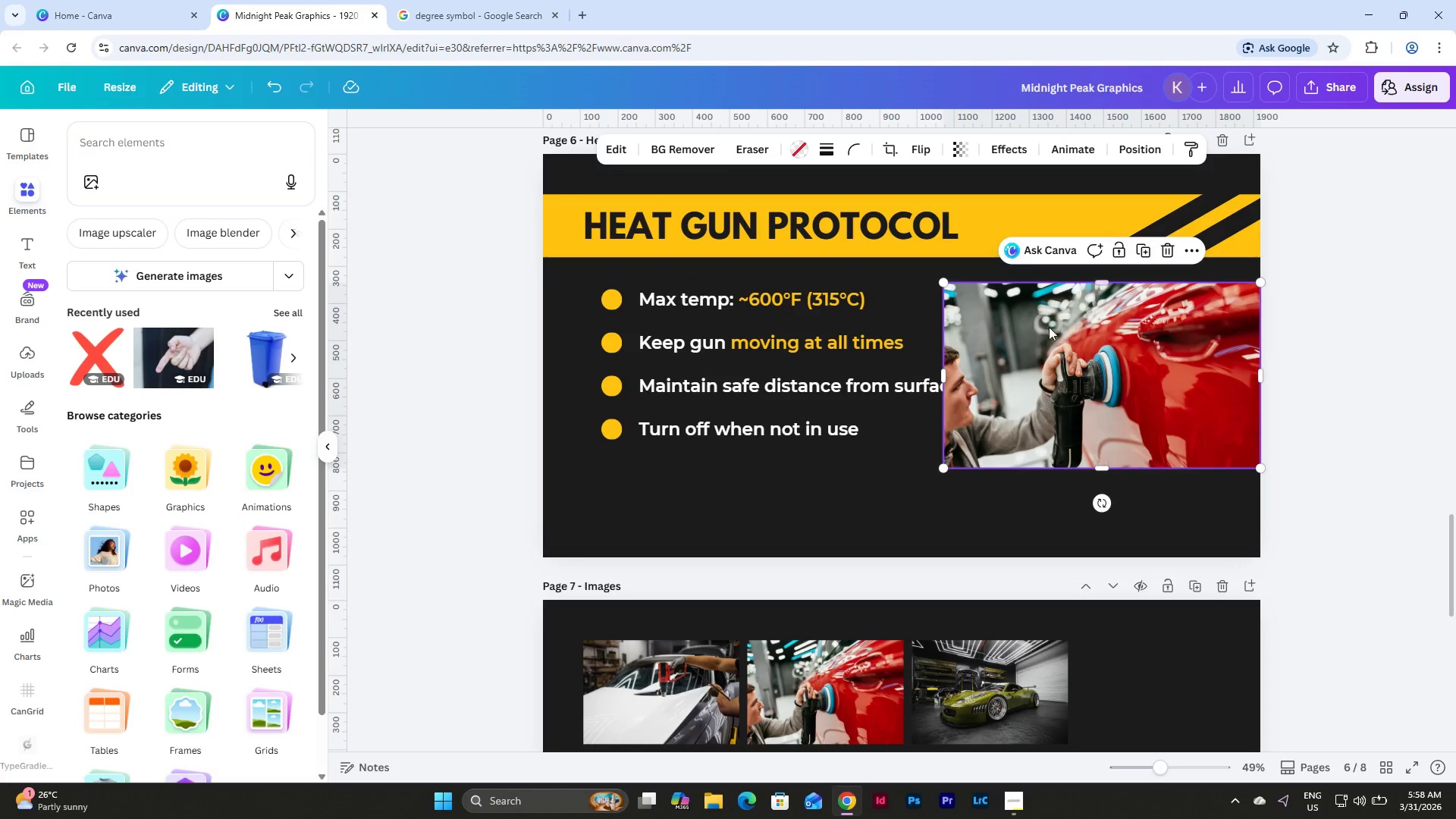 
left_click([855, 380])
 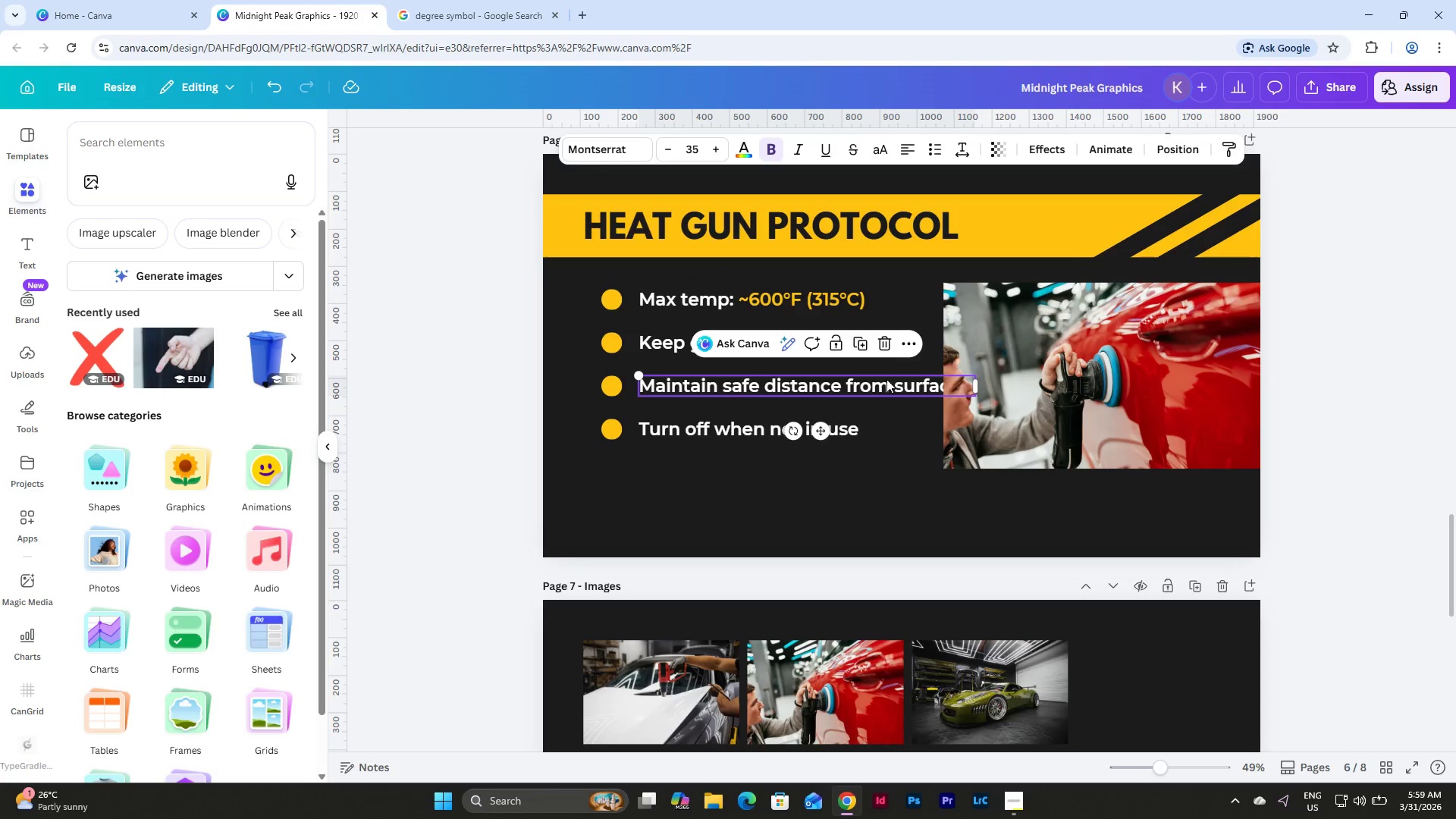 
left_click([890, 379])
 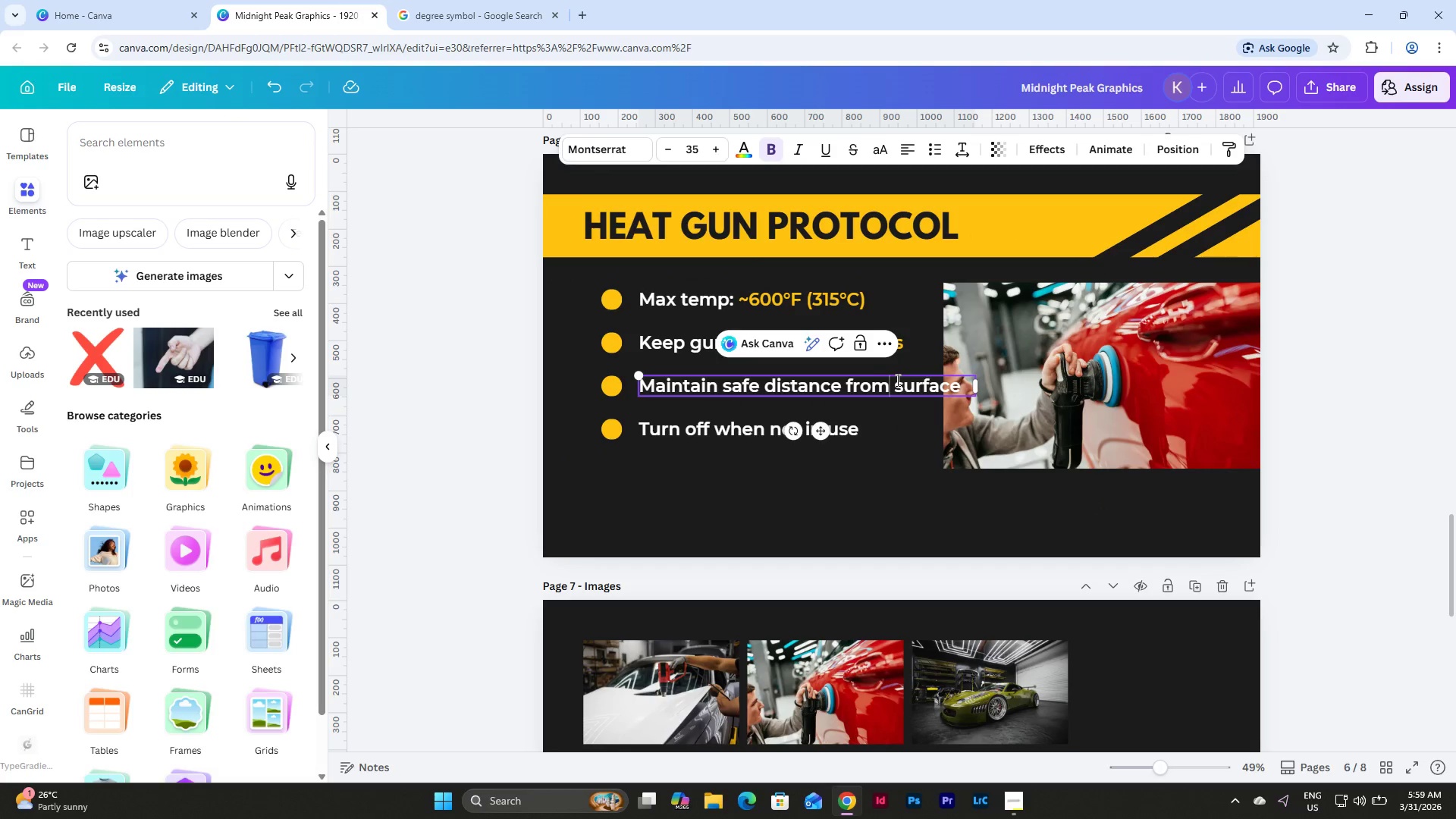 
left_click([896, 380])
 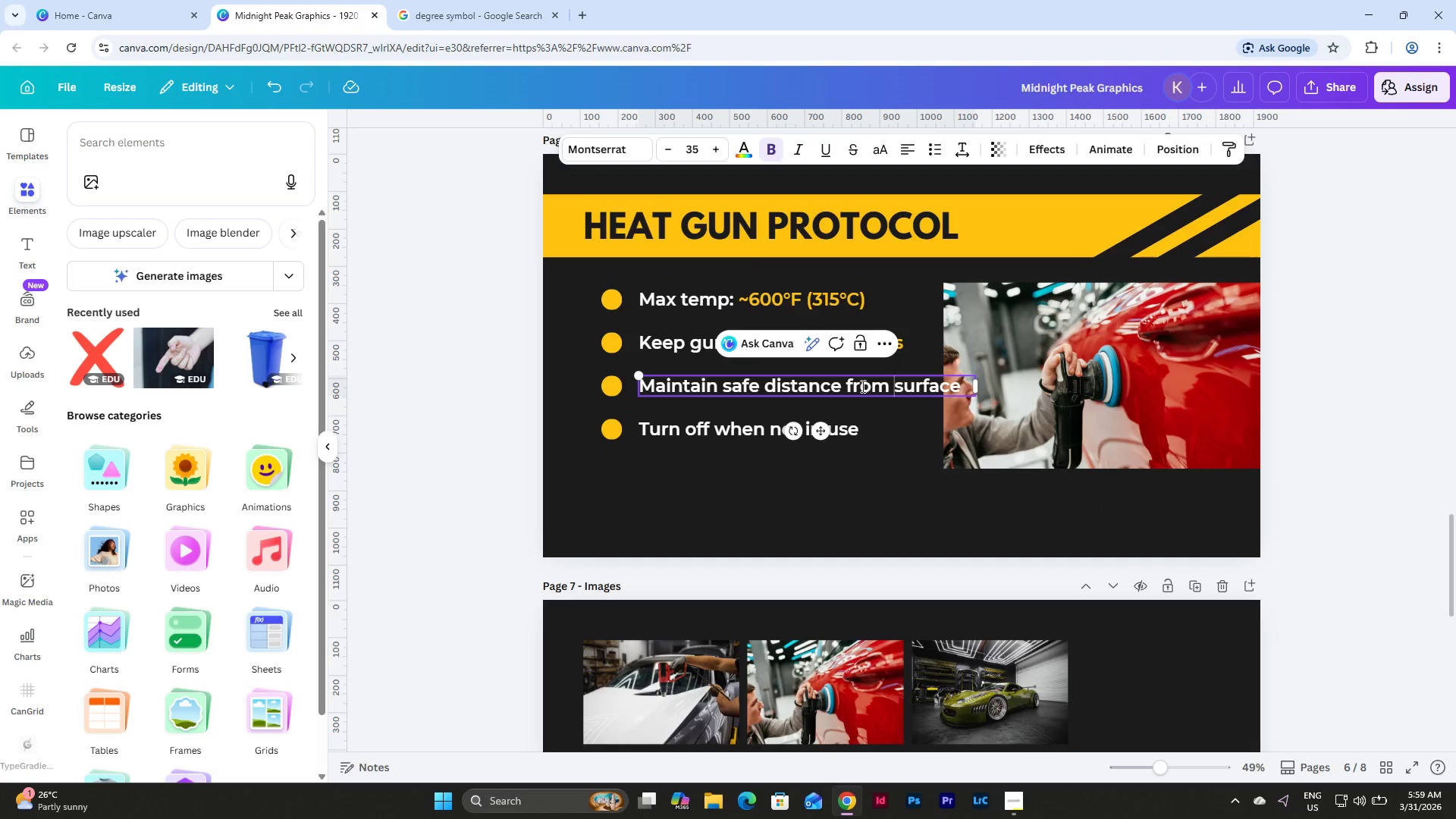 
left_click([847, 384])
 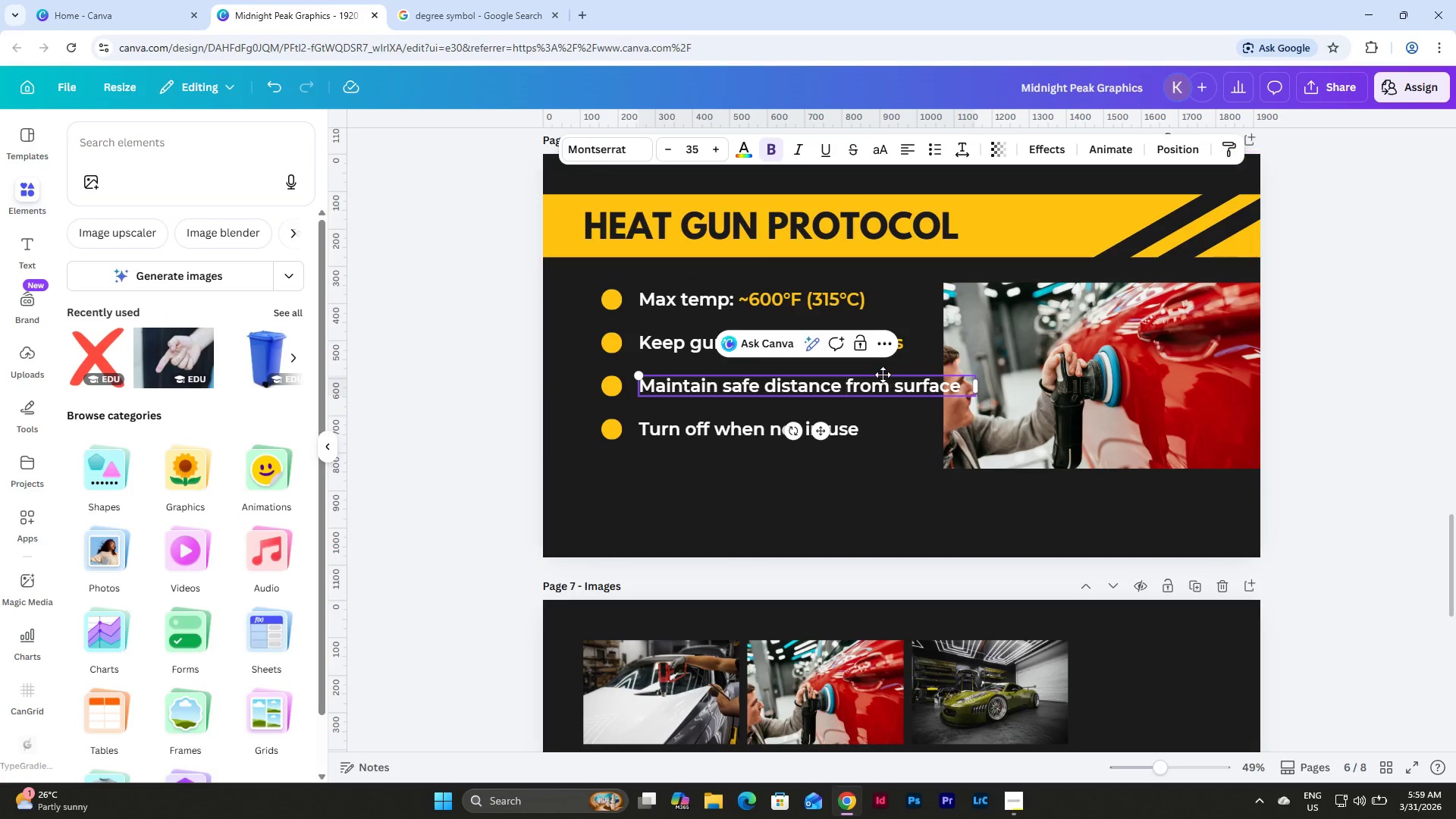 
left_click([896, 381])
 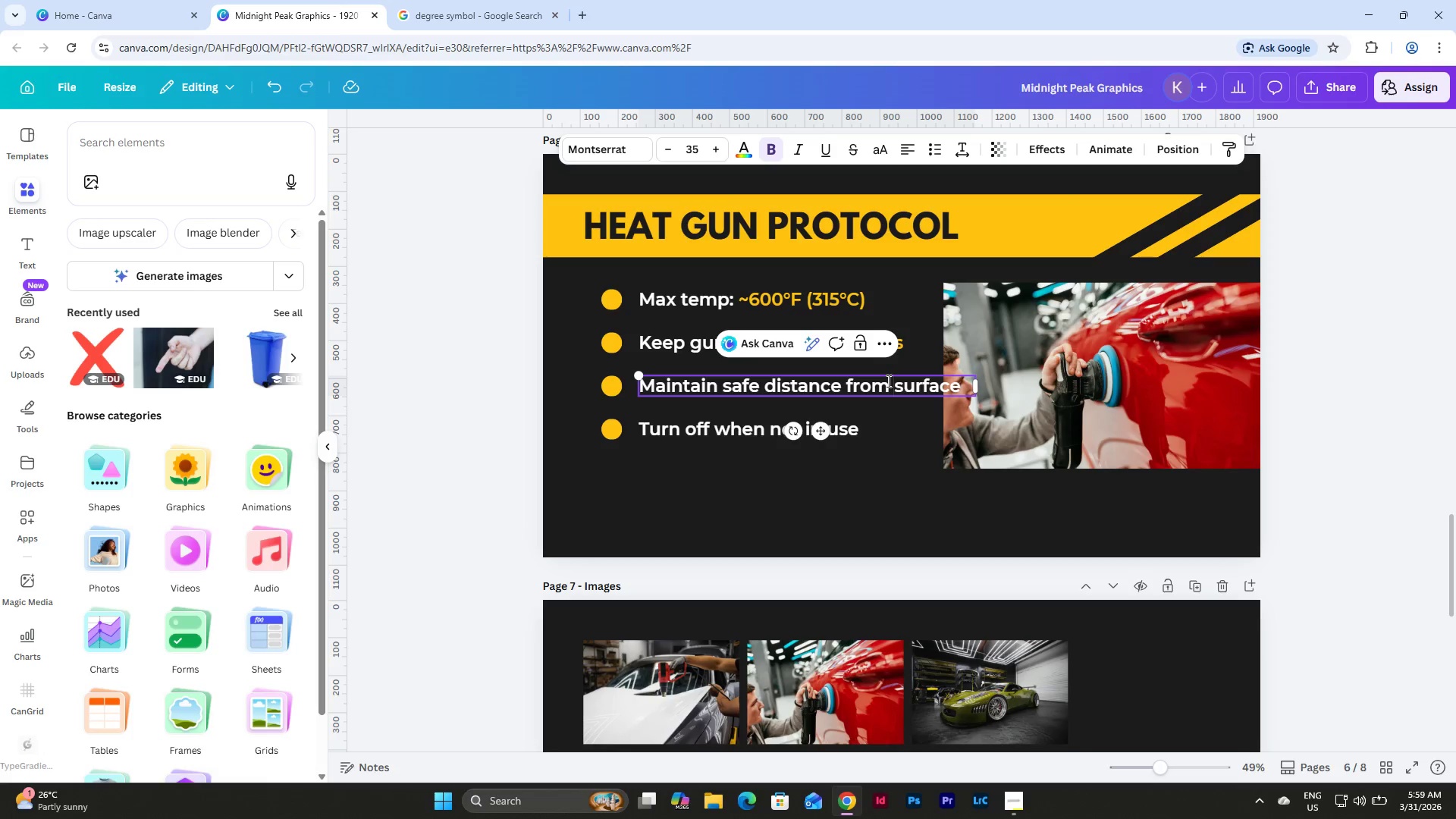 
key(Backspace)
 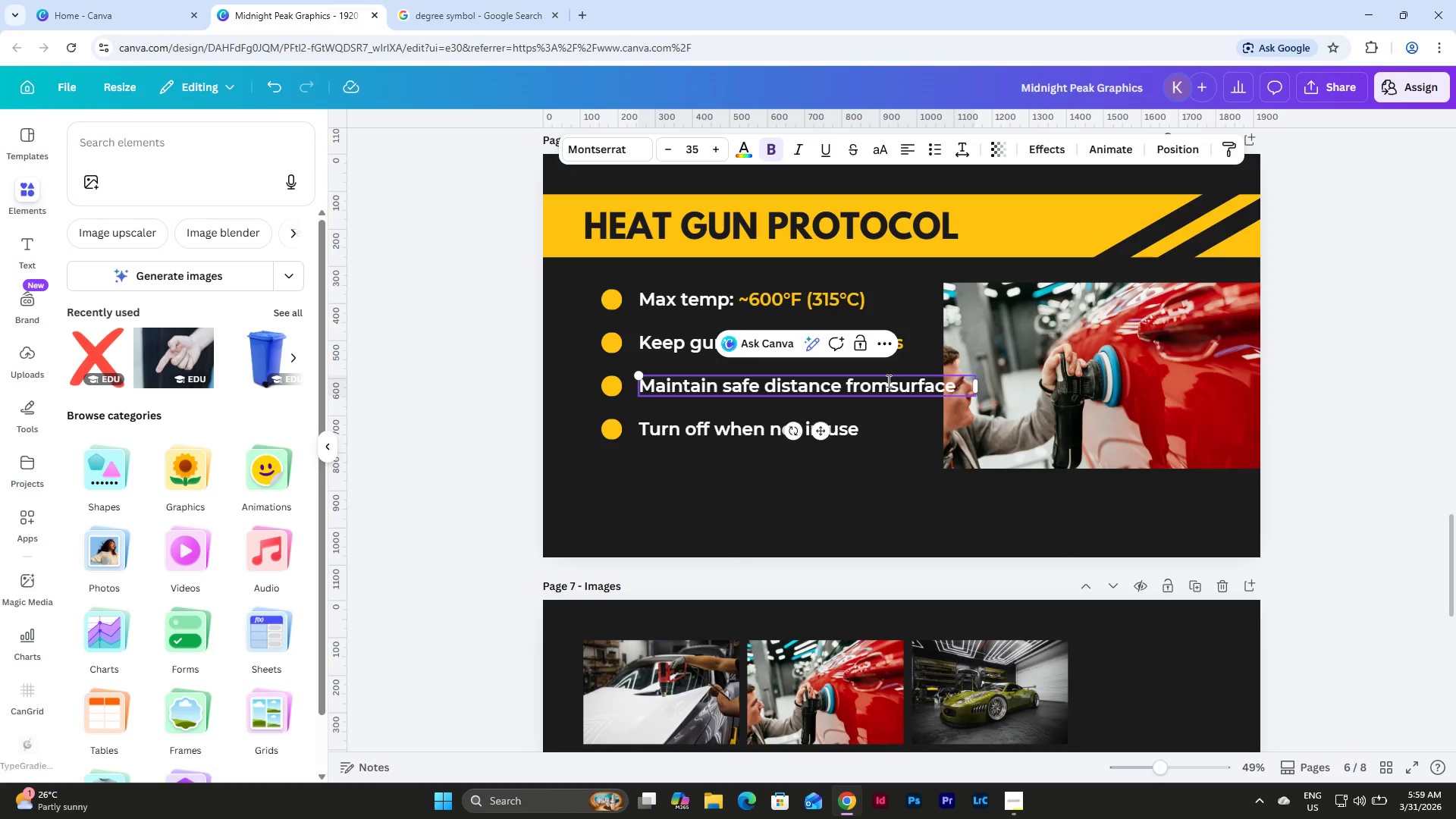 
key(Enter)
 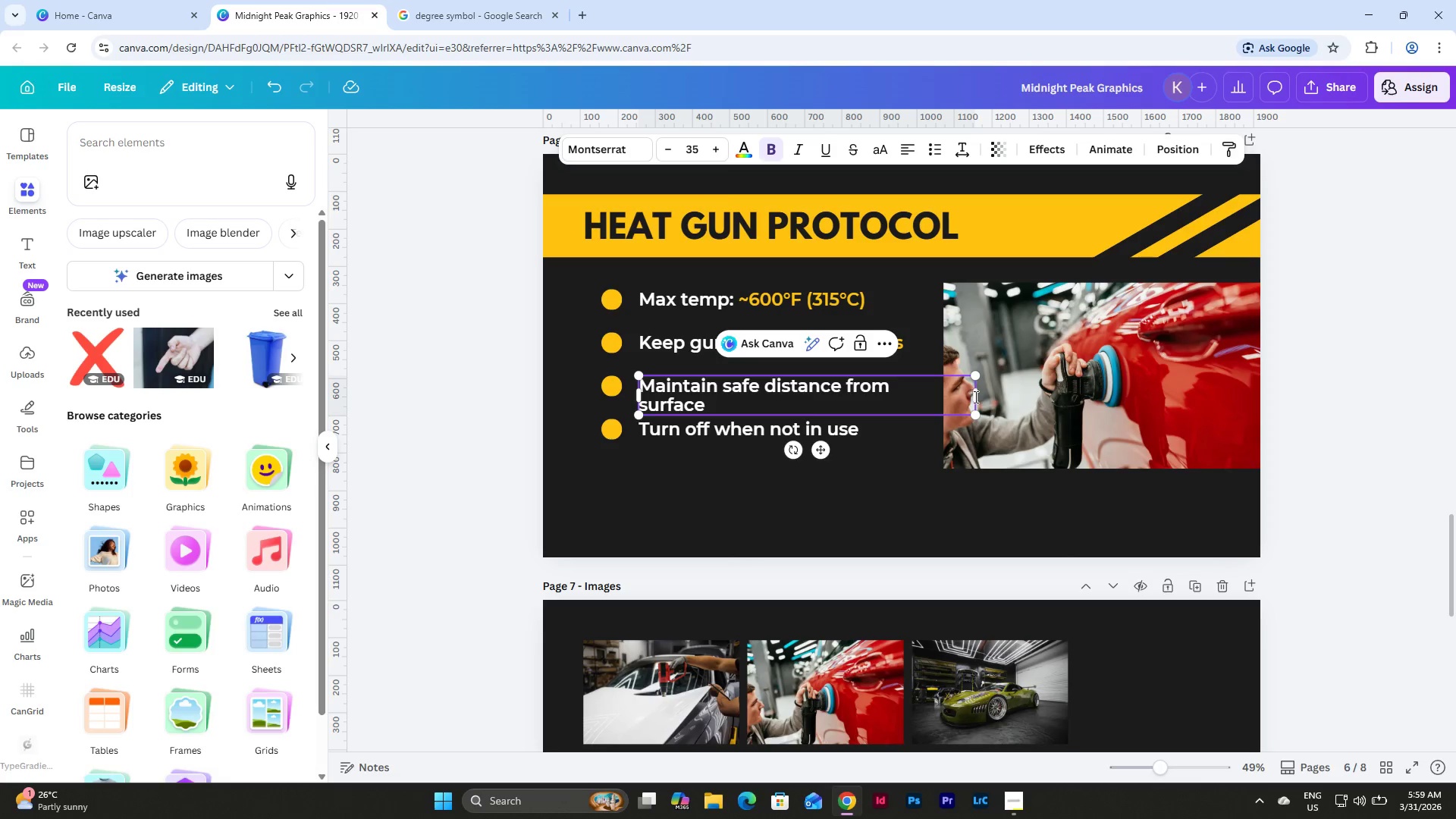 
left_click_drag(start_coordinate=[982, 397], to_coordinate=[927, 397])
 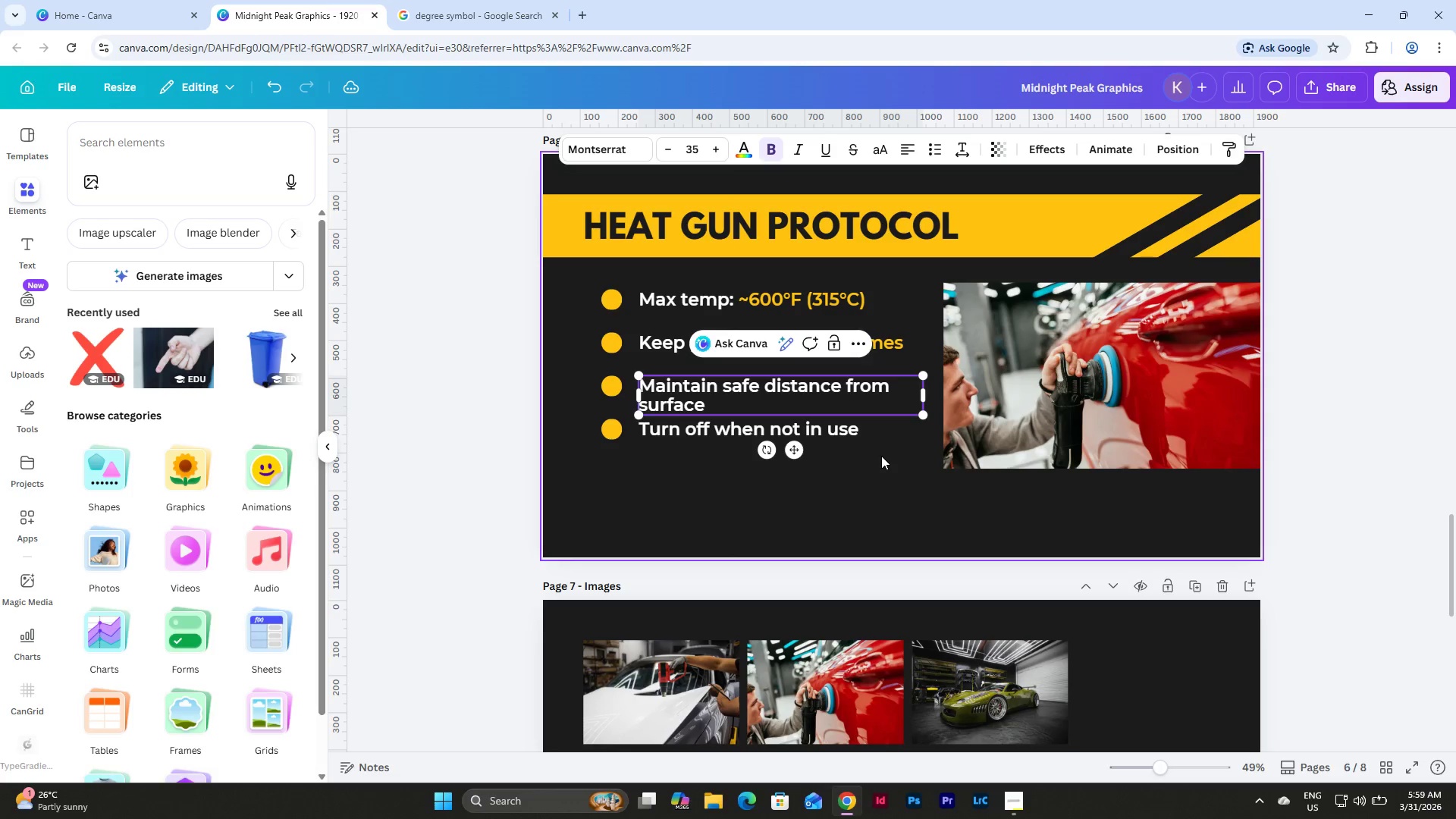 
left_click([902, 455])
 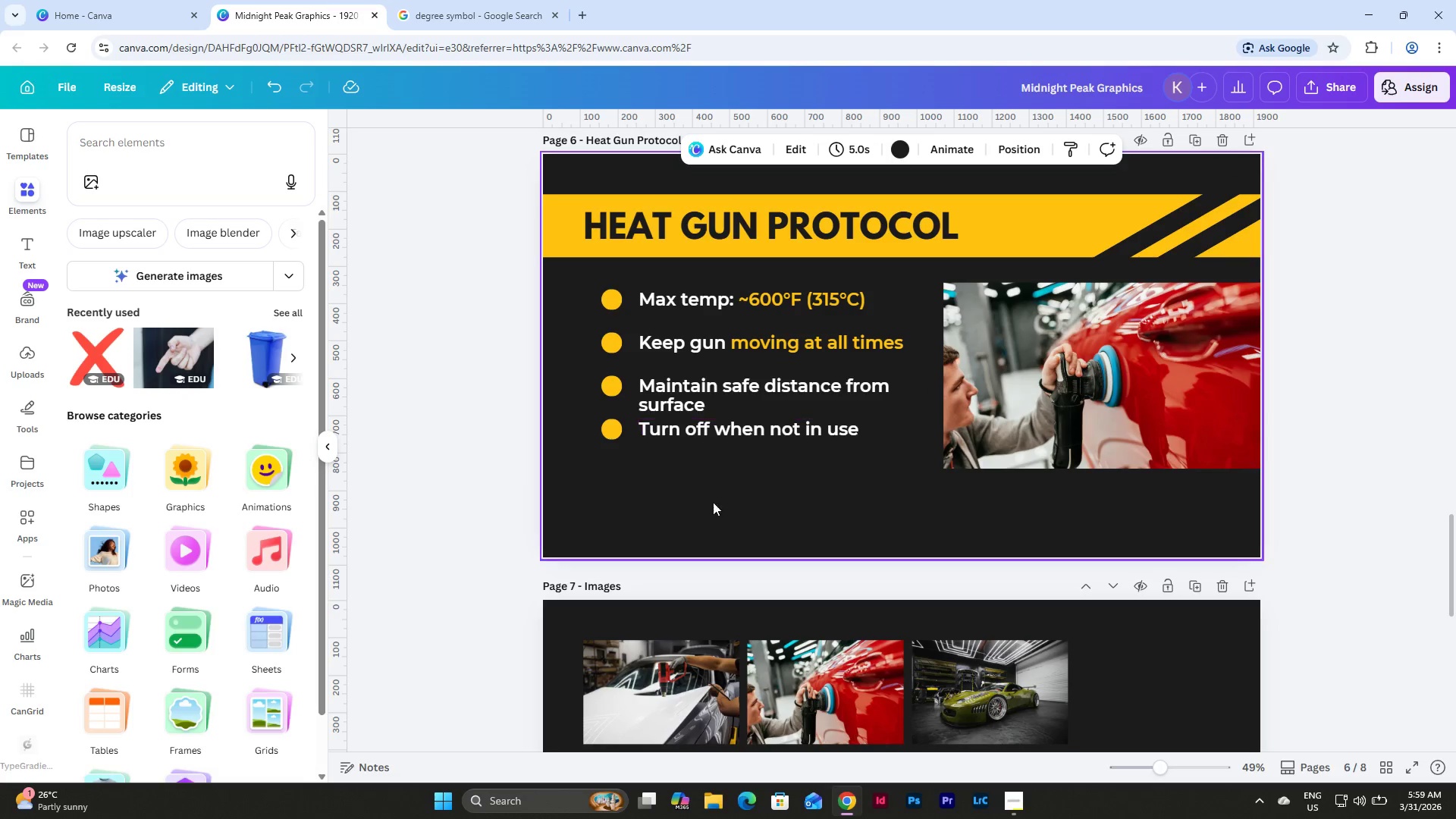 
left_click_drag(start_coordinate=[679, 456], to_coordinate=[604, 433])
 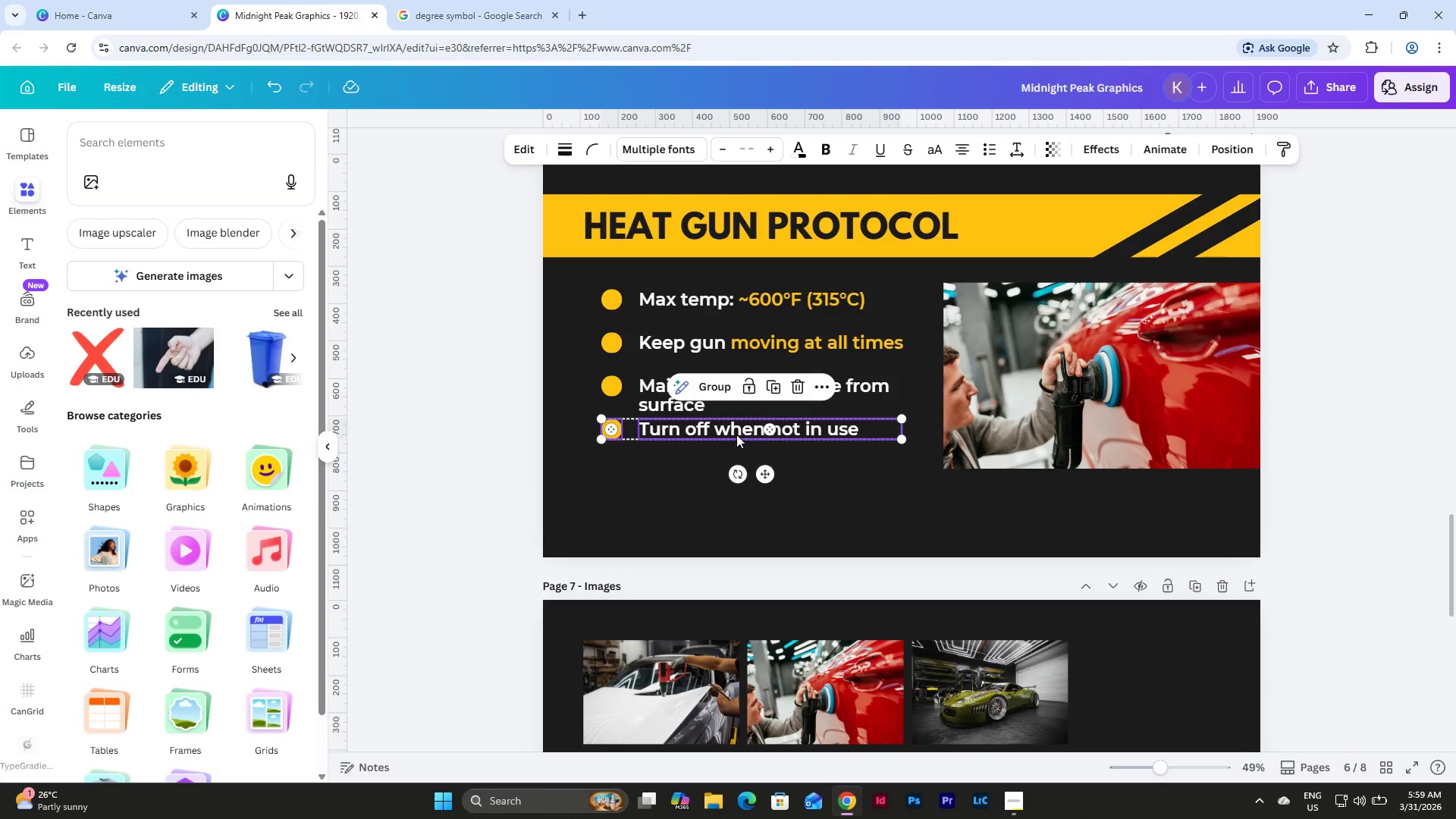 
left_click_drag(start_coordinate=[736, 431], to_coordinate=[735, 446])
 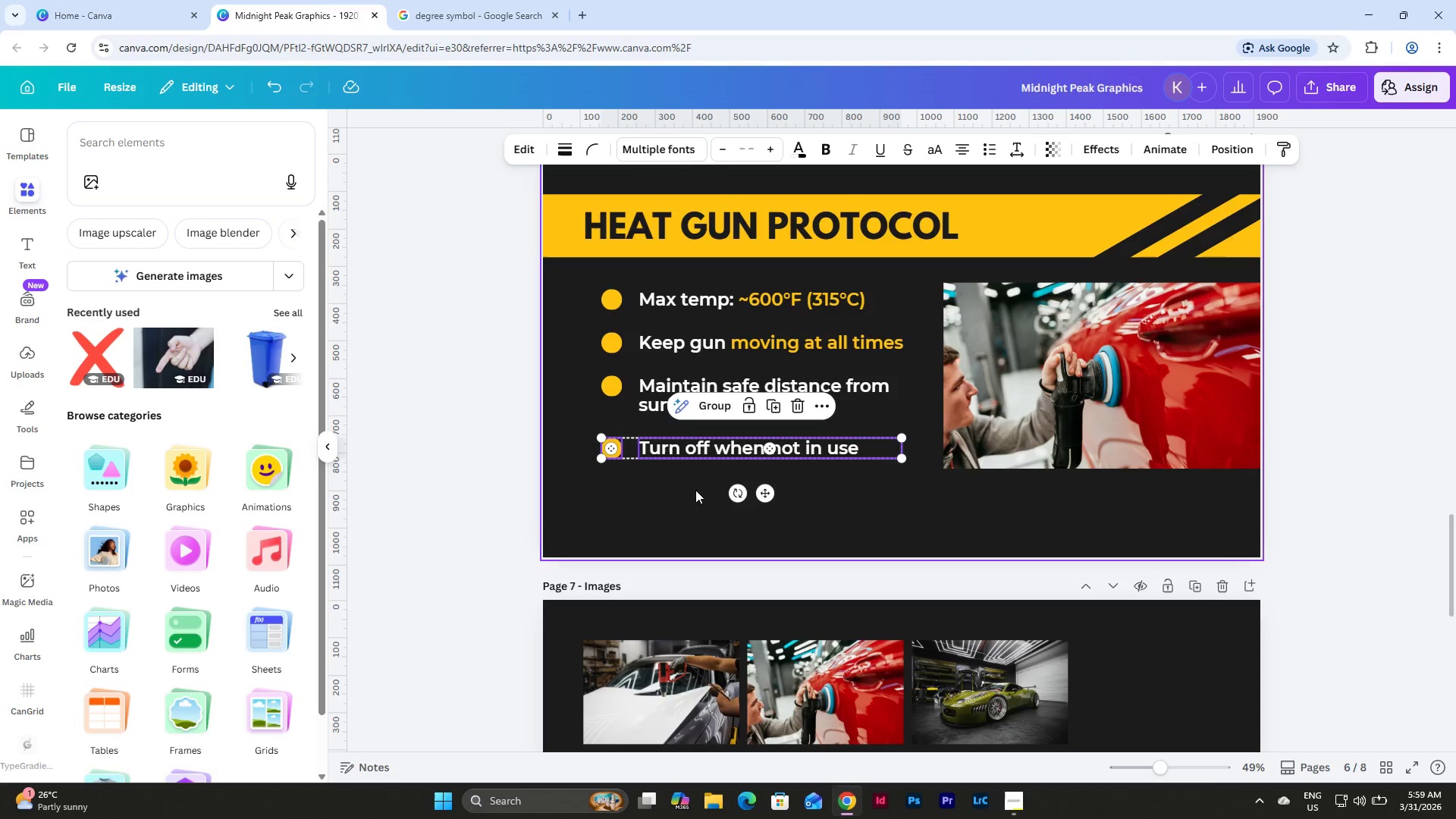 
left_click([678, 503])
 